 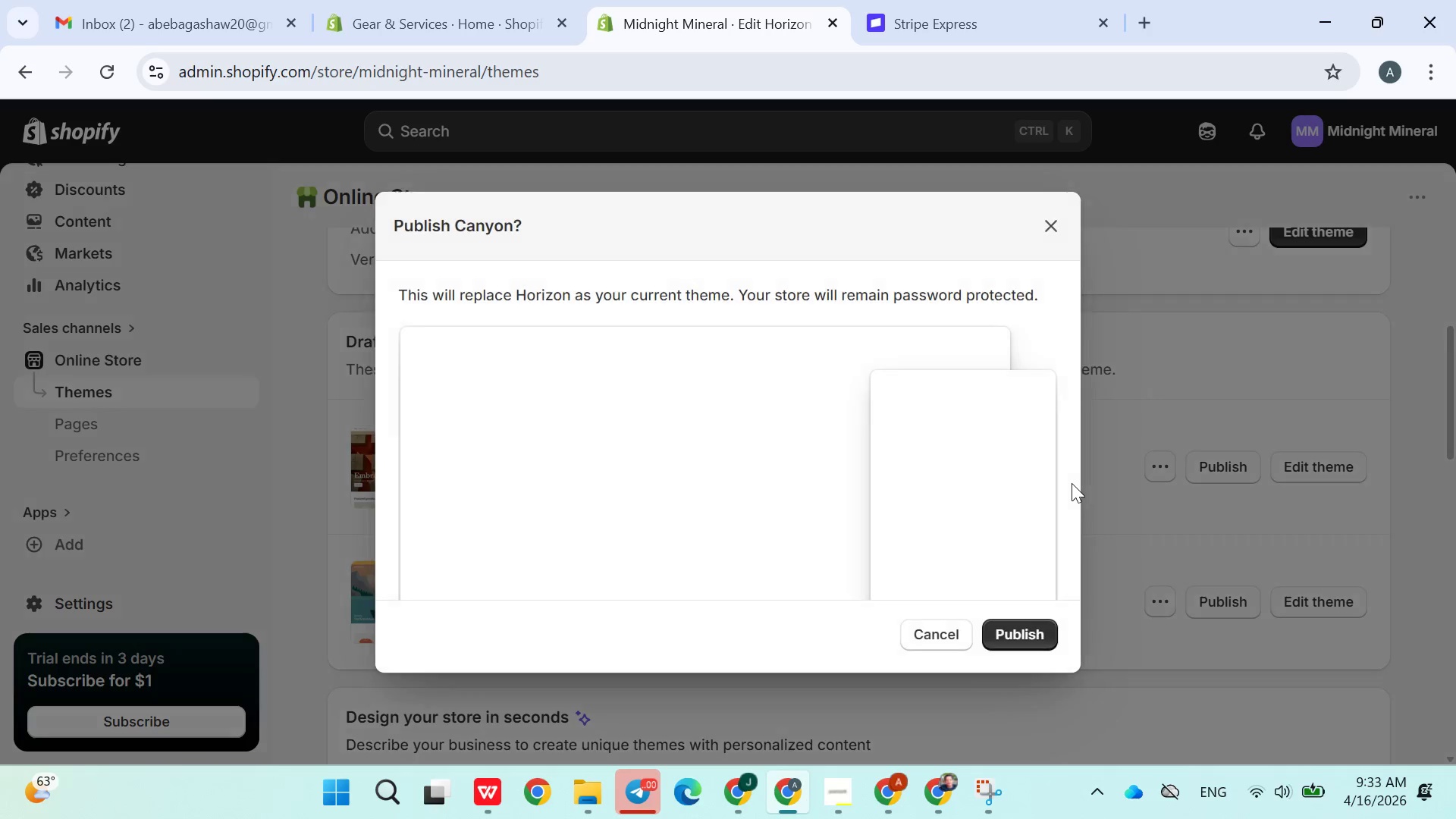 
left_click([1013, 635])
 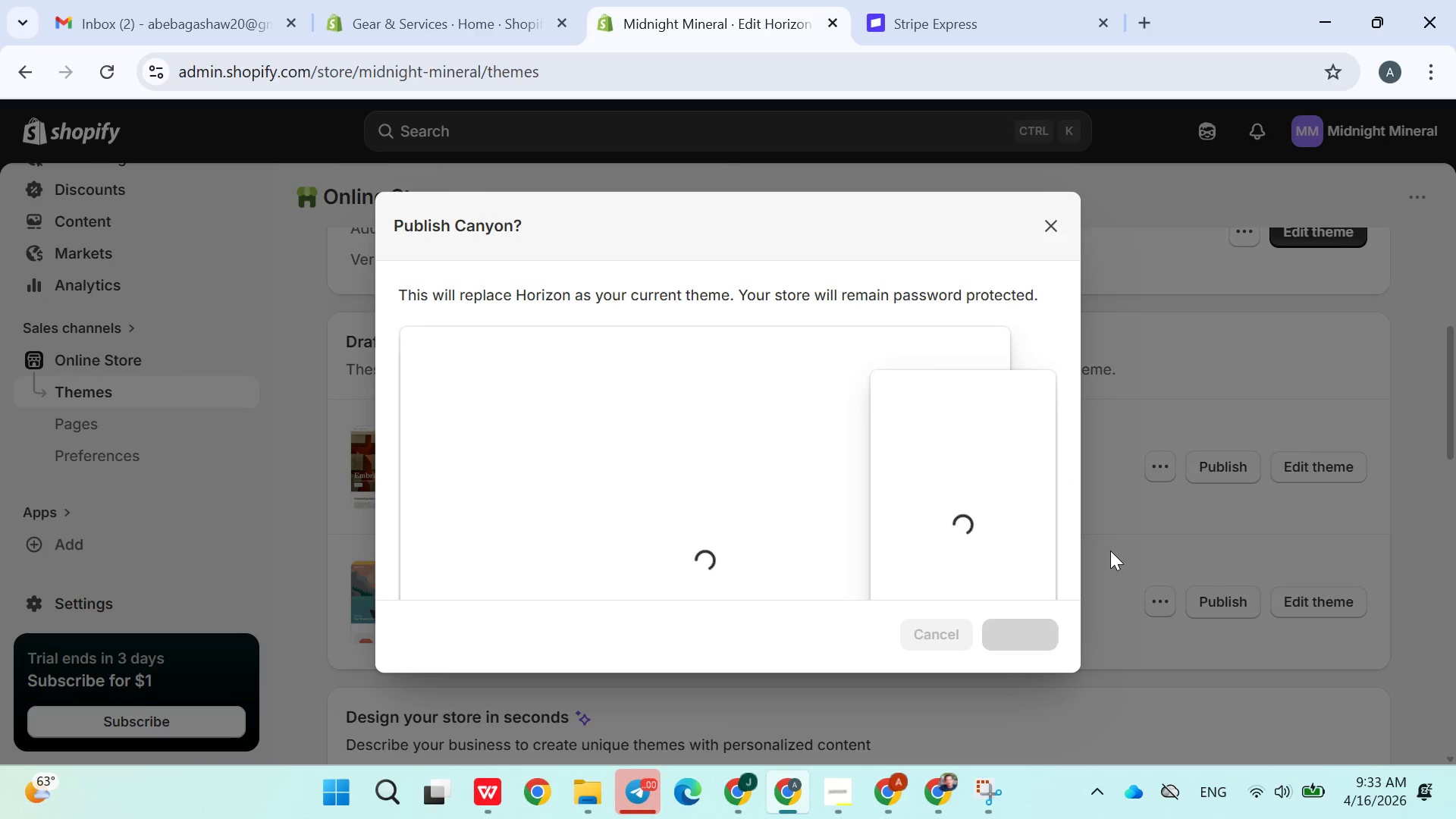 
mouse_move([1120, 535])
 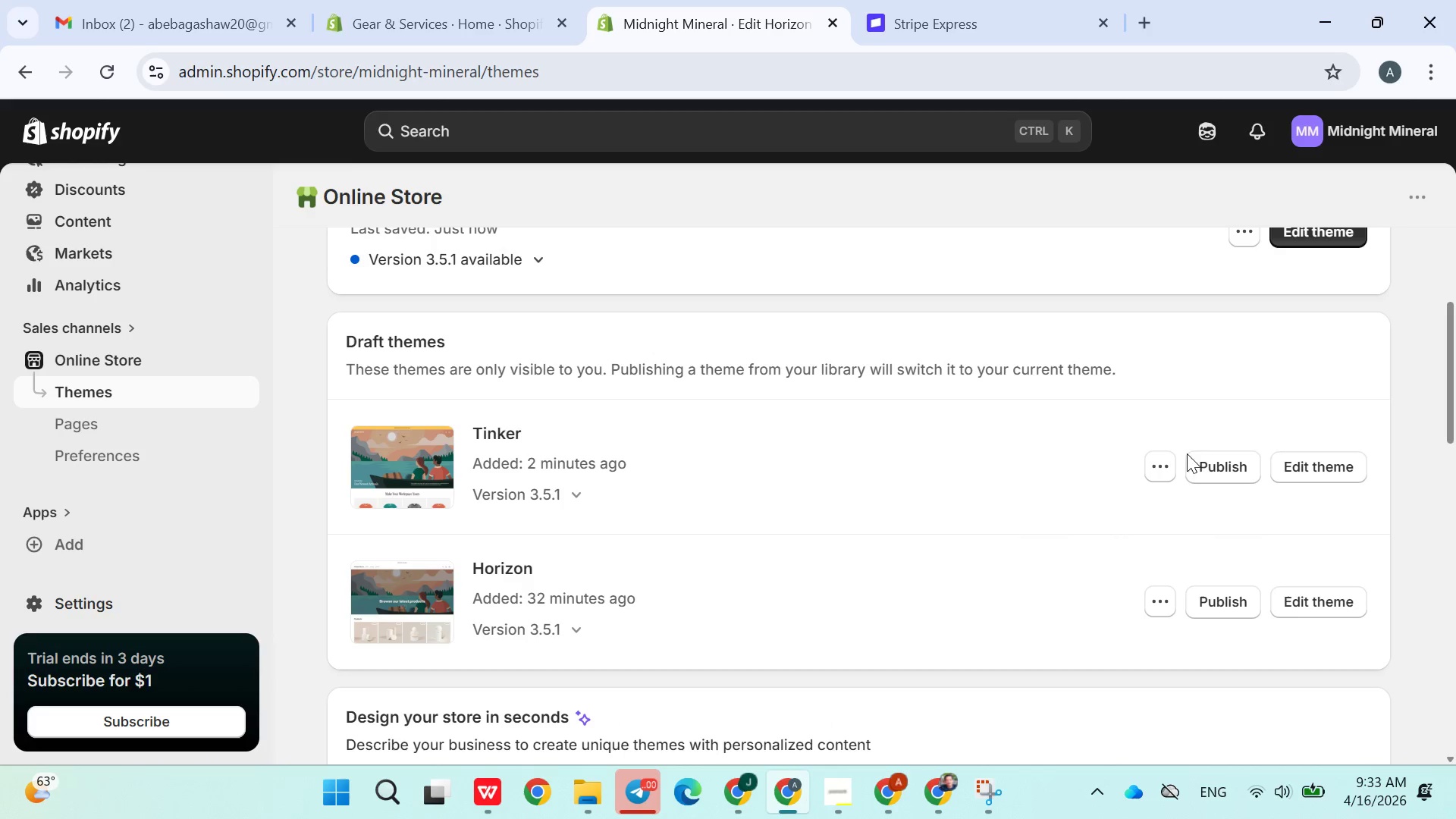 
wait(9.41)
 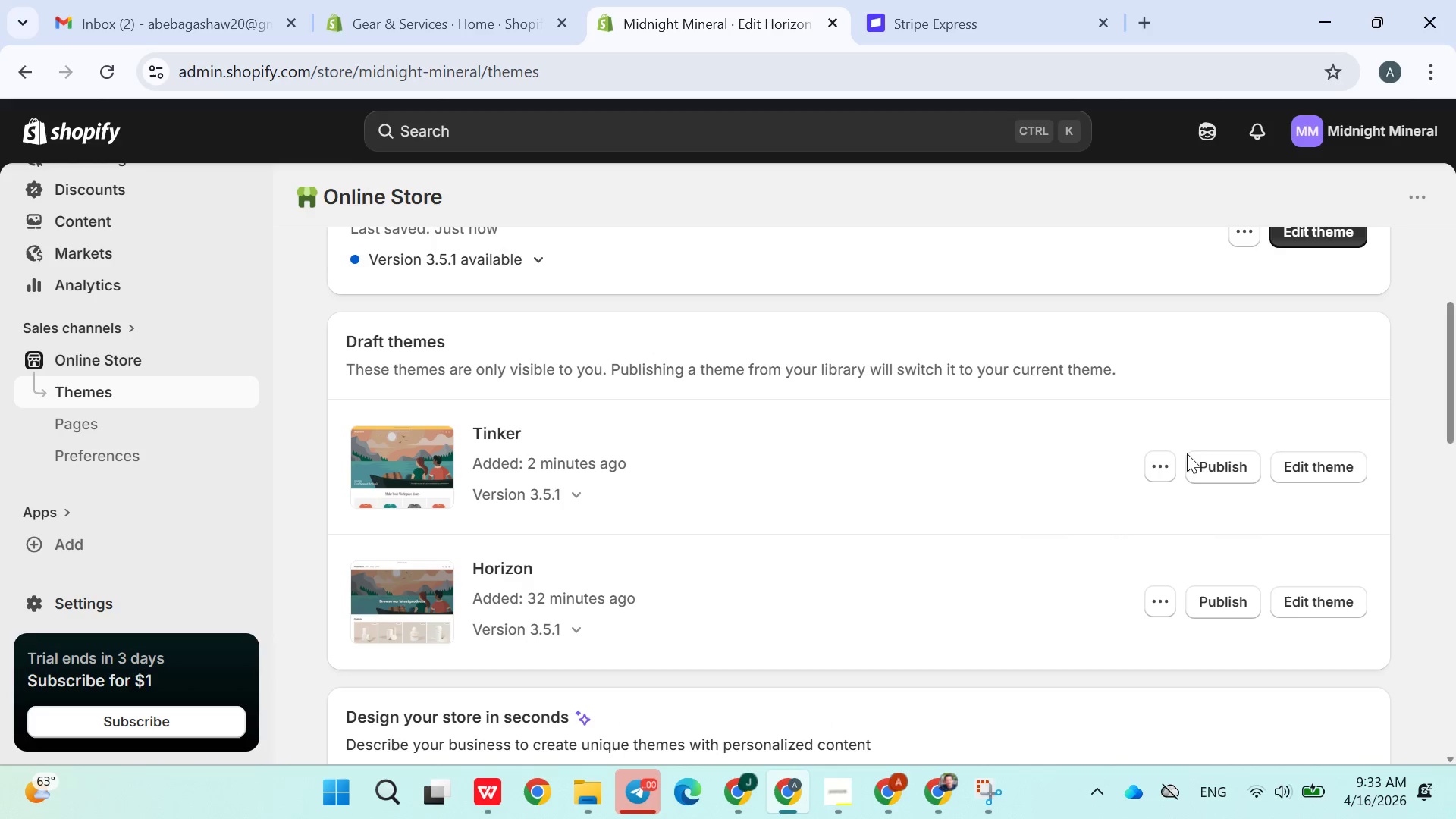 
left_click([774, 372])
 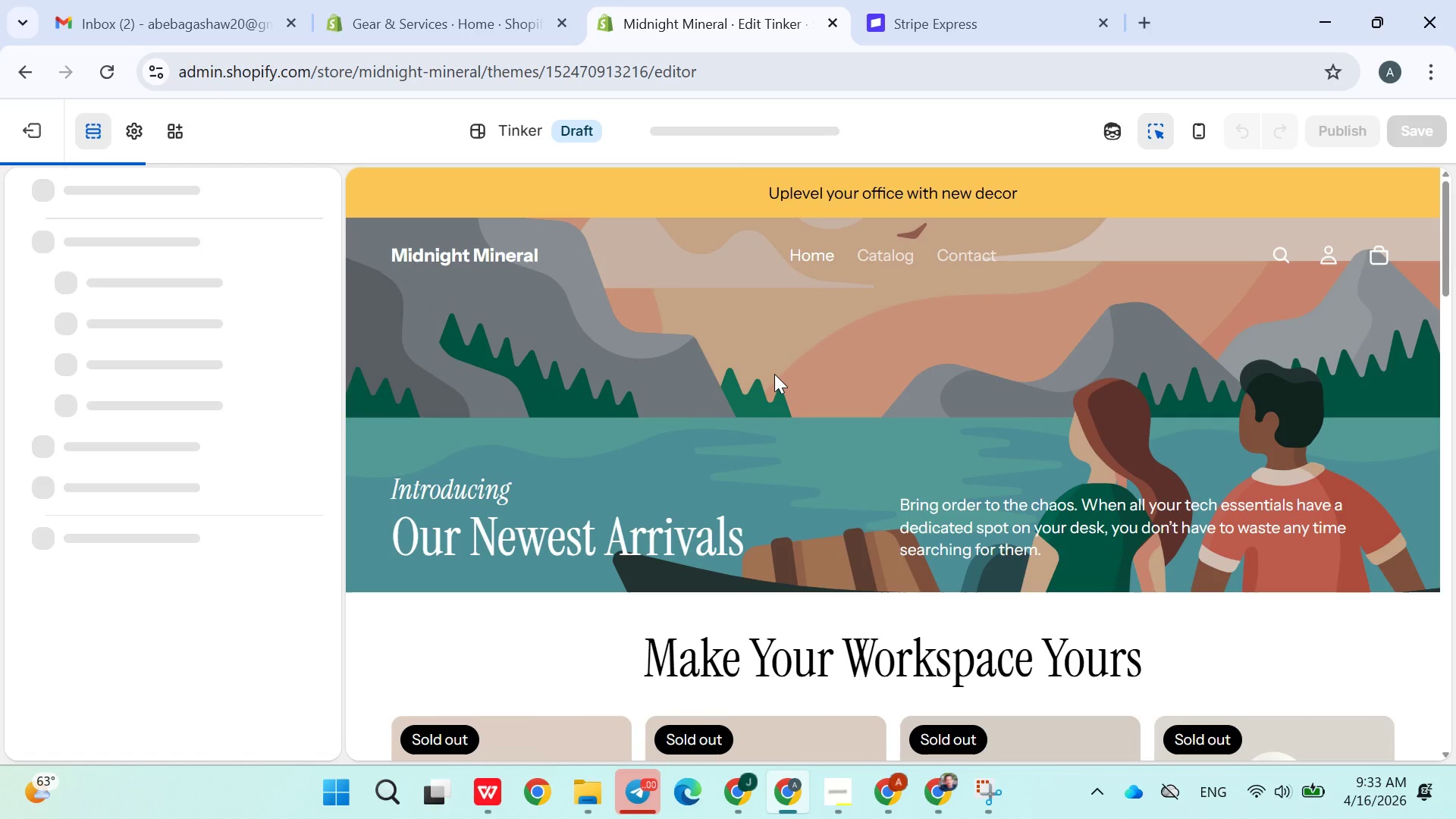 
double_click([774, 374])
 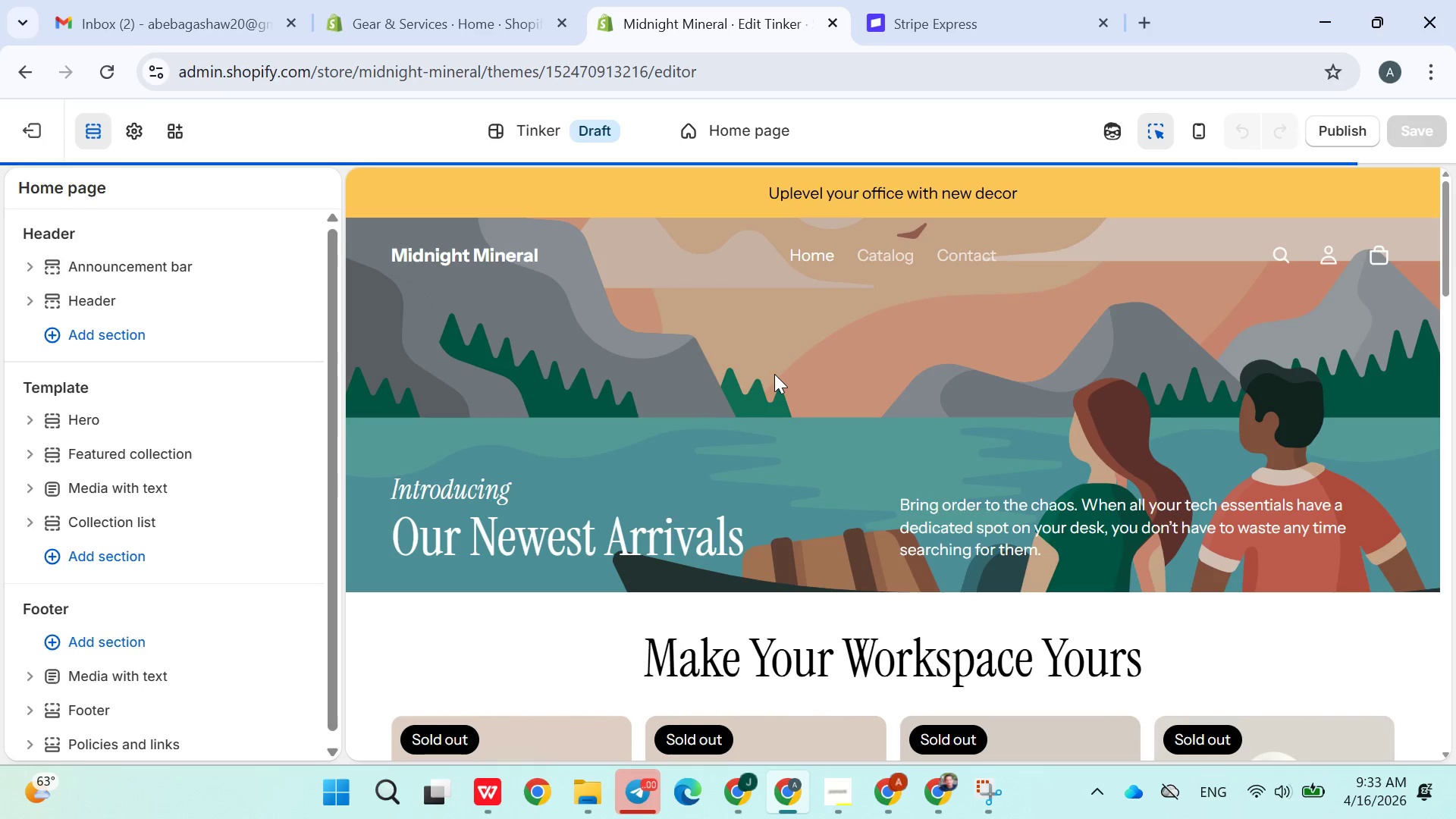 
wait(5.3)
 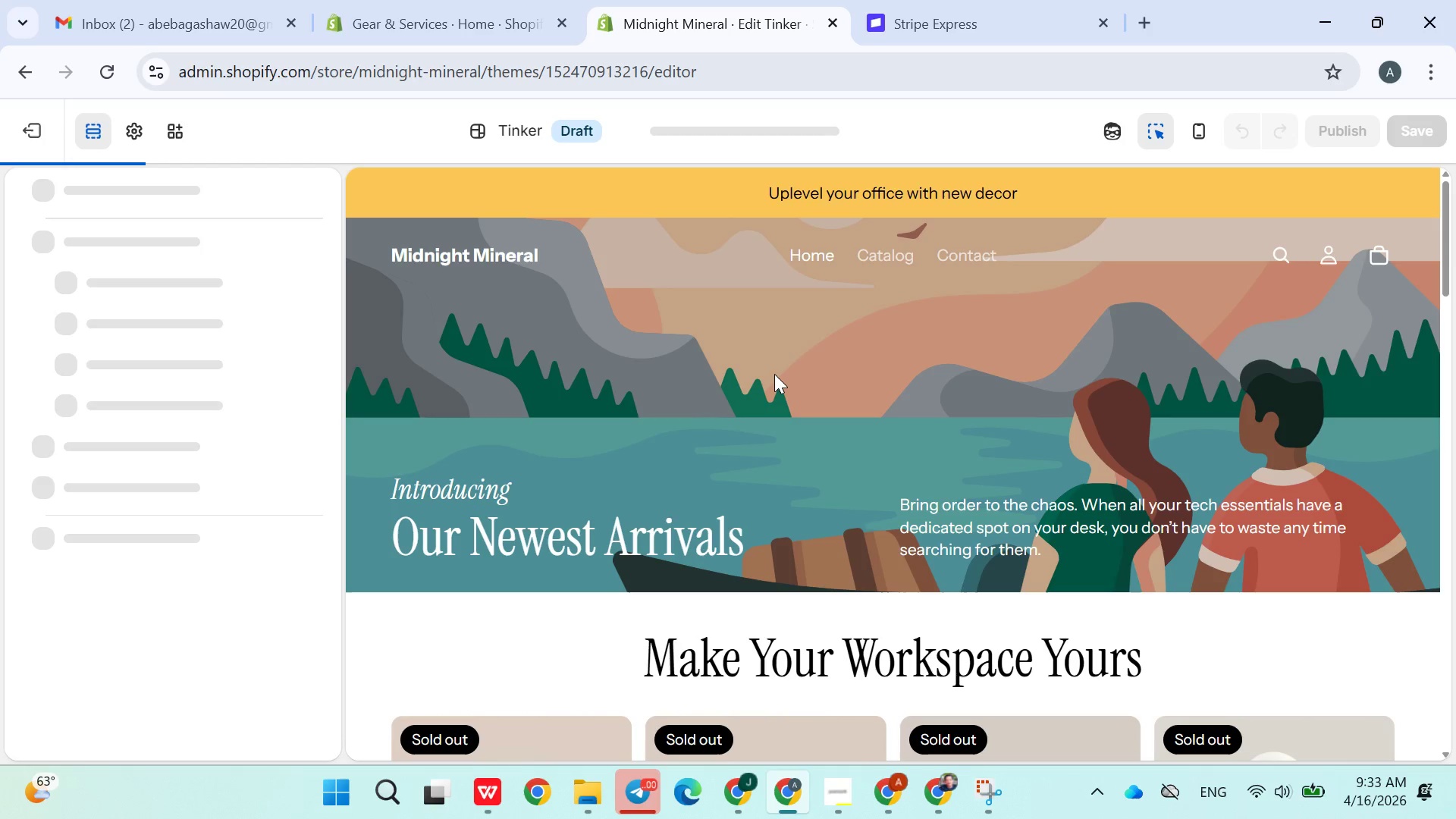 
left_click([544, 349])
 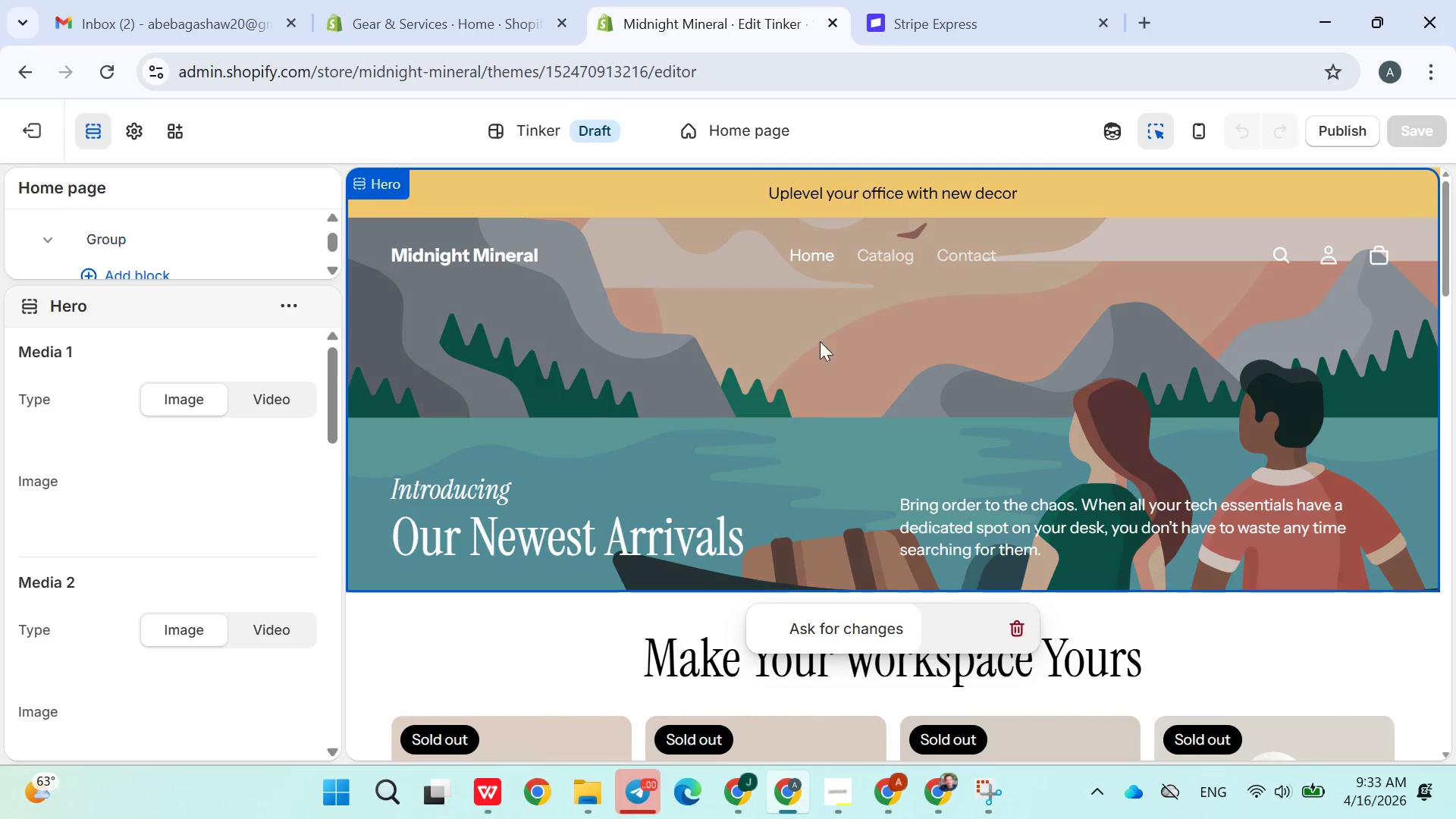 
scroll: coordinate [810, 411], scroll_direction: up, amount: 2.0
 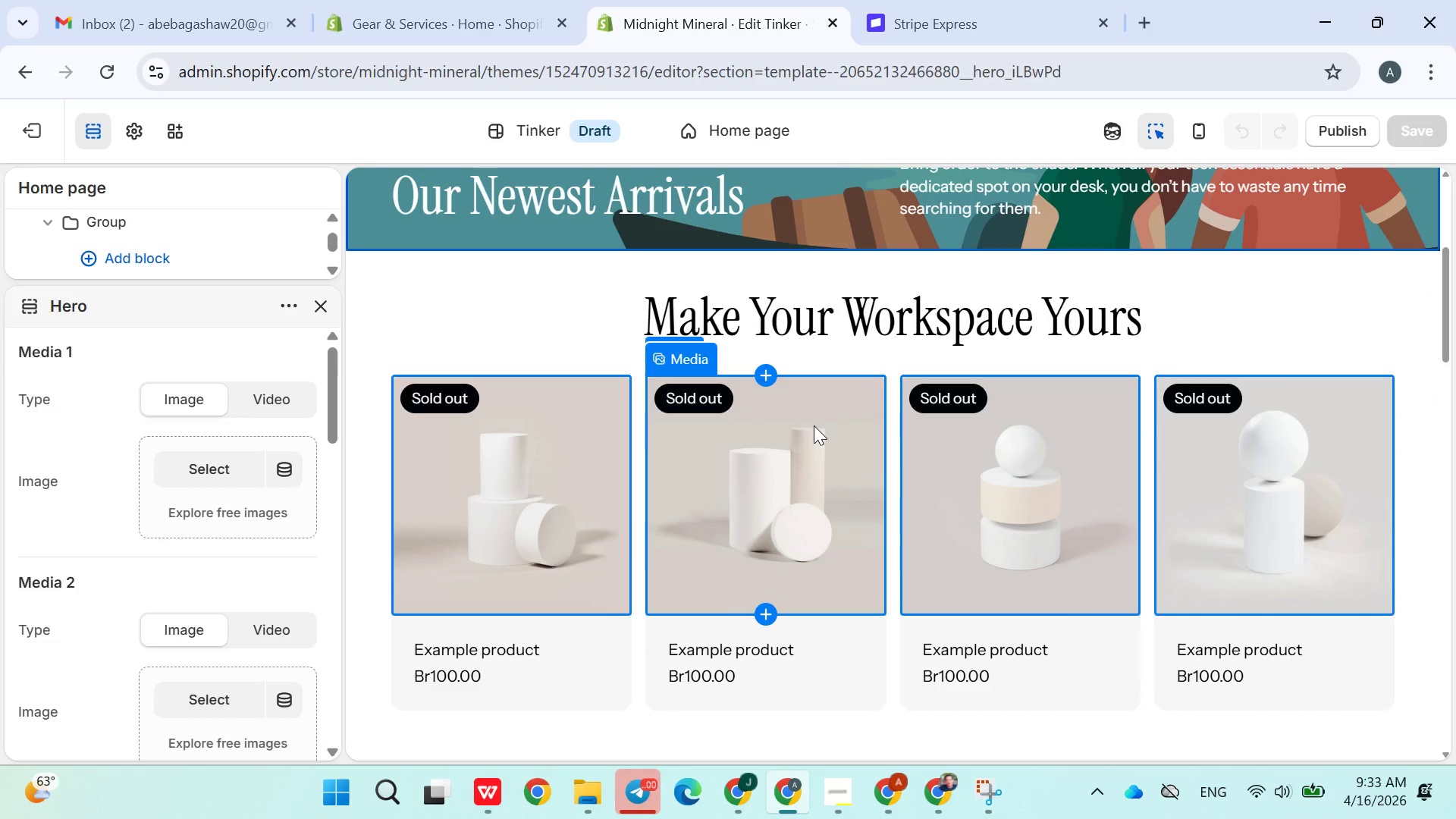 
scroll: coordinate [821, 459], scroll_direction: down, amount: 25.0
 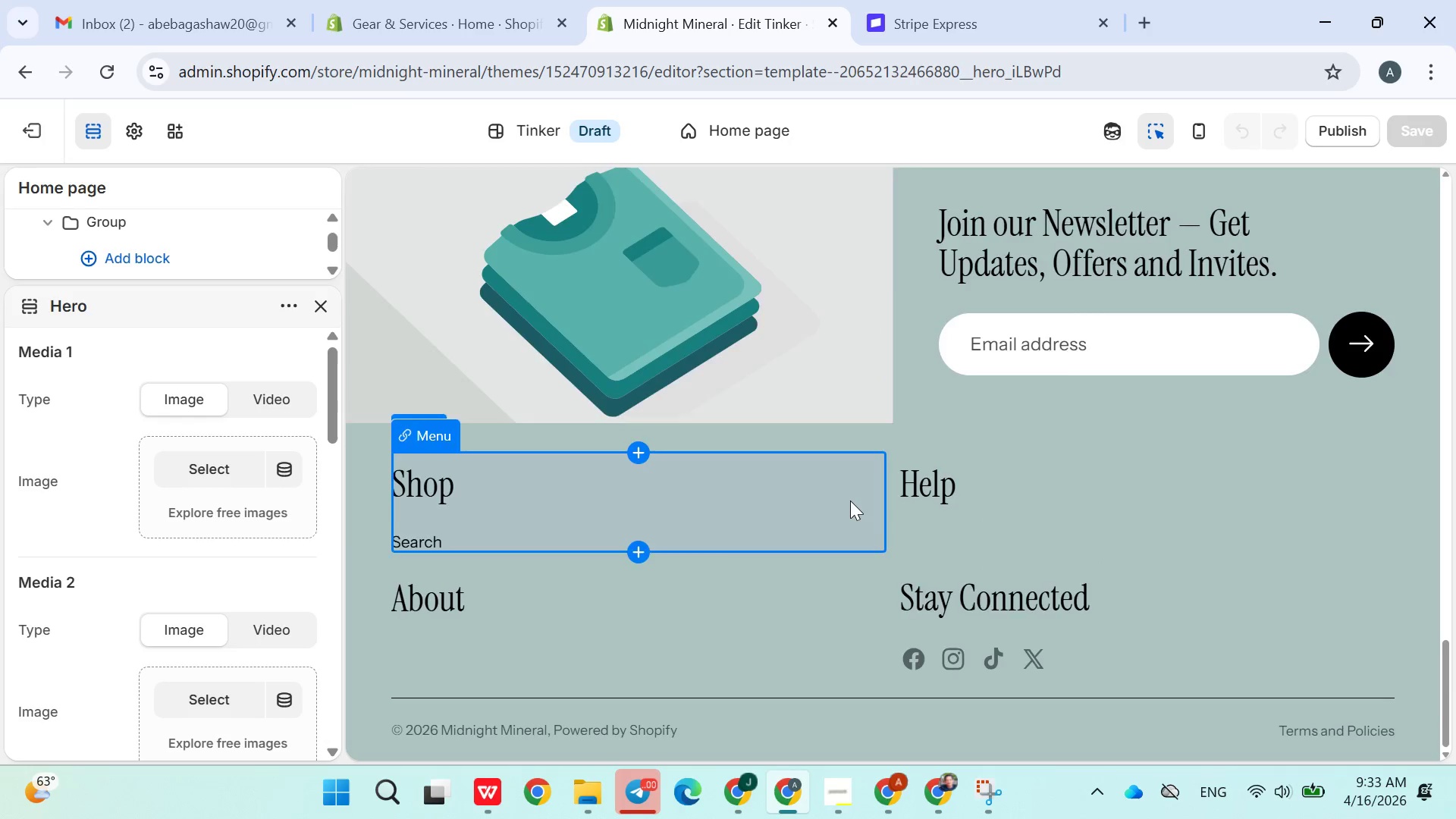 
scroll: coordinate [845, 501], scroll_direction: up, amount: 26.0
 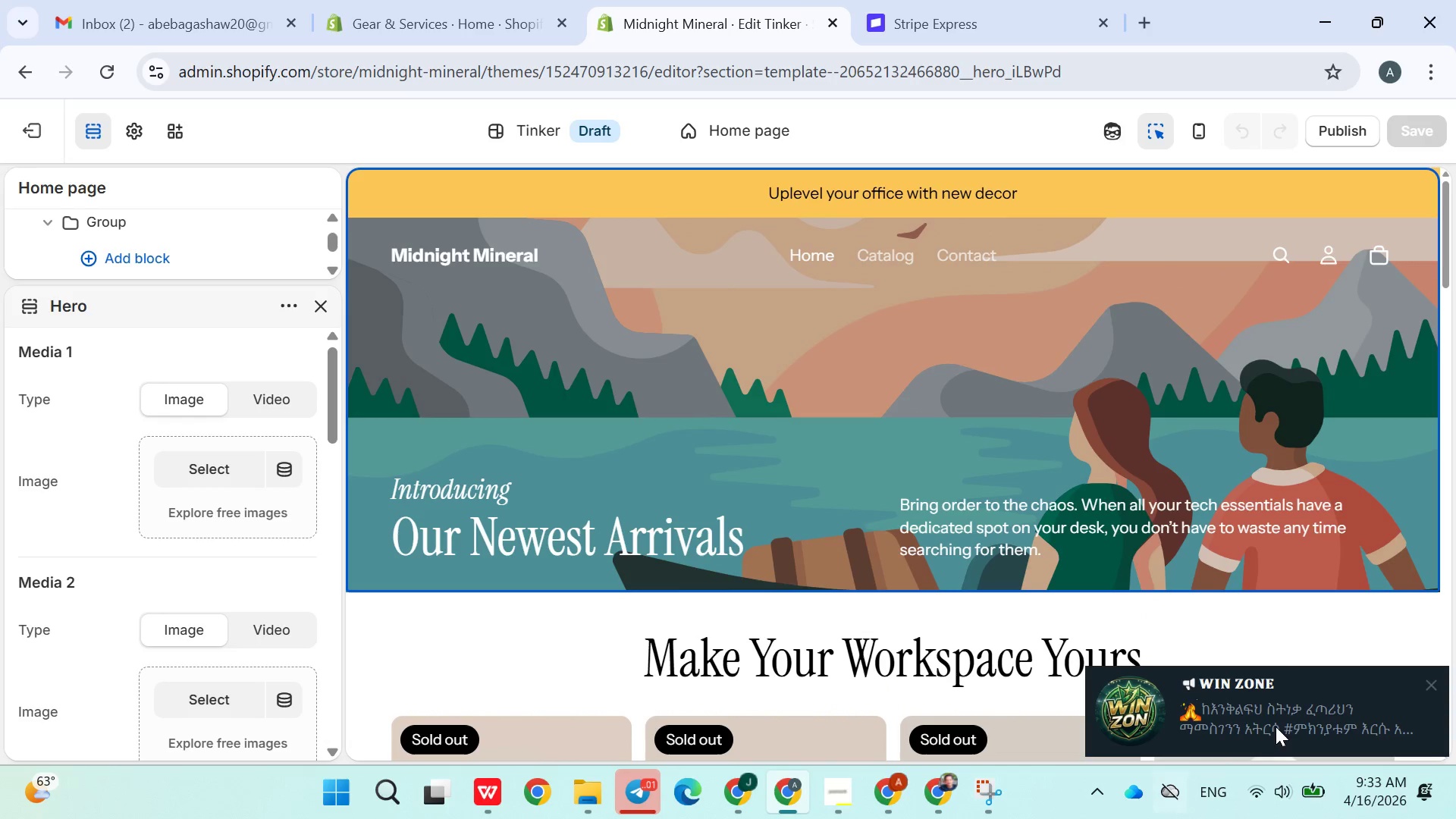 
wait(7.43)
 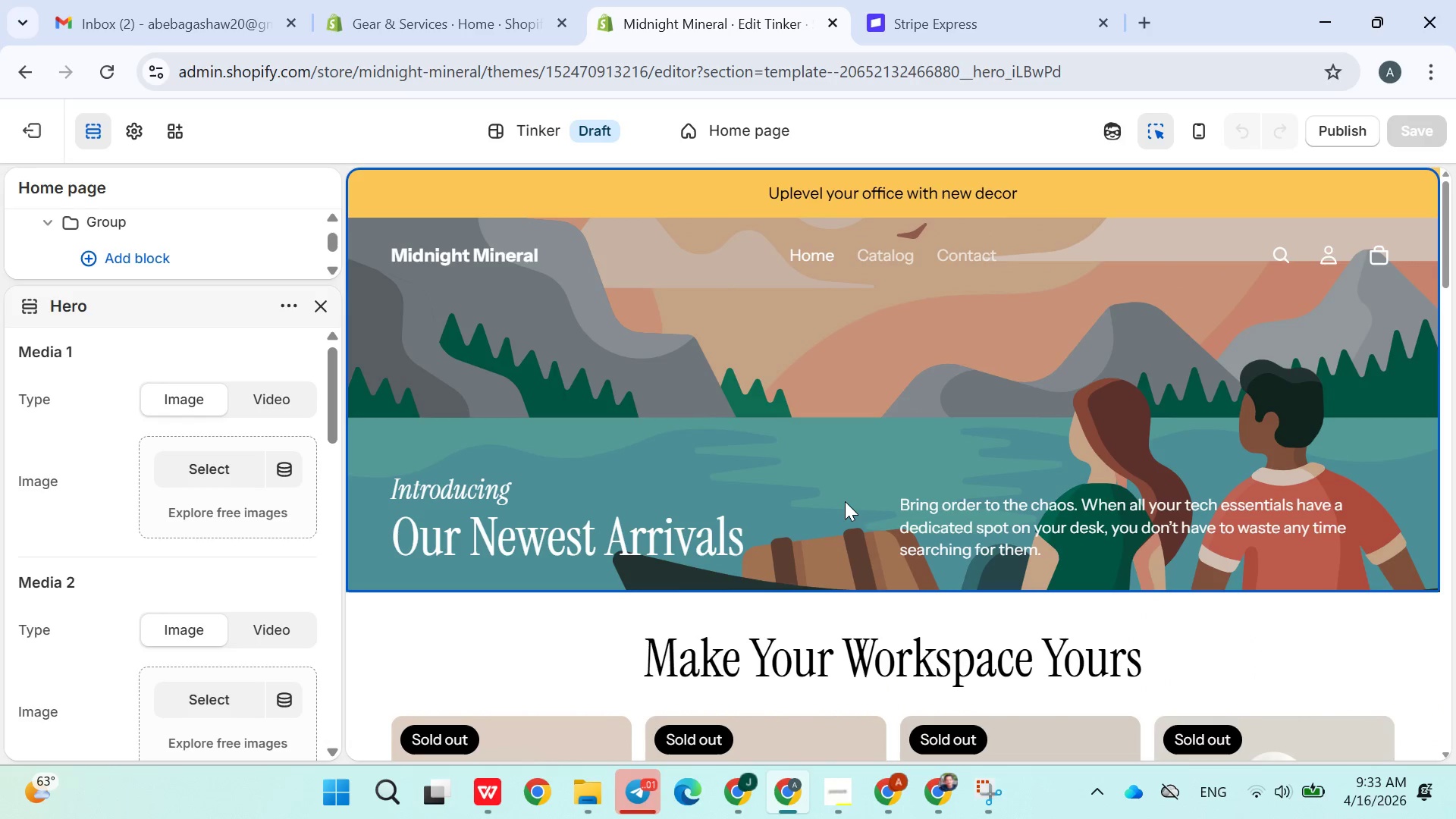 
left_click([1437, 678])
 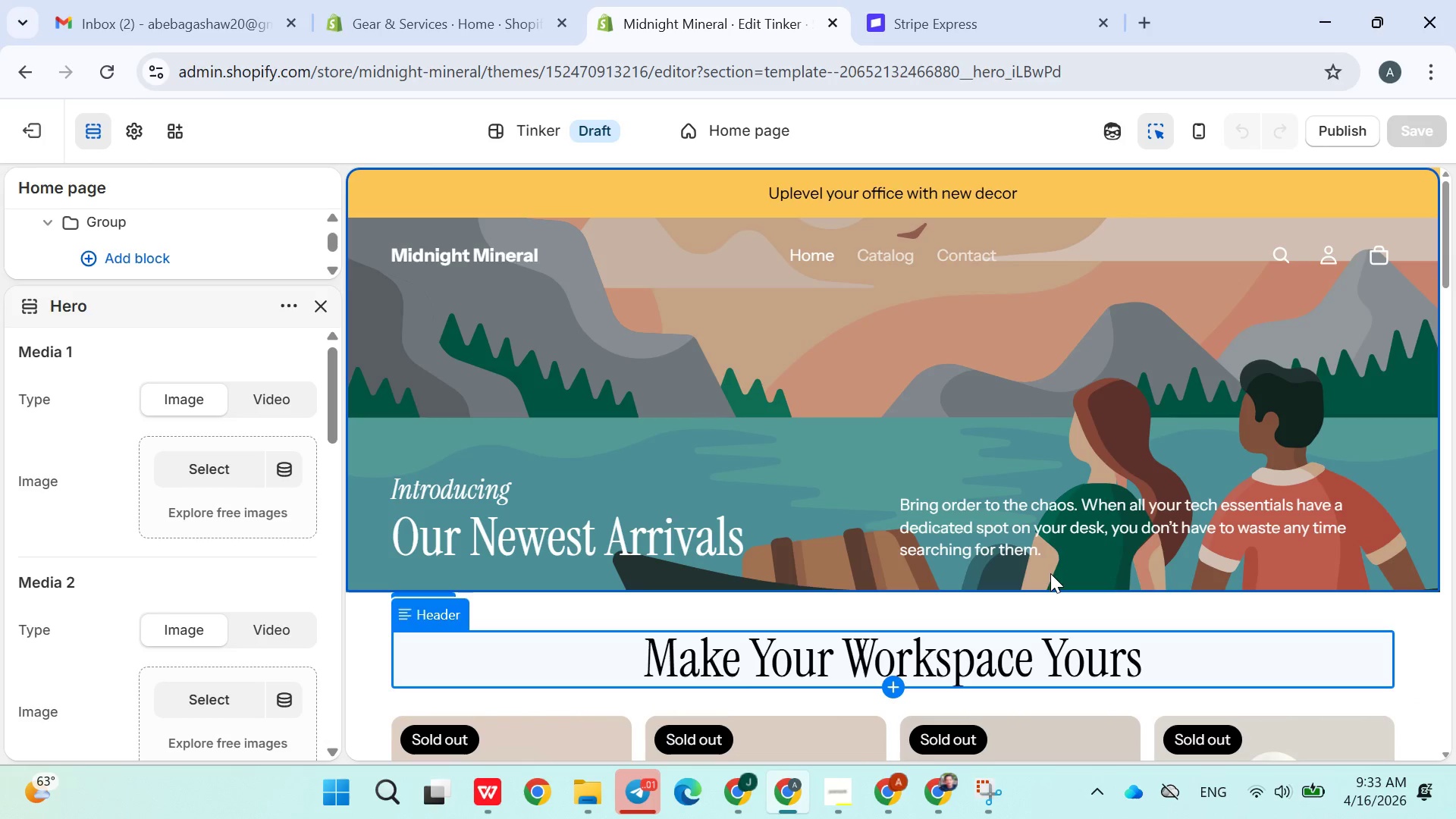 
scroll: coordinate [1053, 578], scroll_direction: up, amount: 7.0
 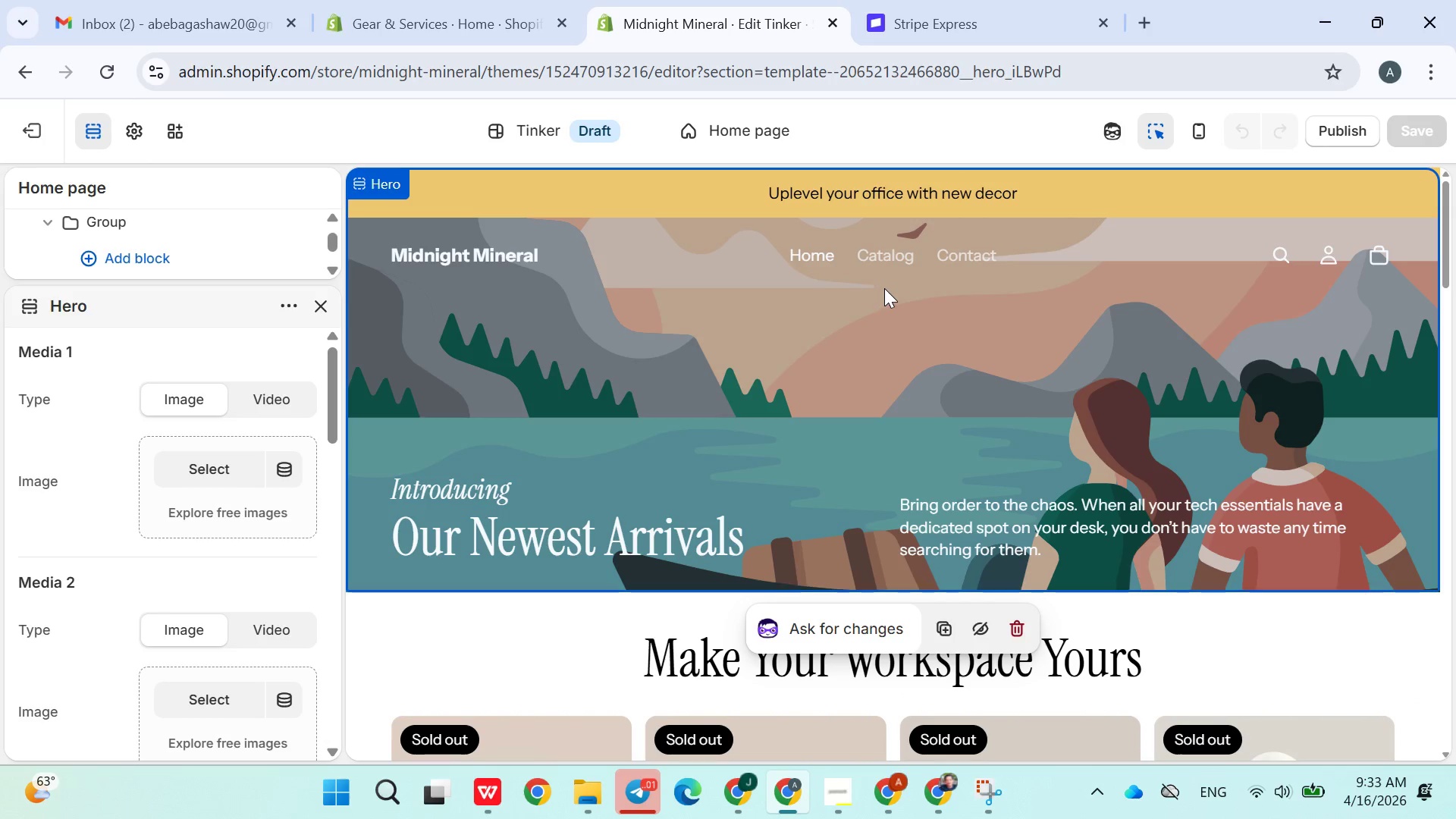 
scroll: coordinate [885, 301], scroll_direction: none, amount: 0.0
 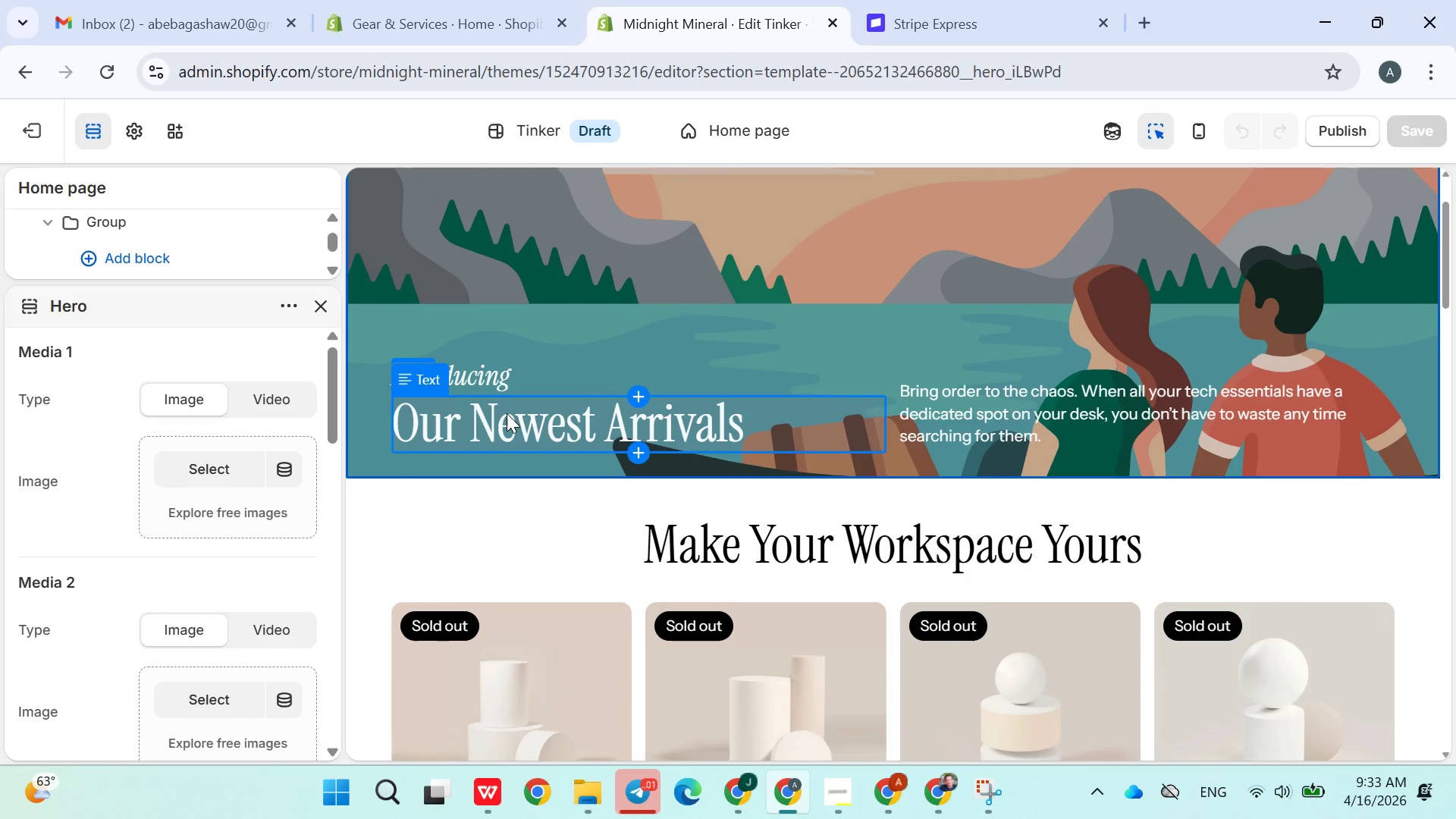 
left_click([507, 413])
 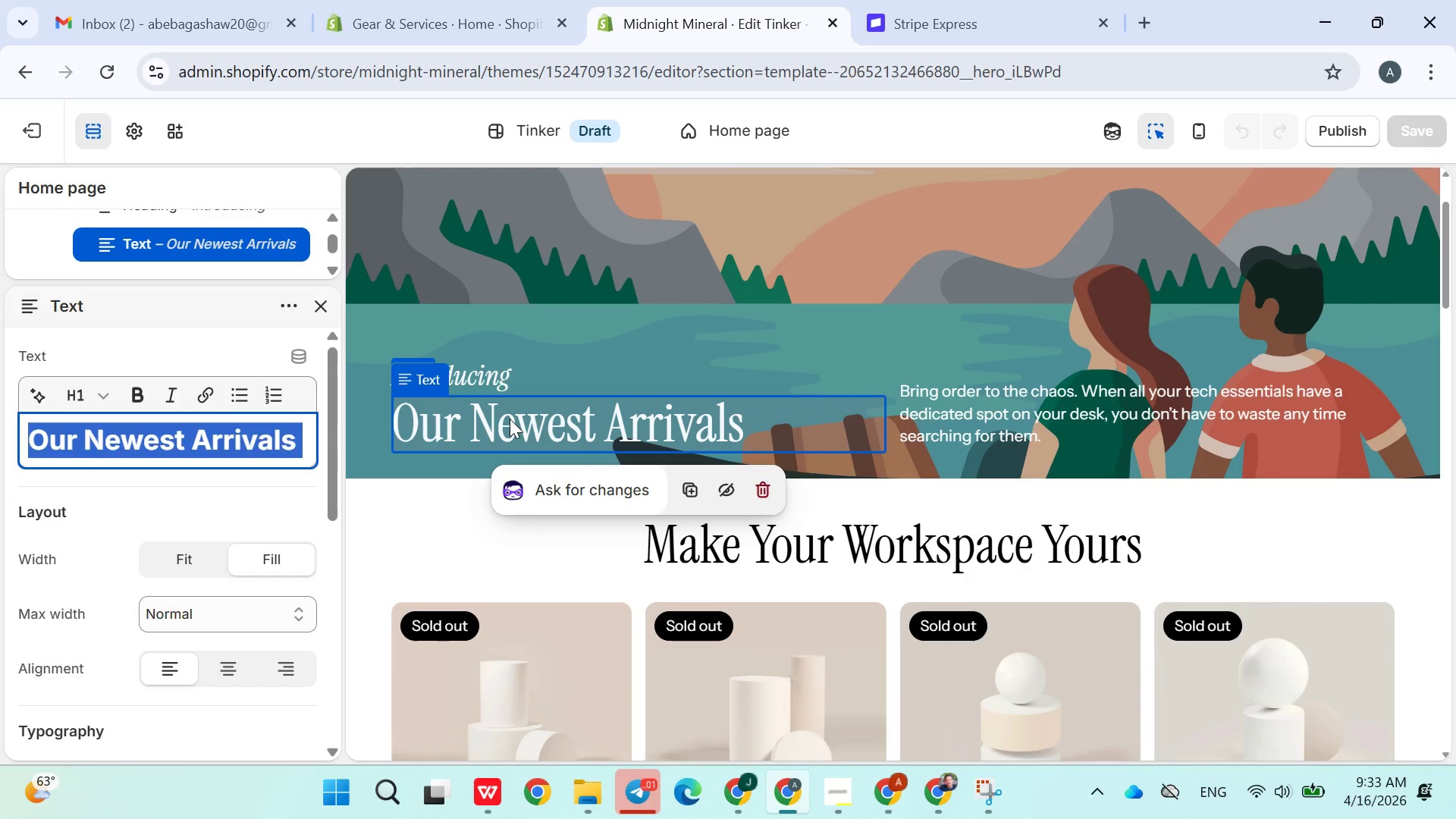 
double_click([510, 420])
 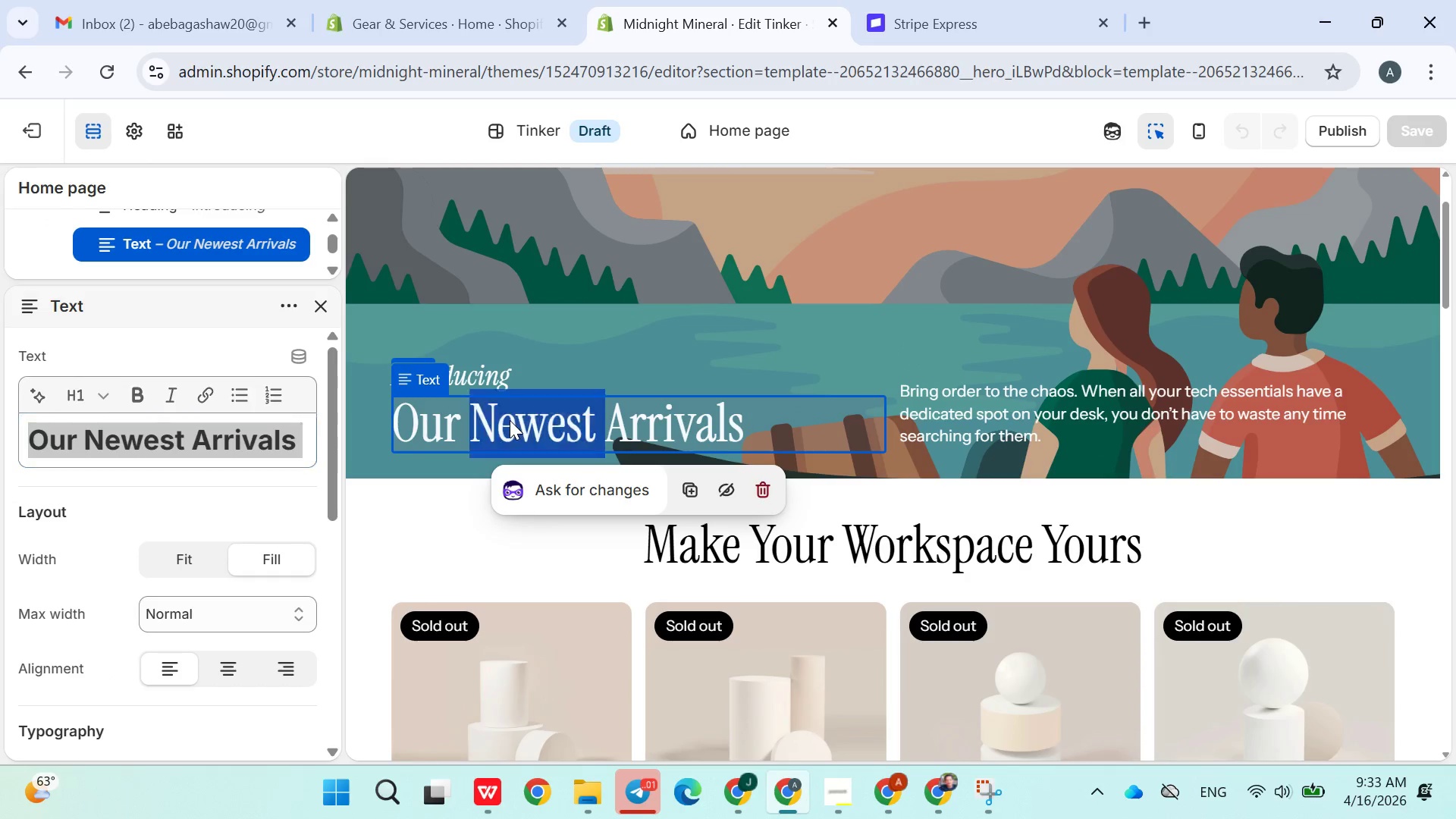 
triple_click([510, 420])
 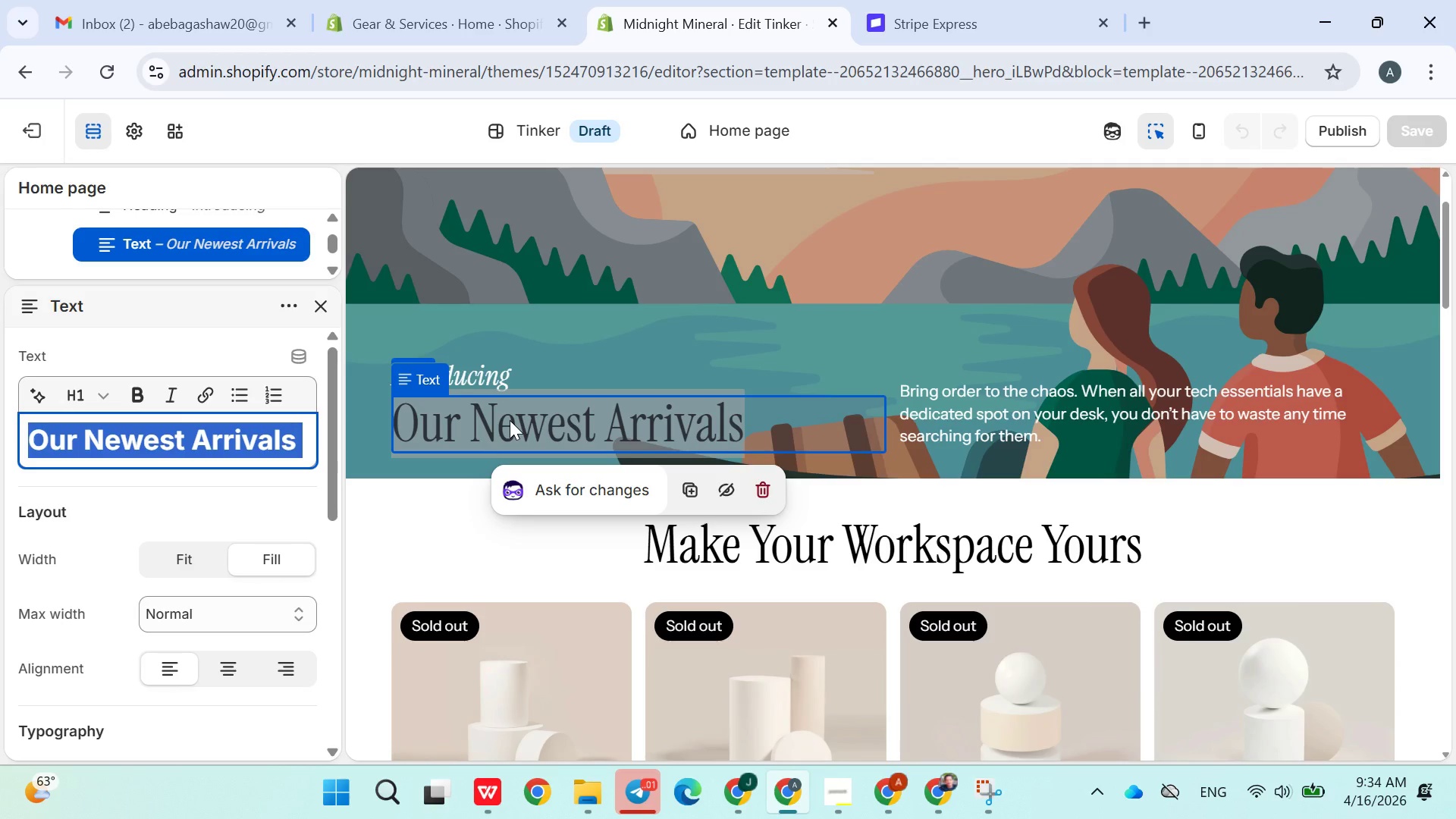 
wait(10.45)
 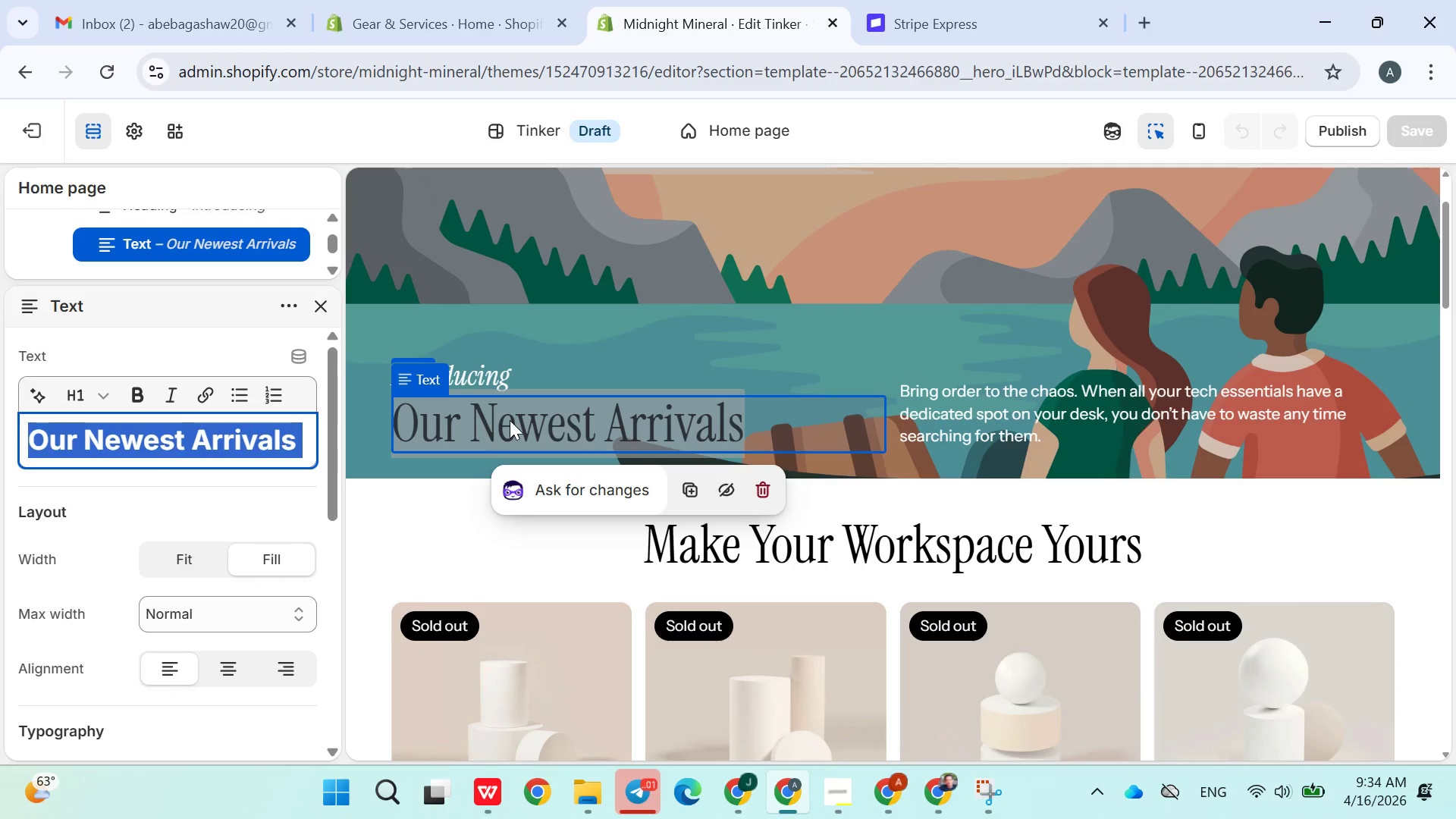 
type(Restore )
 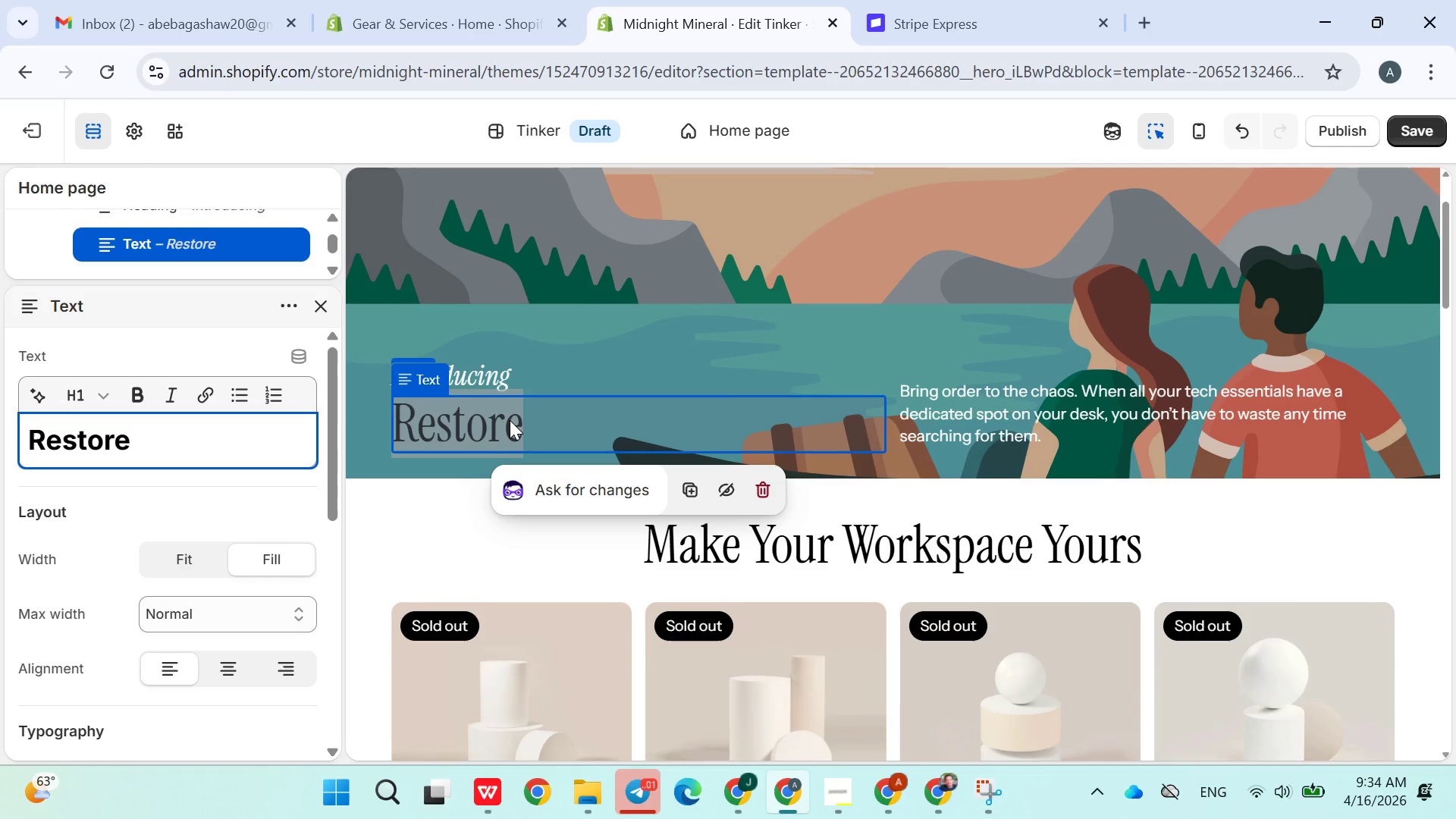 
type(Deep Sleep.Recover Naturally)
 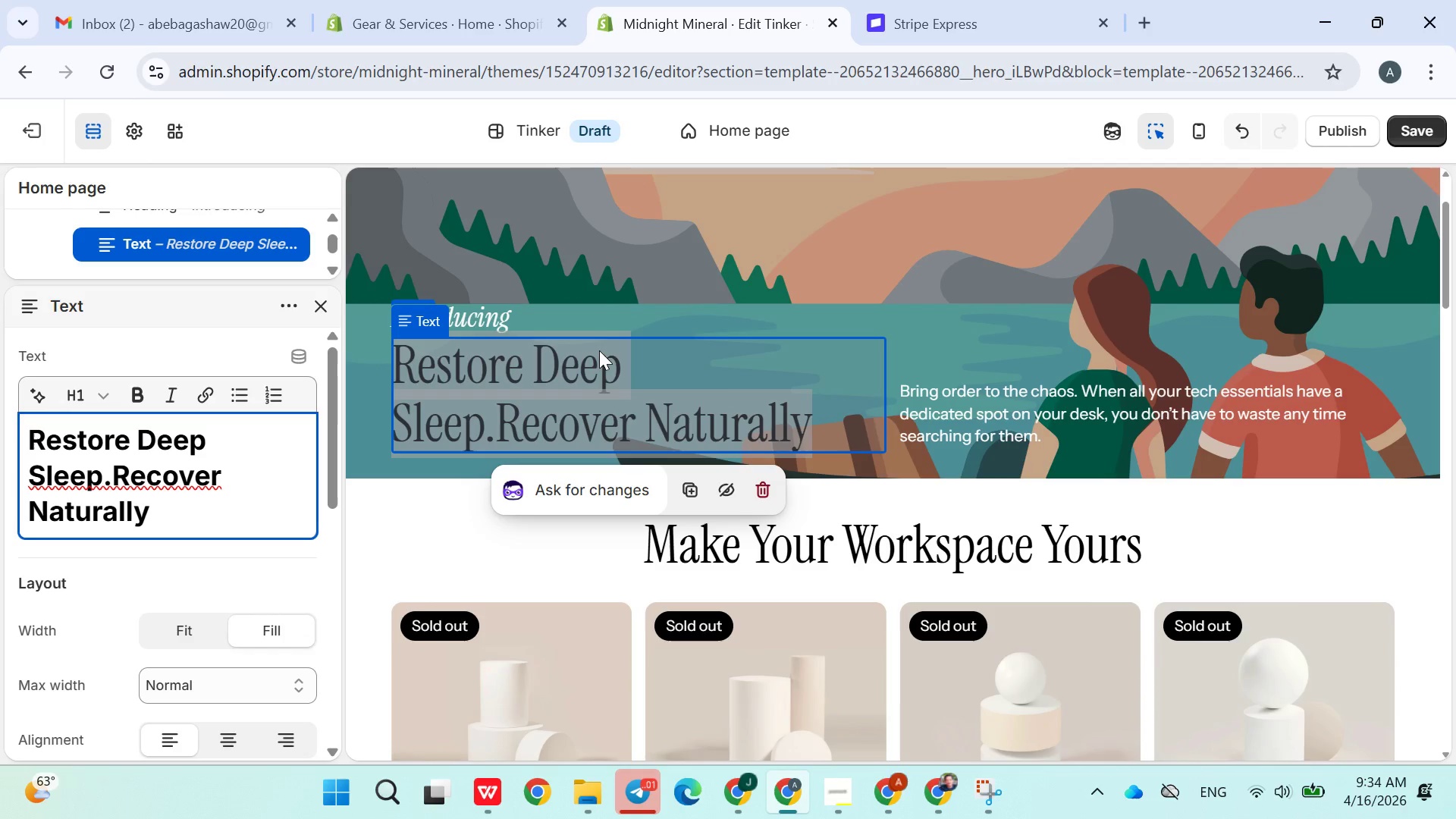 
left_click([929, 261])
 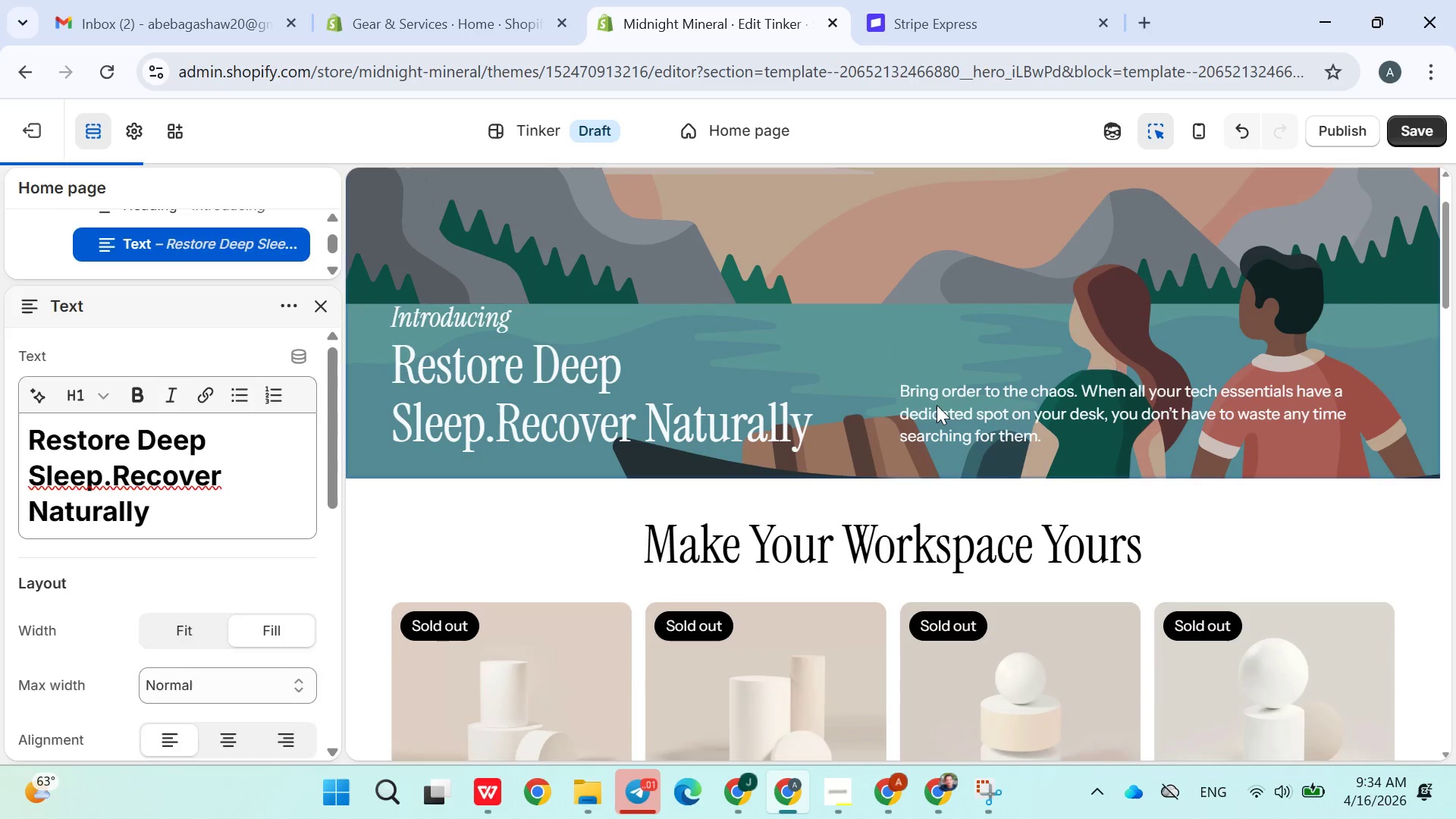 
double_click([937, 405])
 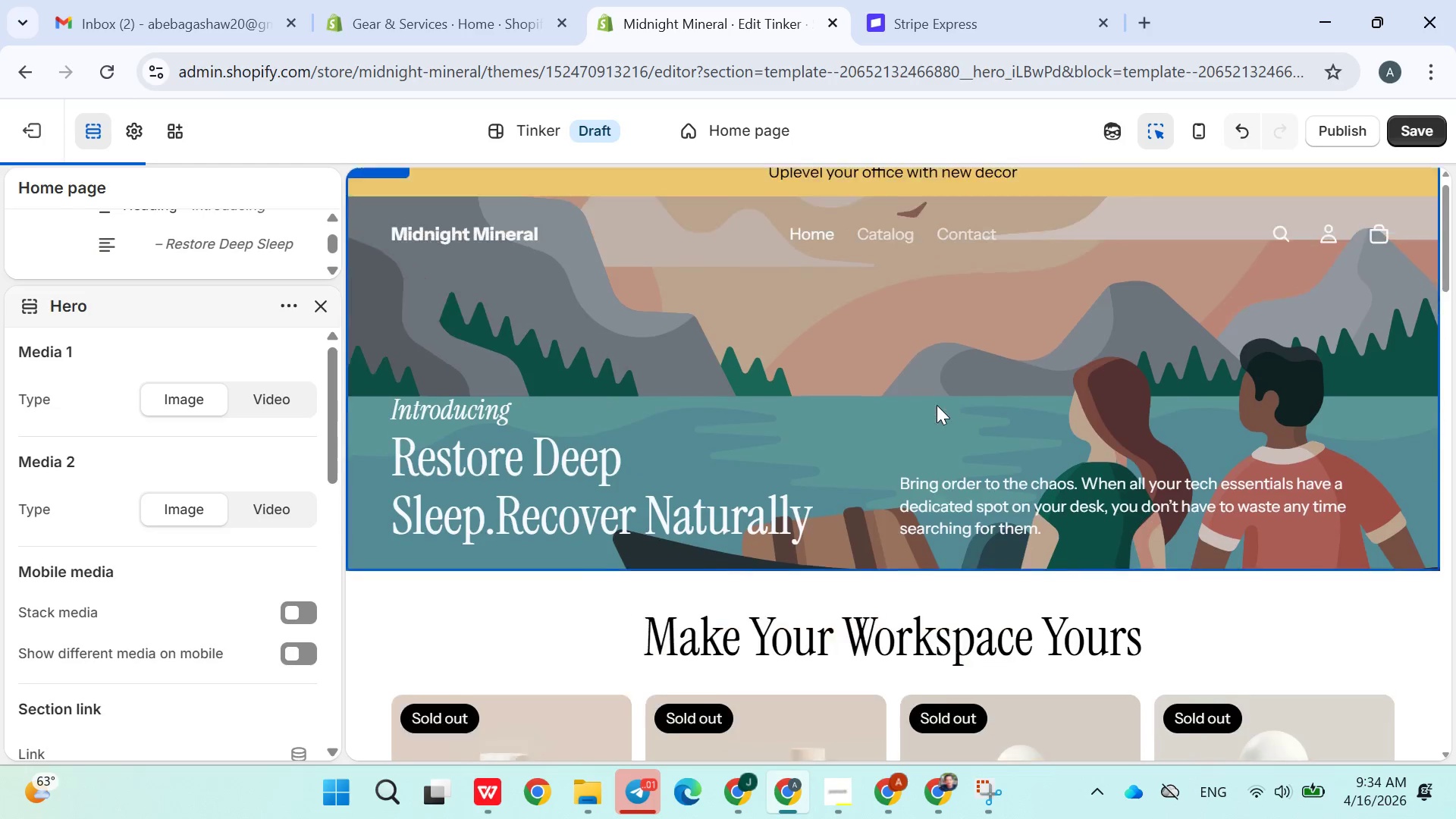 
triple_click([937, 405])
 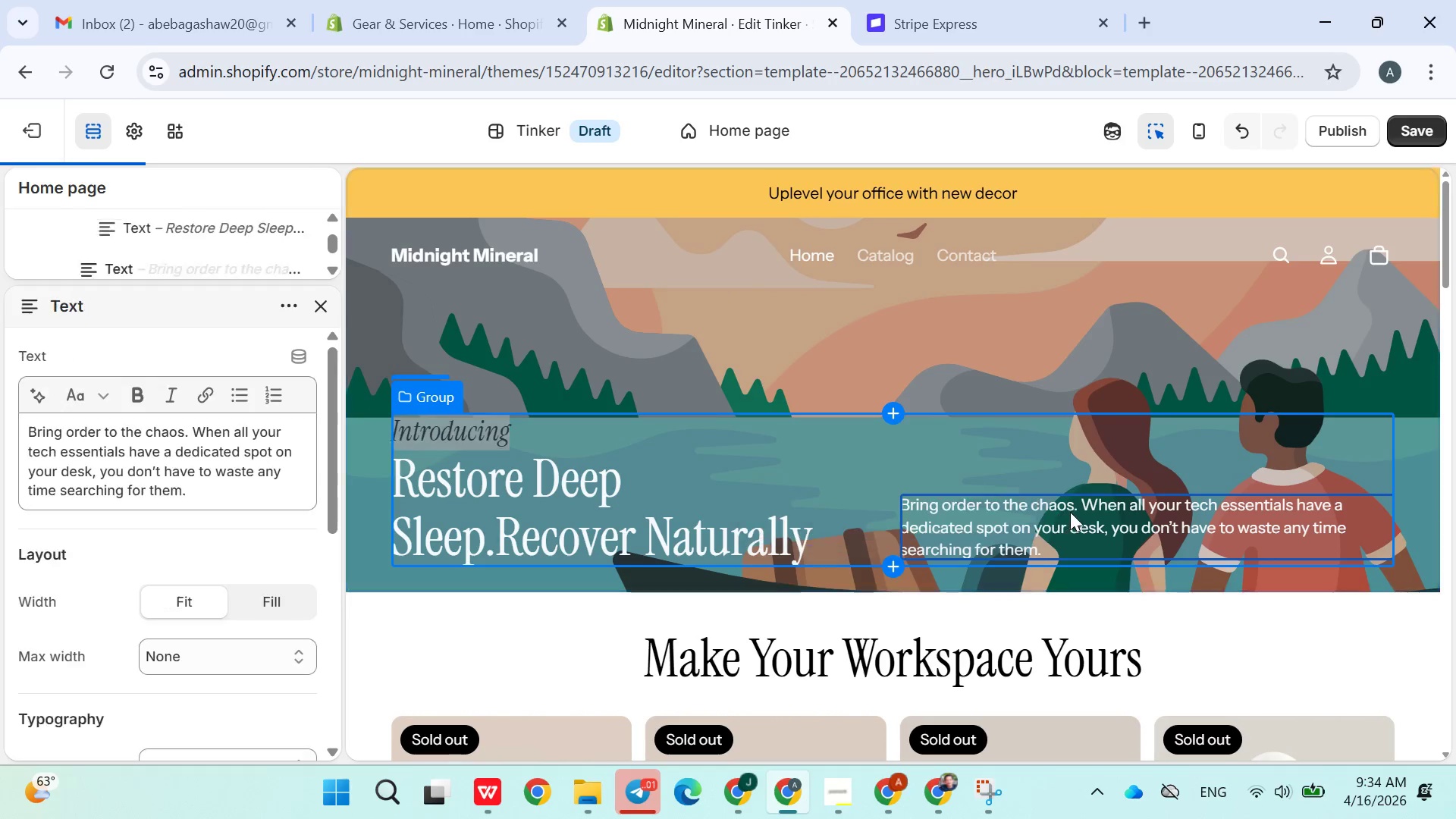 
double_click([1071, 512])
 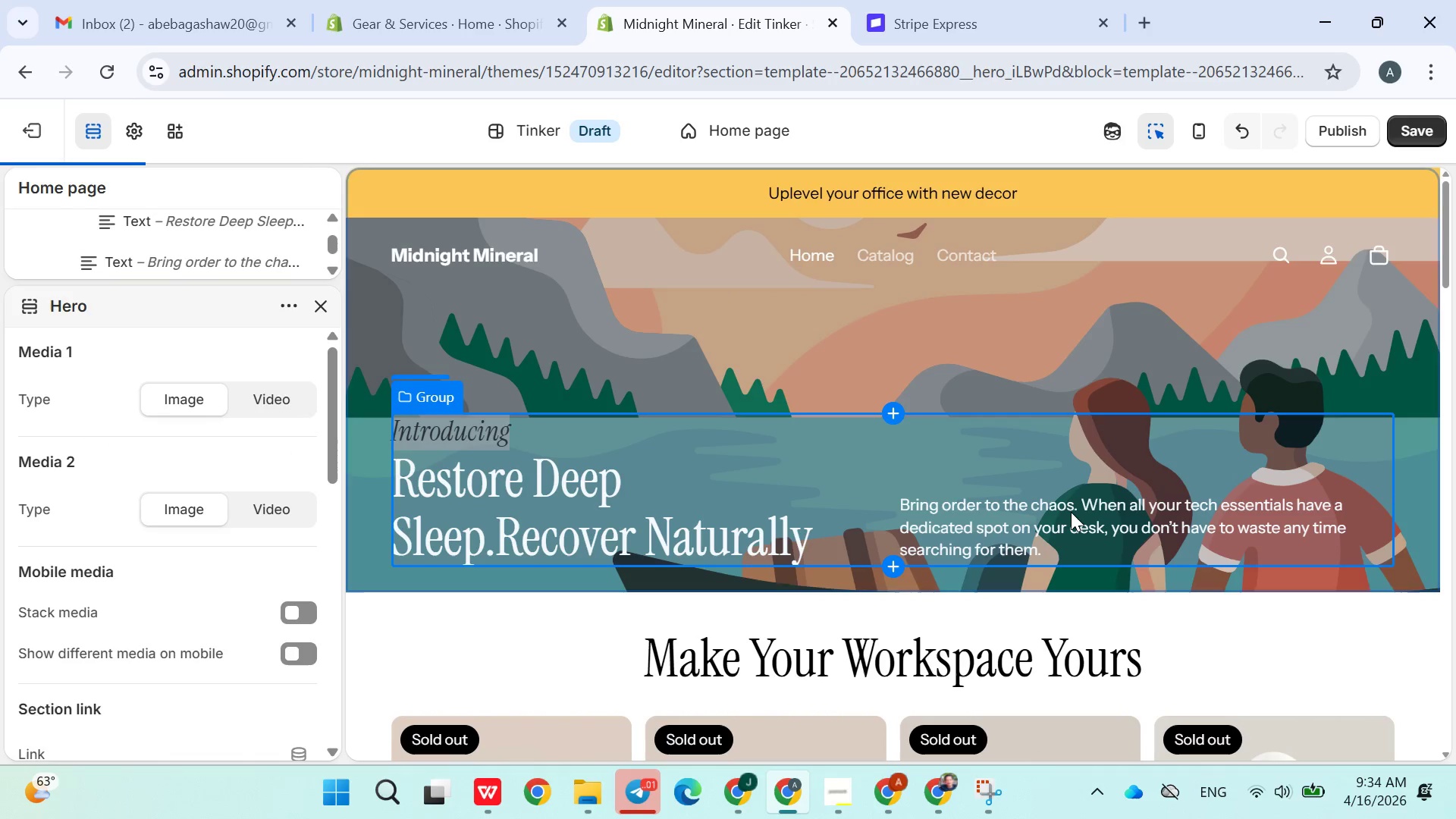 
triple_click([1071, 512])
 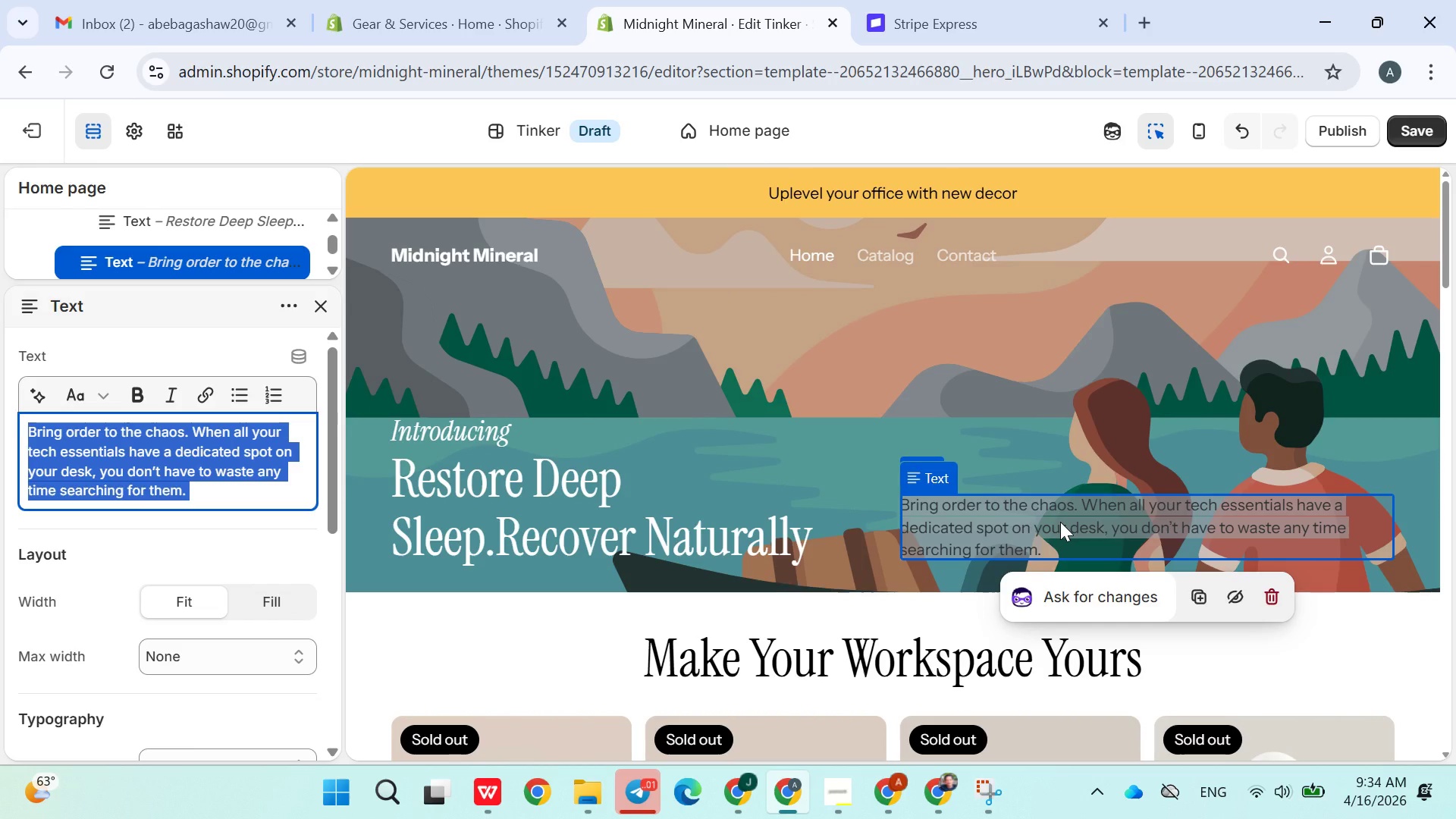 
key(Backspace)
type( A luxury magnisium ritual collection desiged for post )
key(Backspace)
type(-float )
 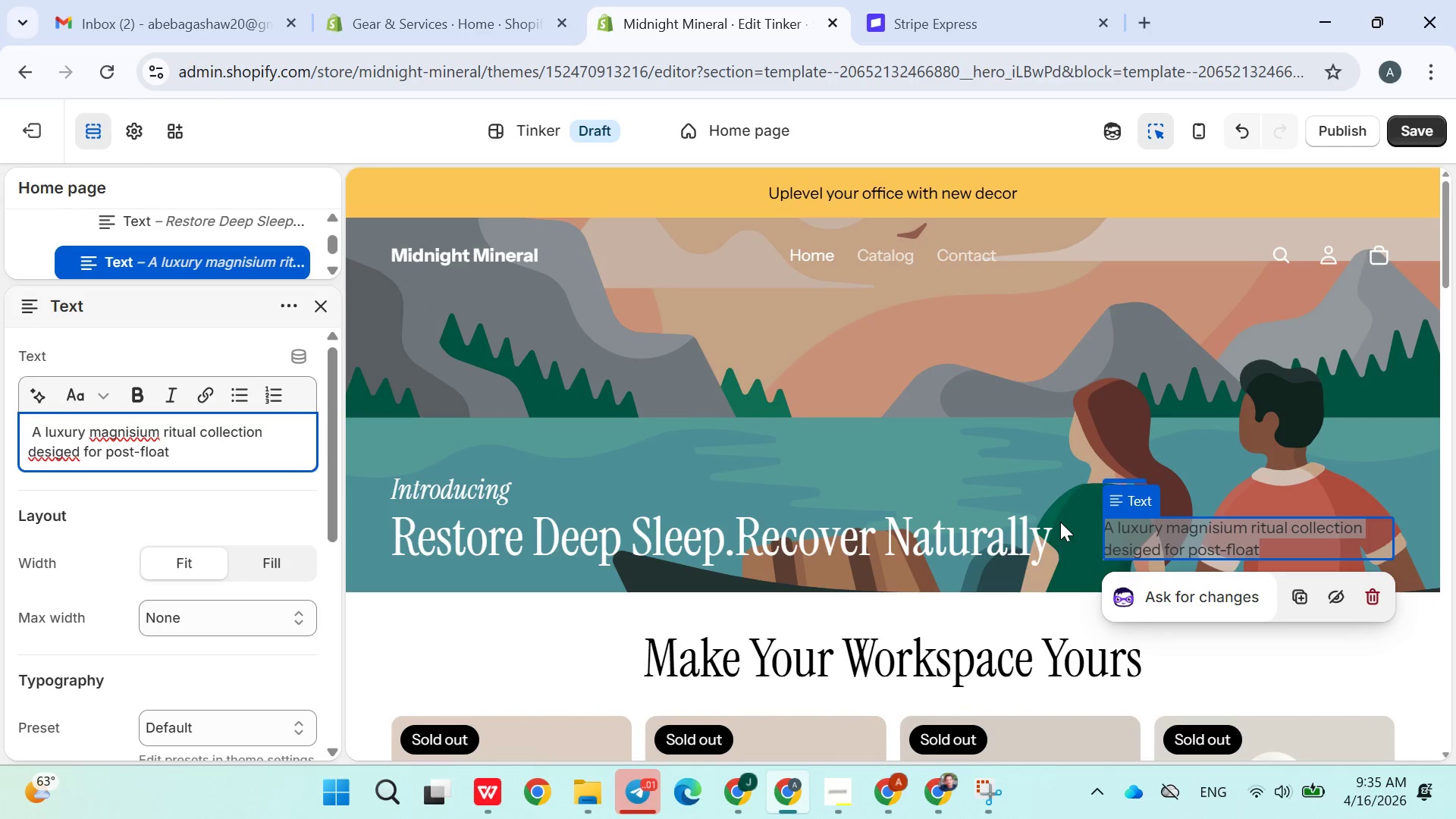 
wait(8.05)
 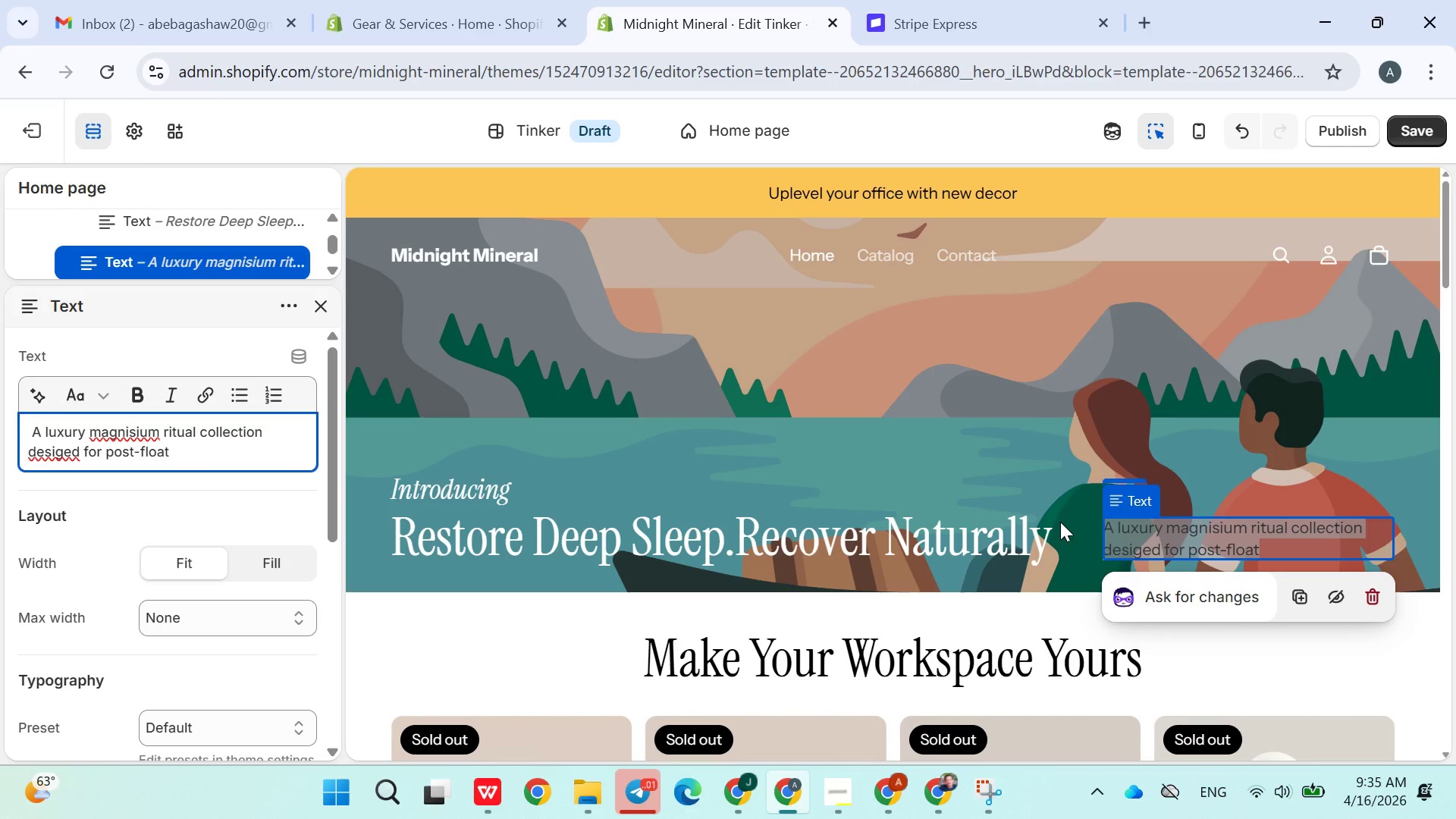 
left_click([124, 435])
 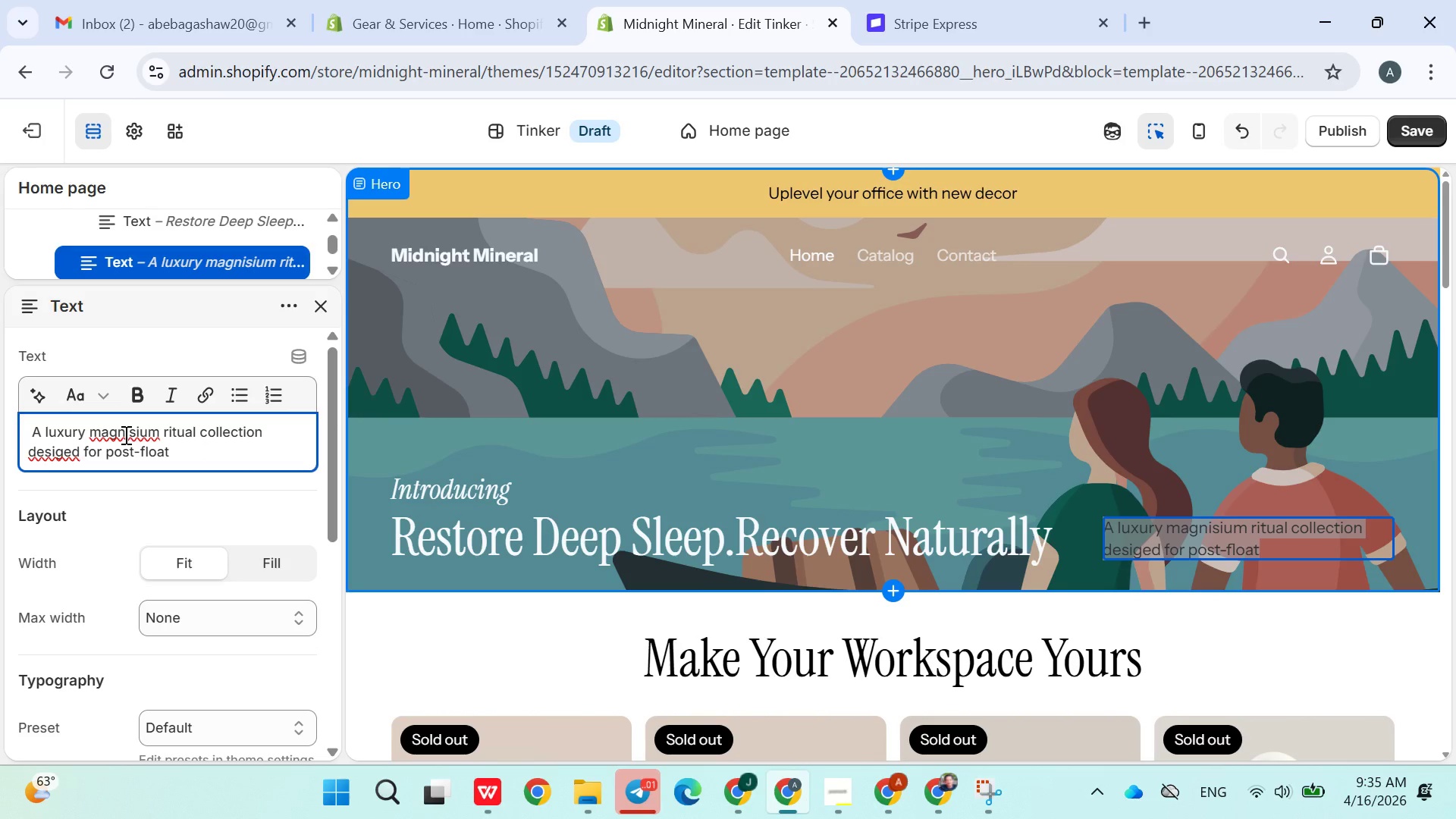 
key(ArrowRight)
 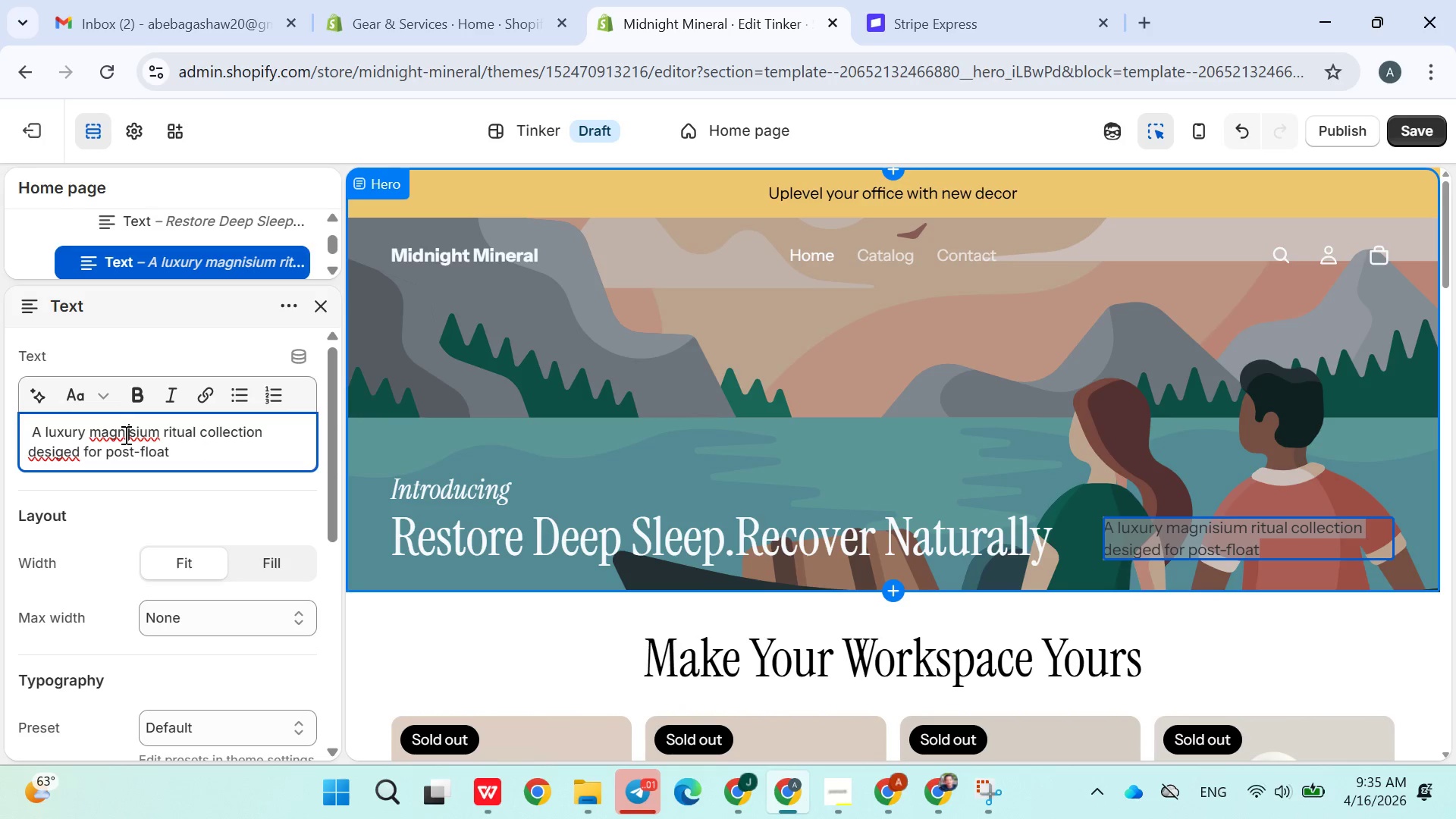 
key(Backspace)
 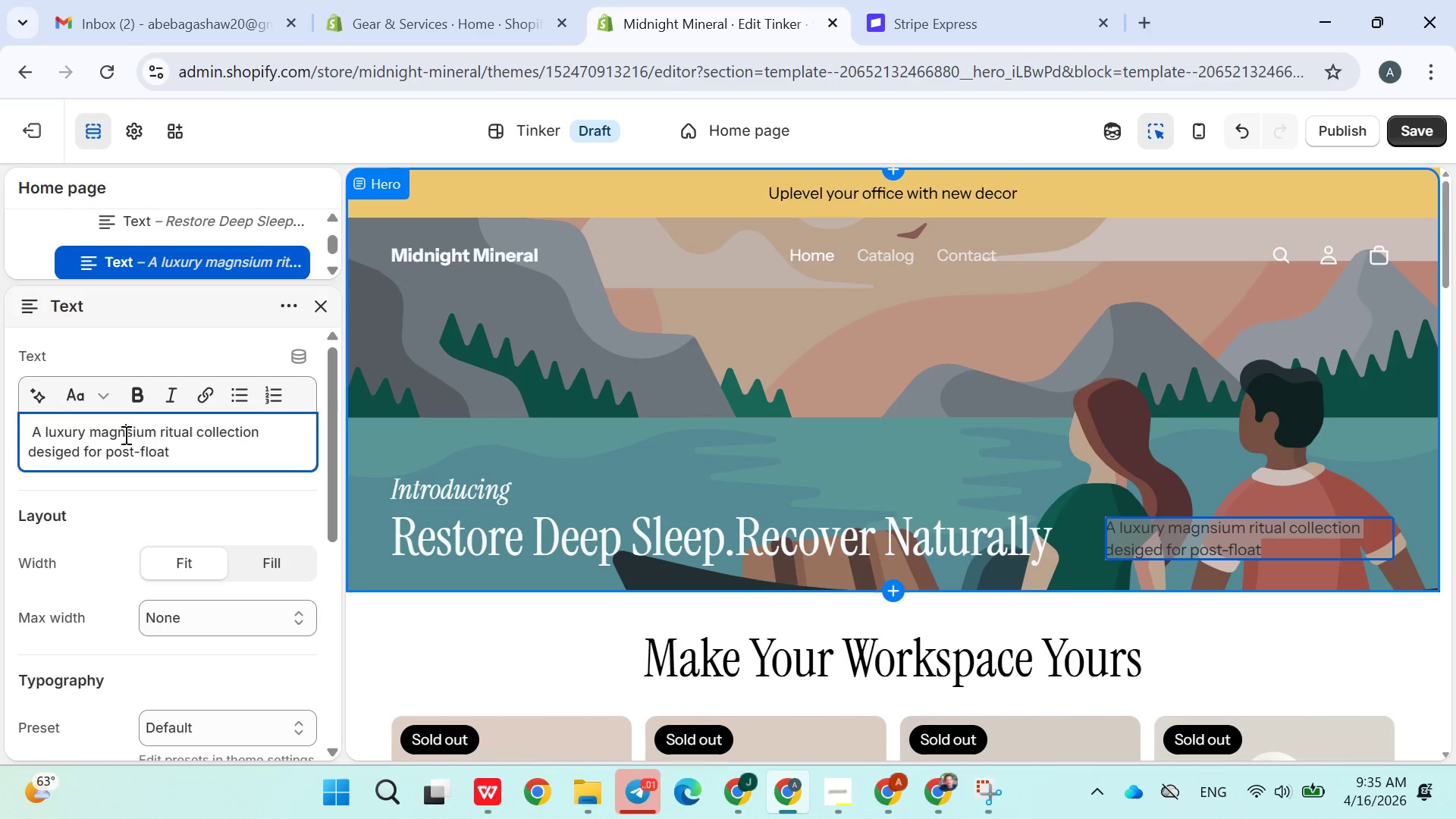 
key(E)
 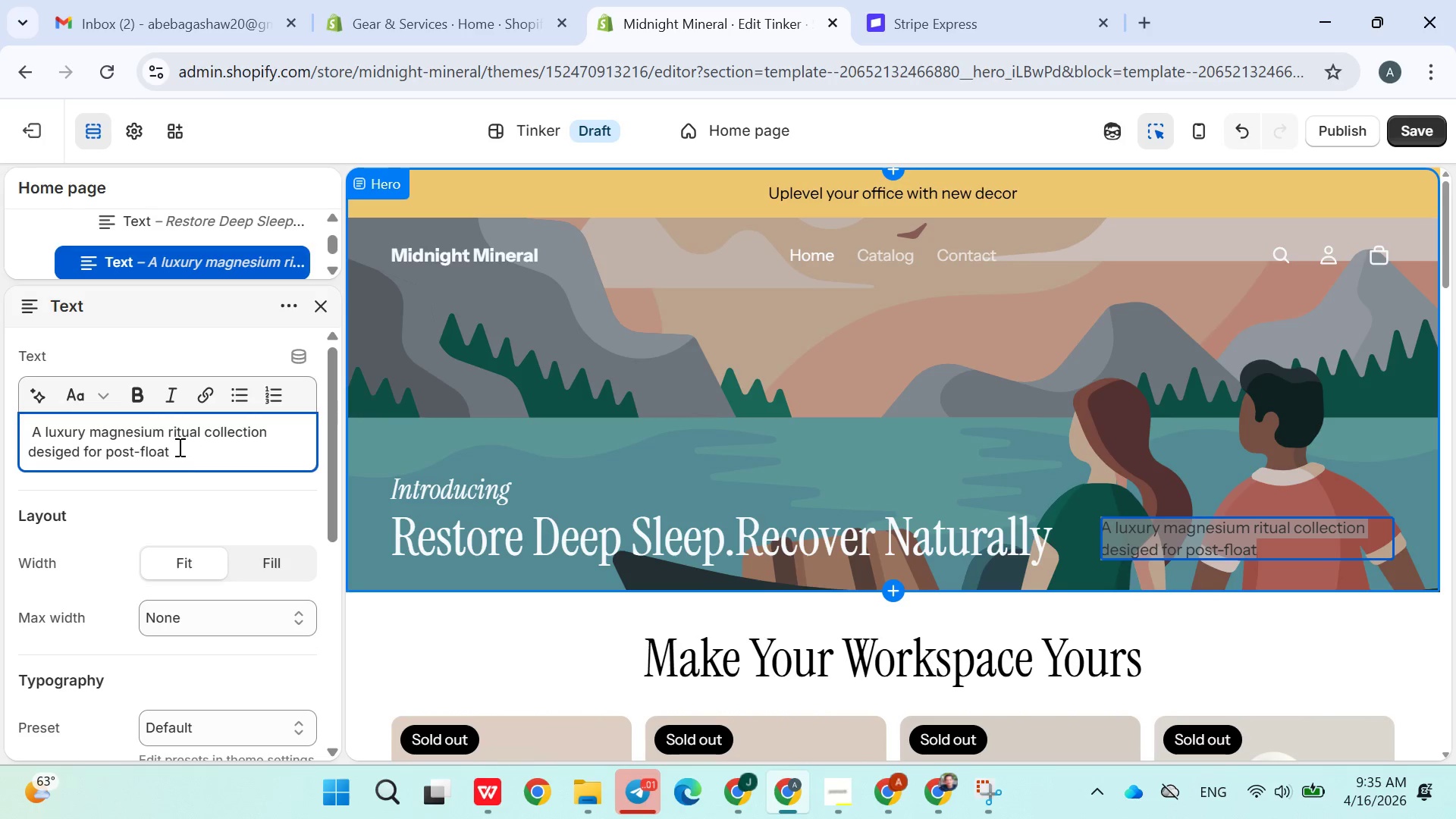 
left_click([187, 452])
 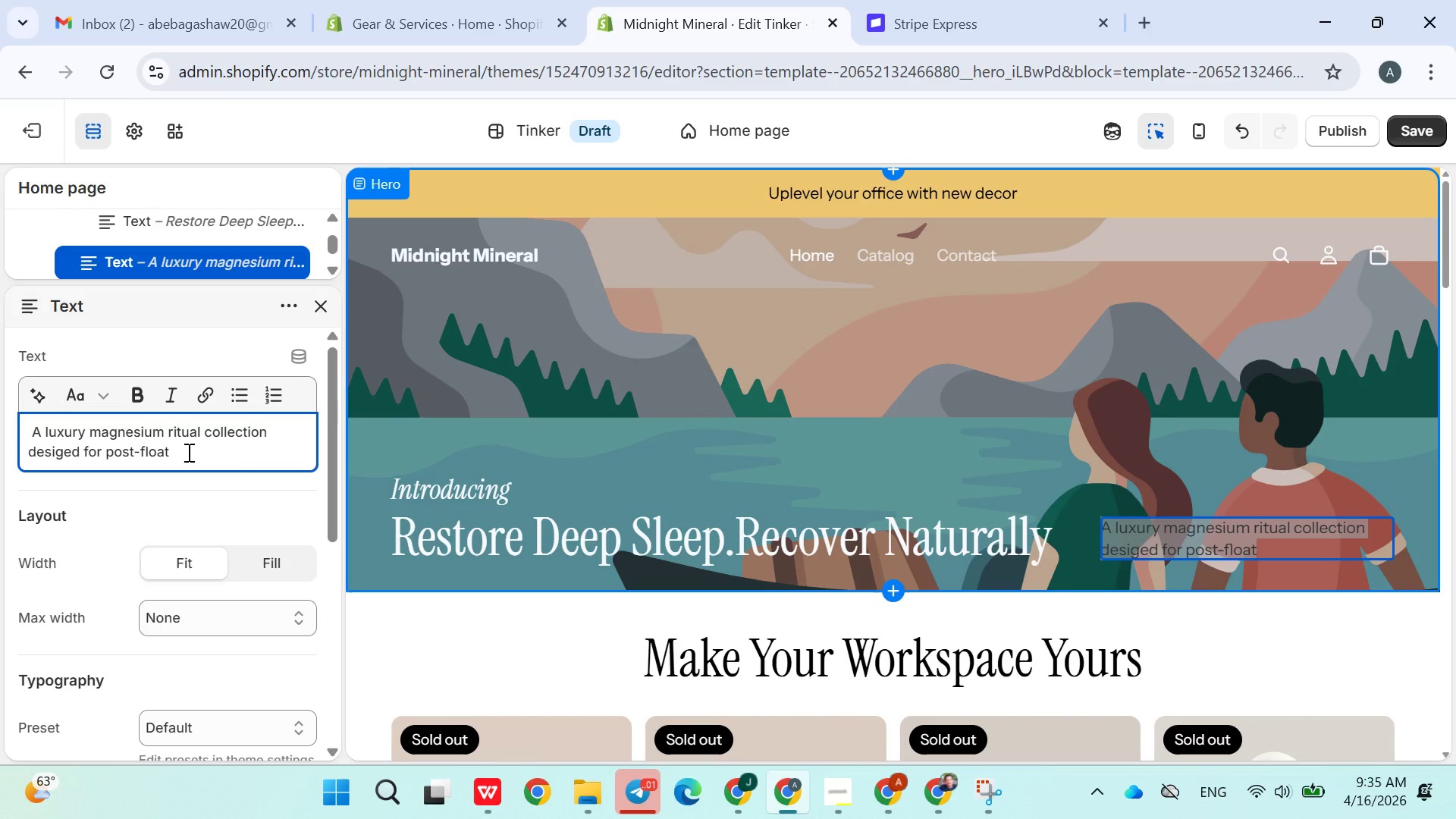 
type(recovery )
 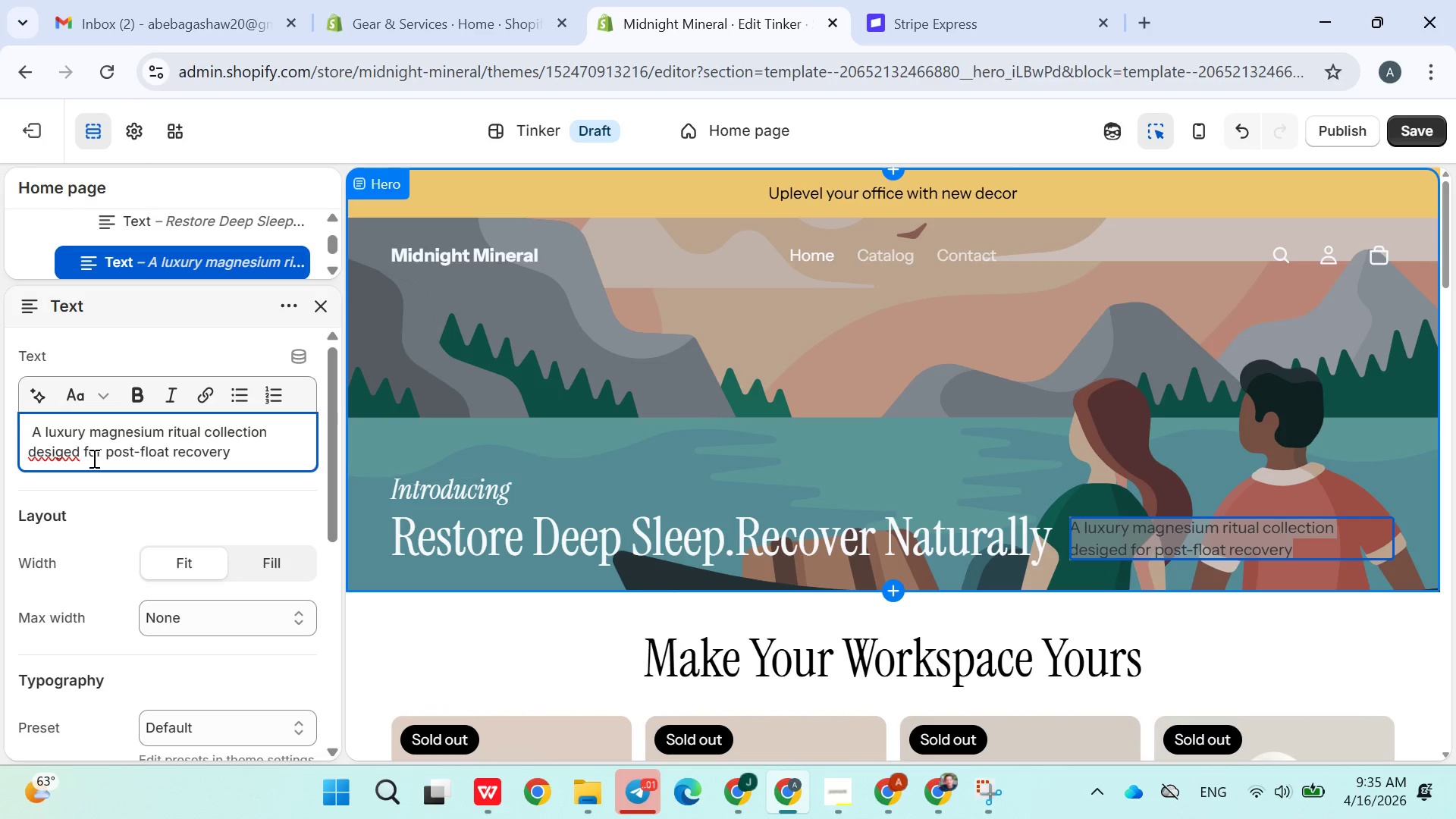 
wait(8.7)
 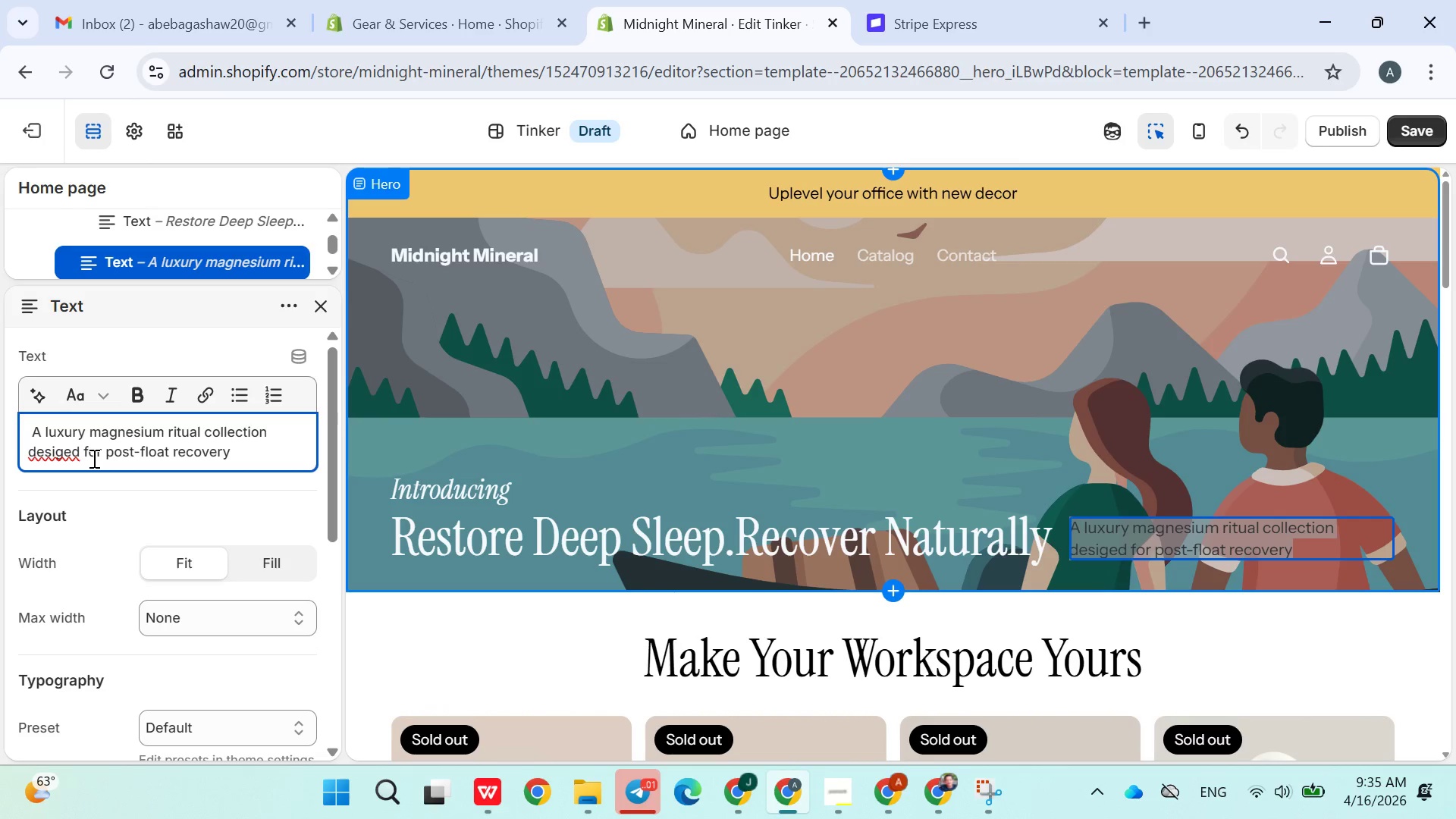 
left_click([63, 454])
 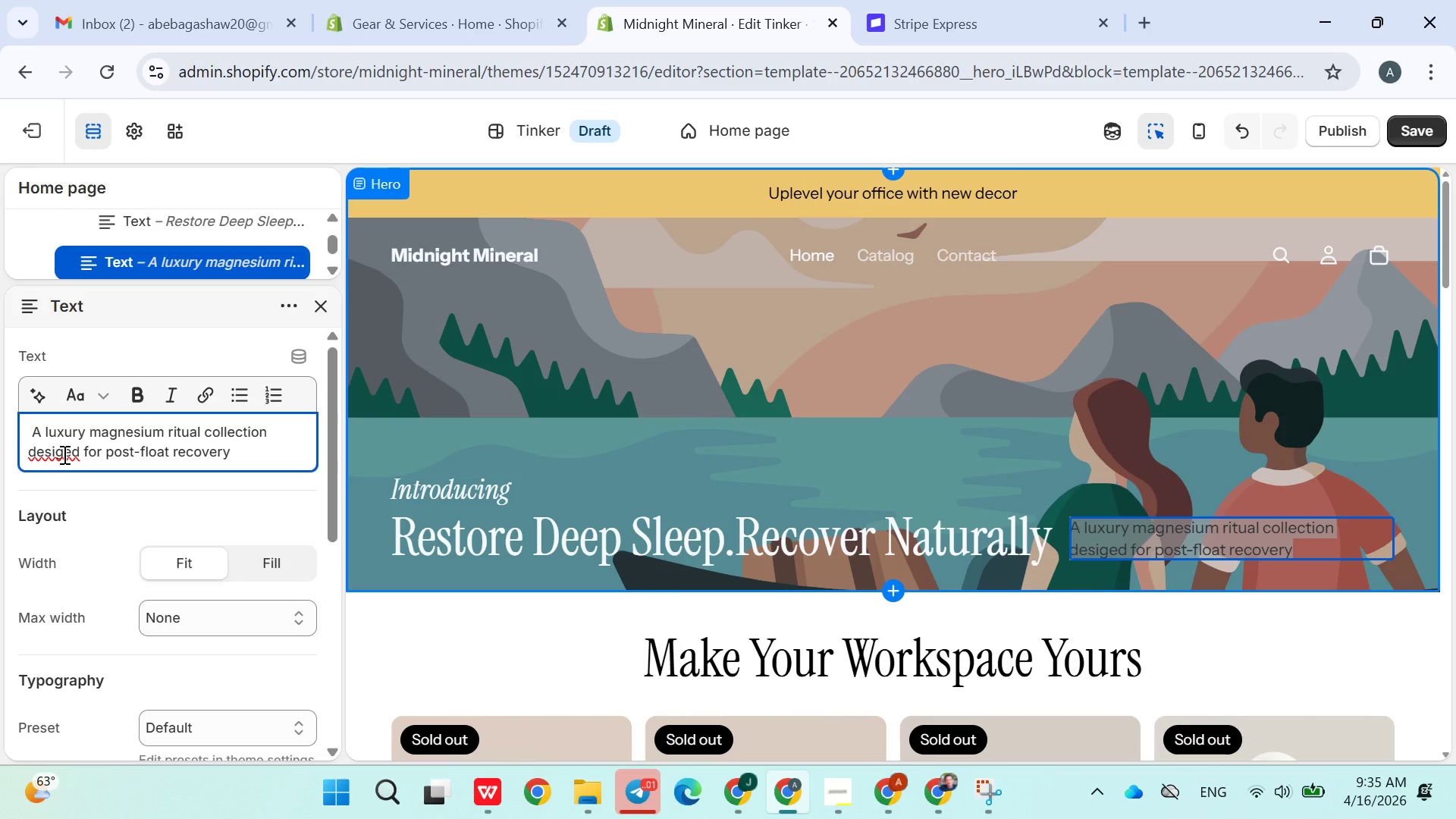 
key(N)
 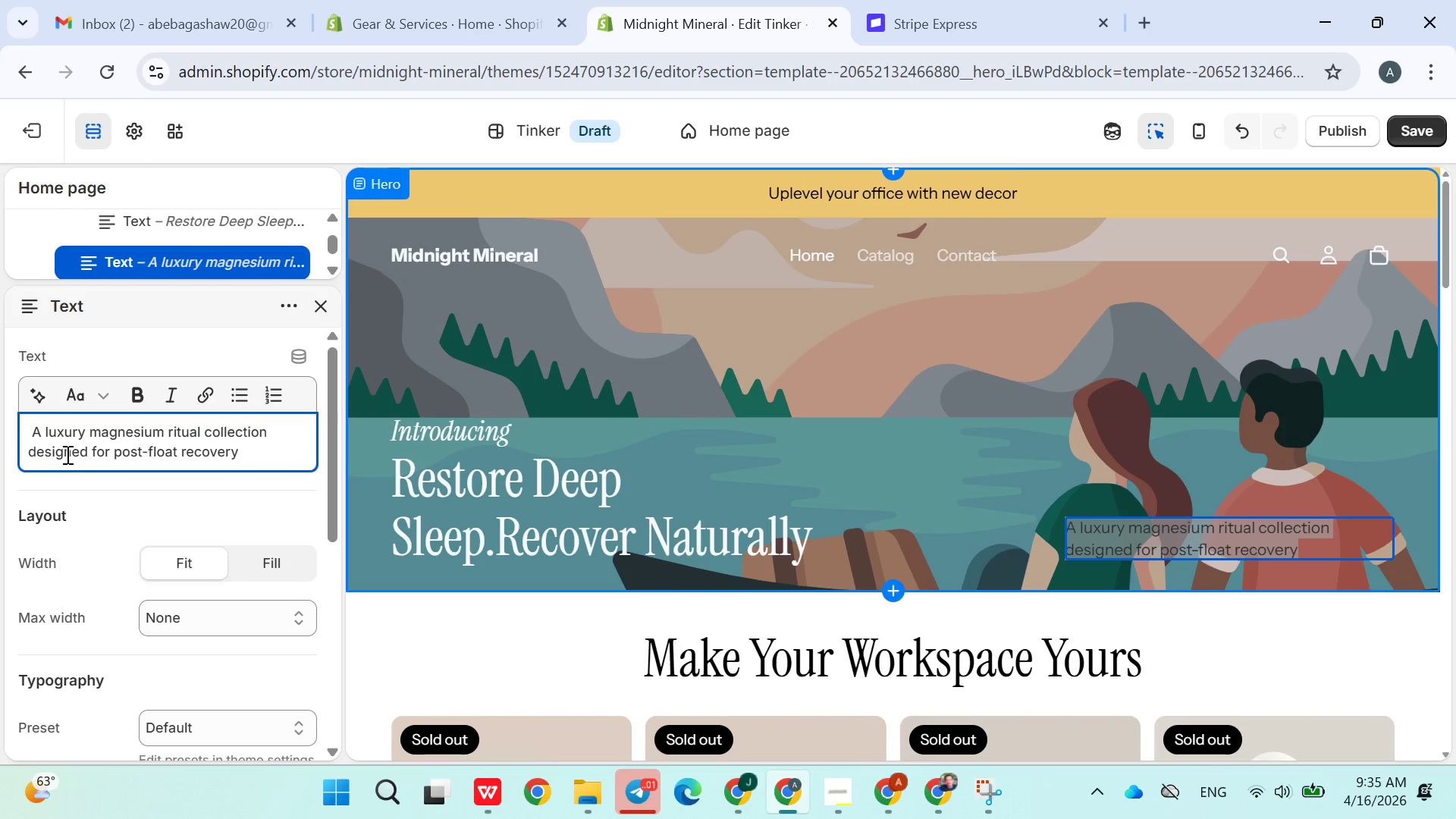 
left_click([246, 450])
 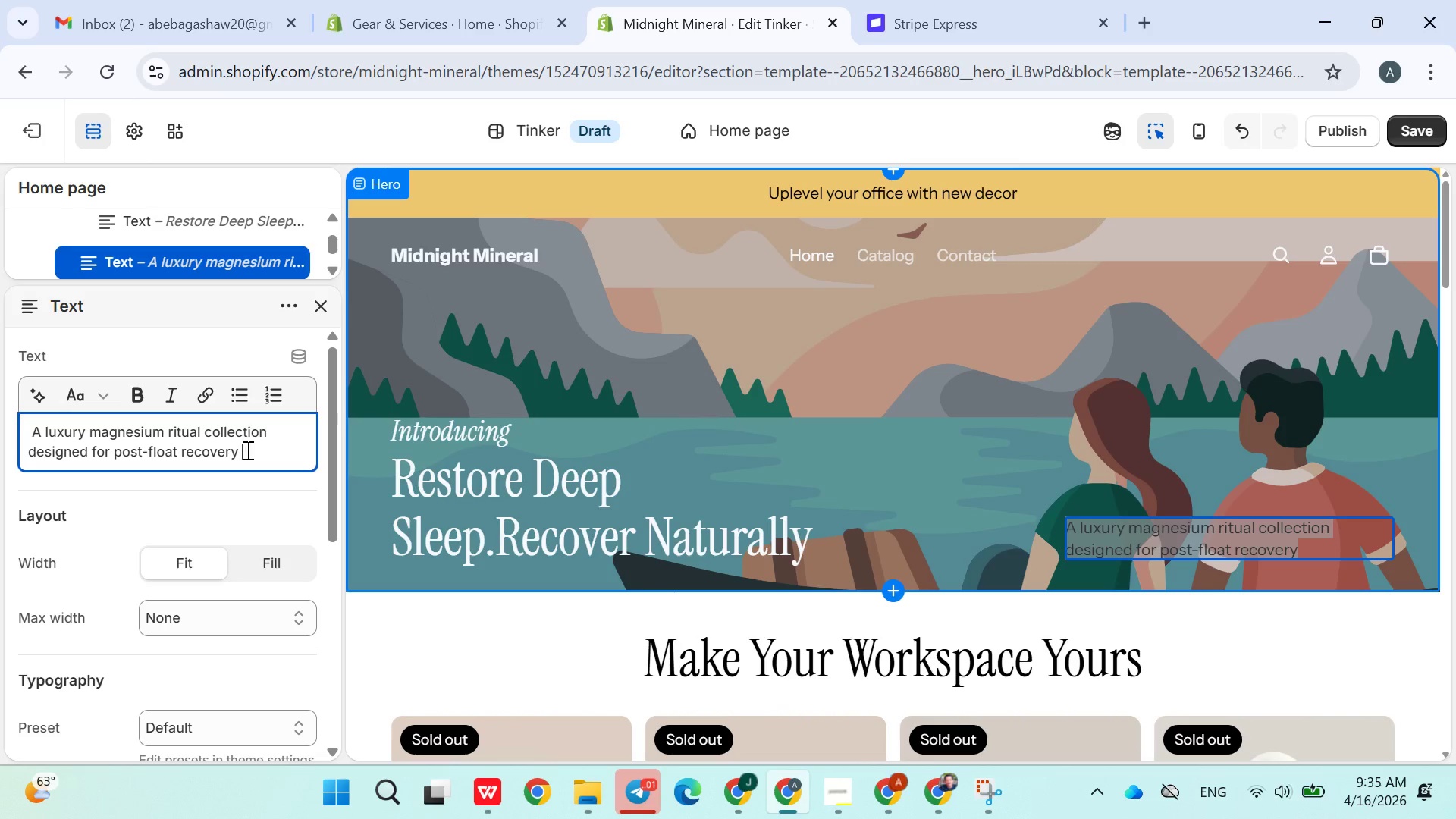 
key(Period)
 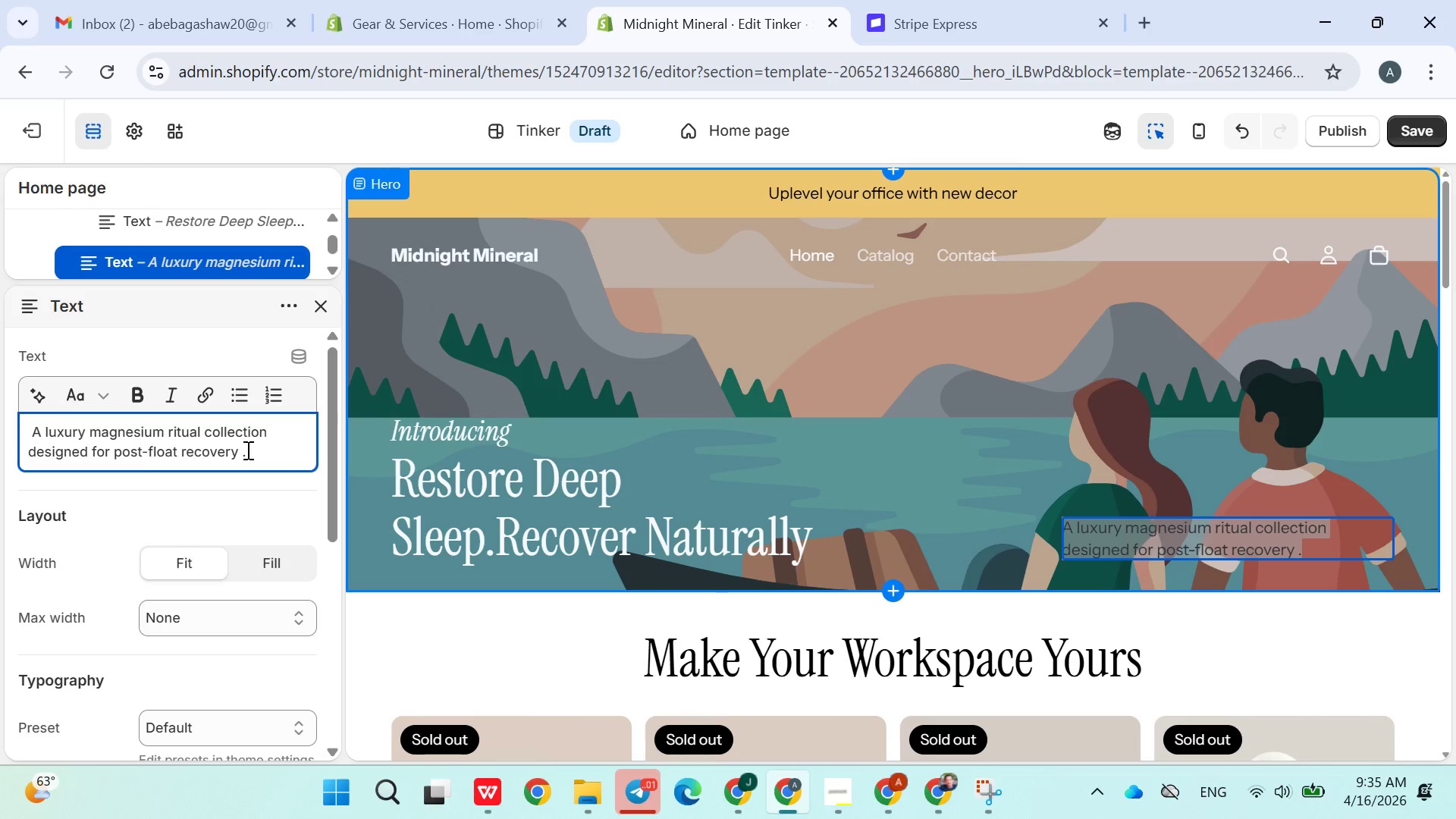 
key(Backspace)
 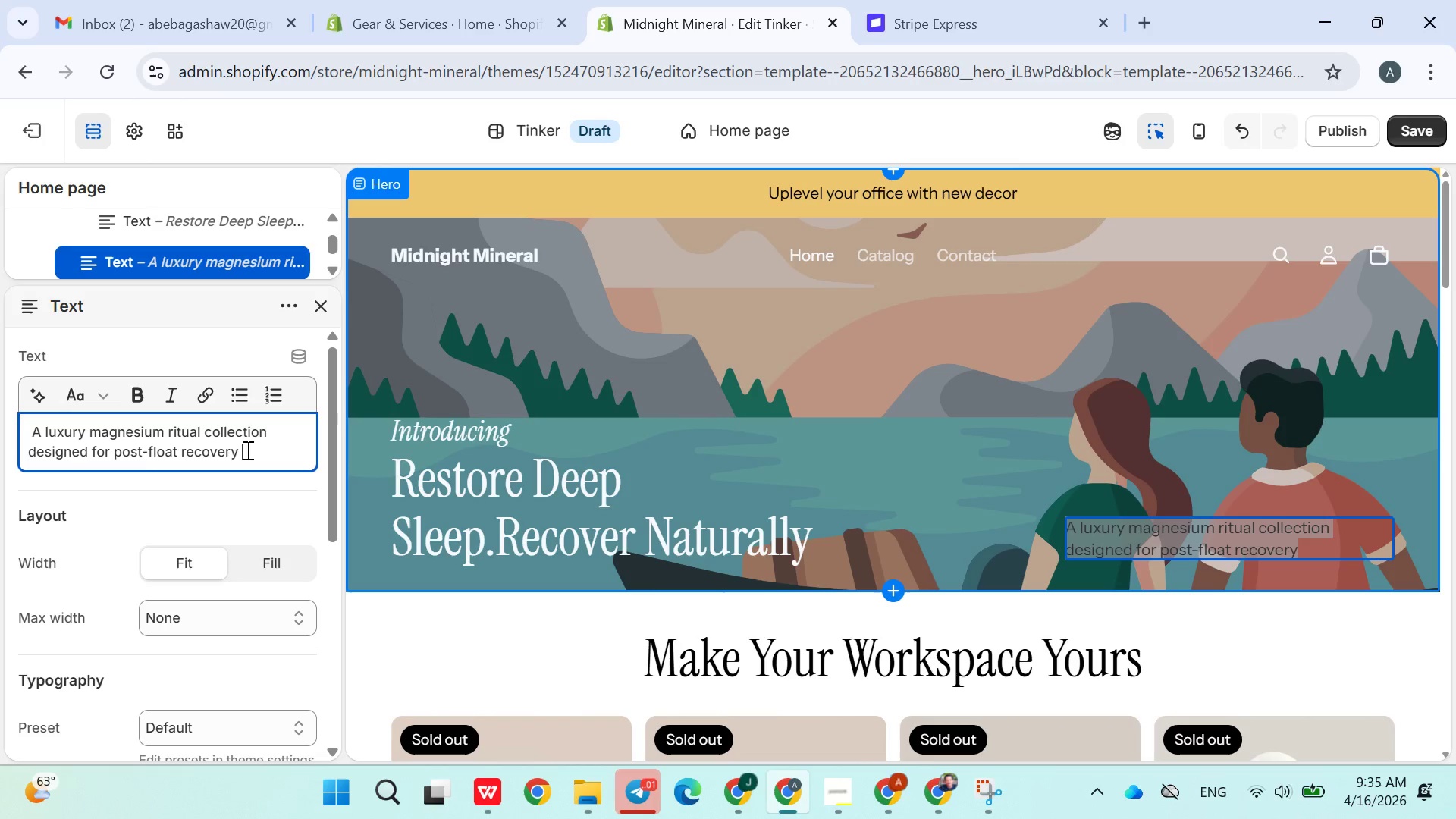 
key(Backspace)
 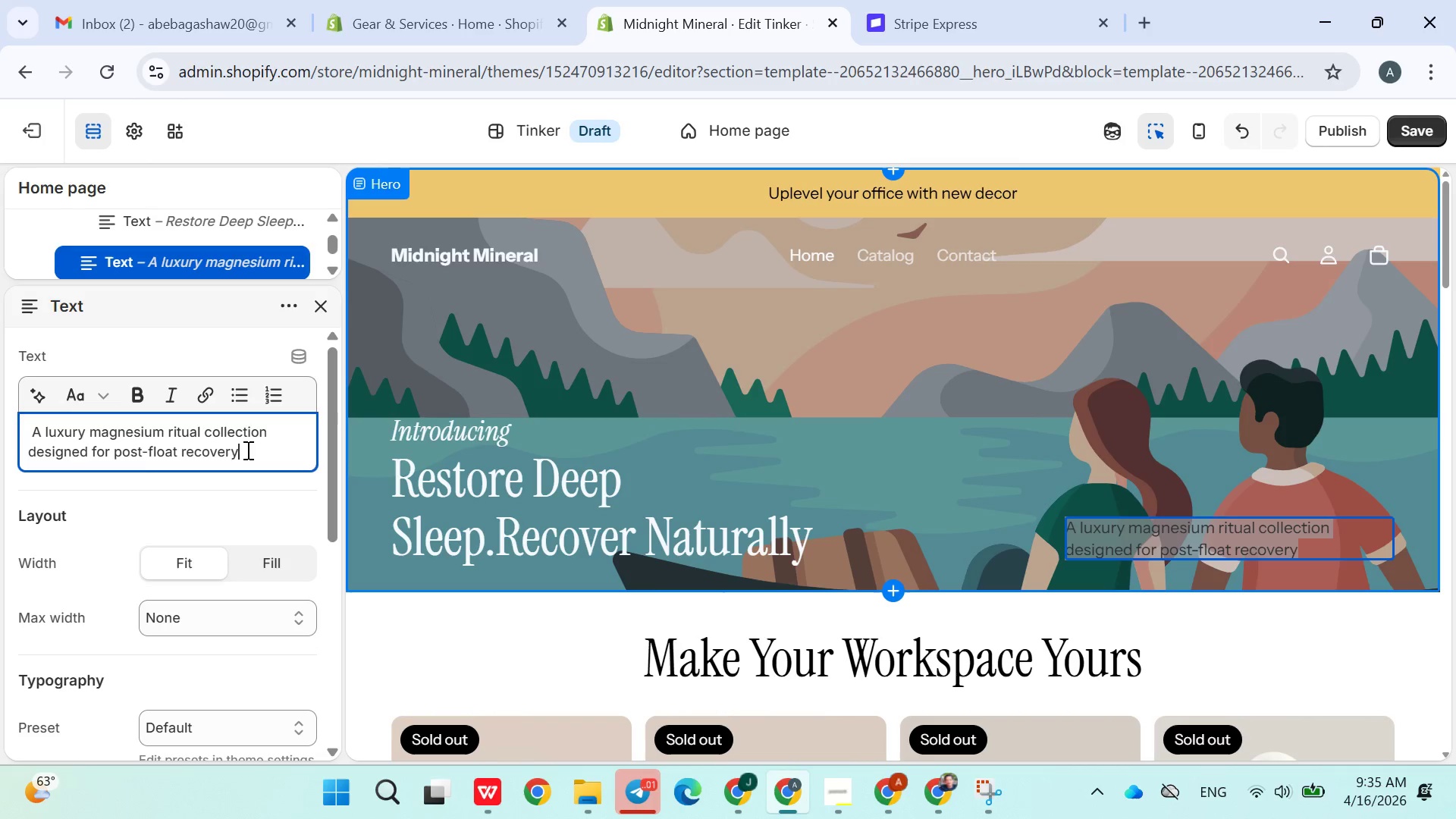 
key(Period)
 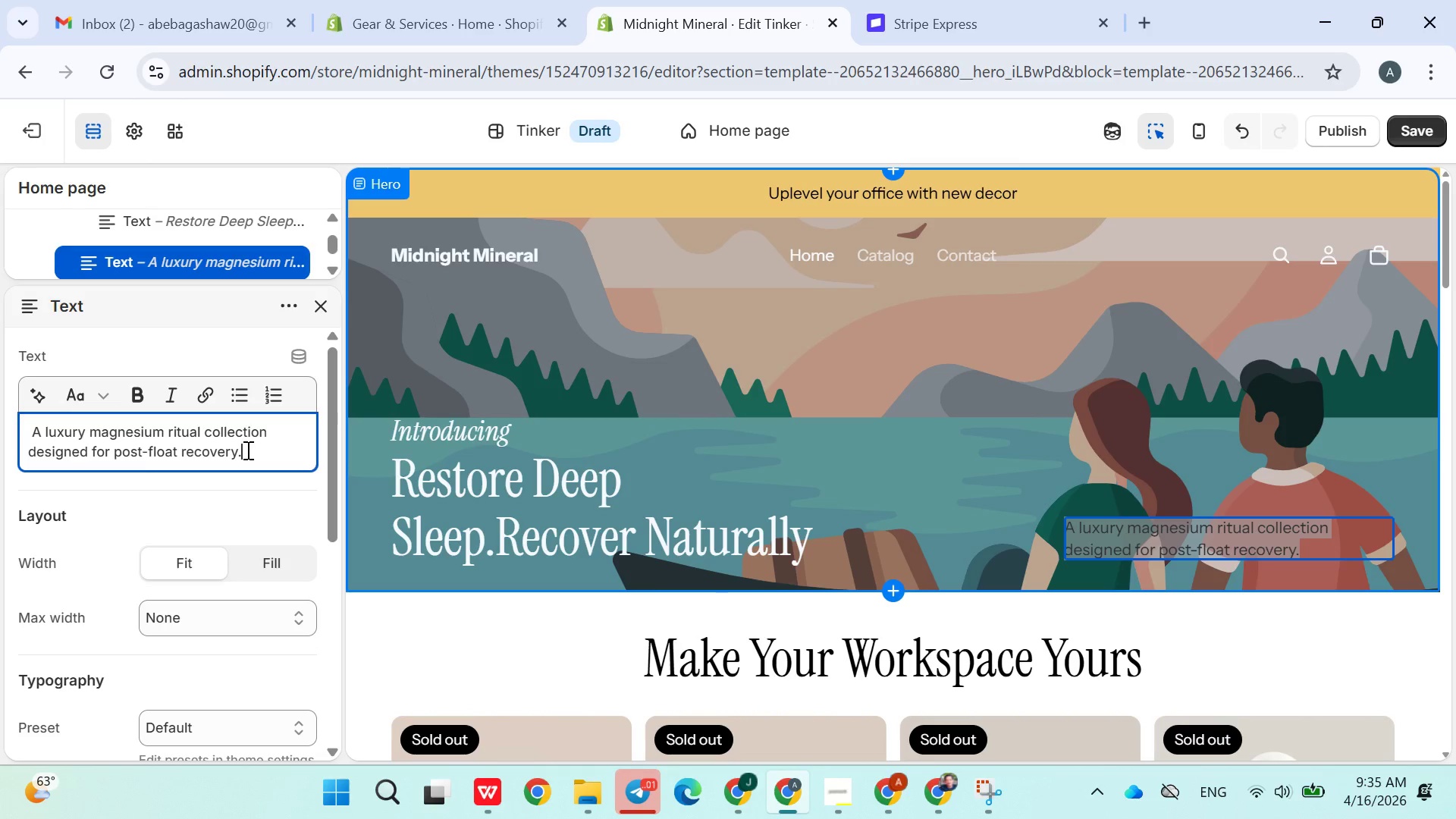 
wait(5.58)
 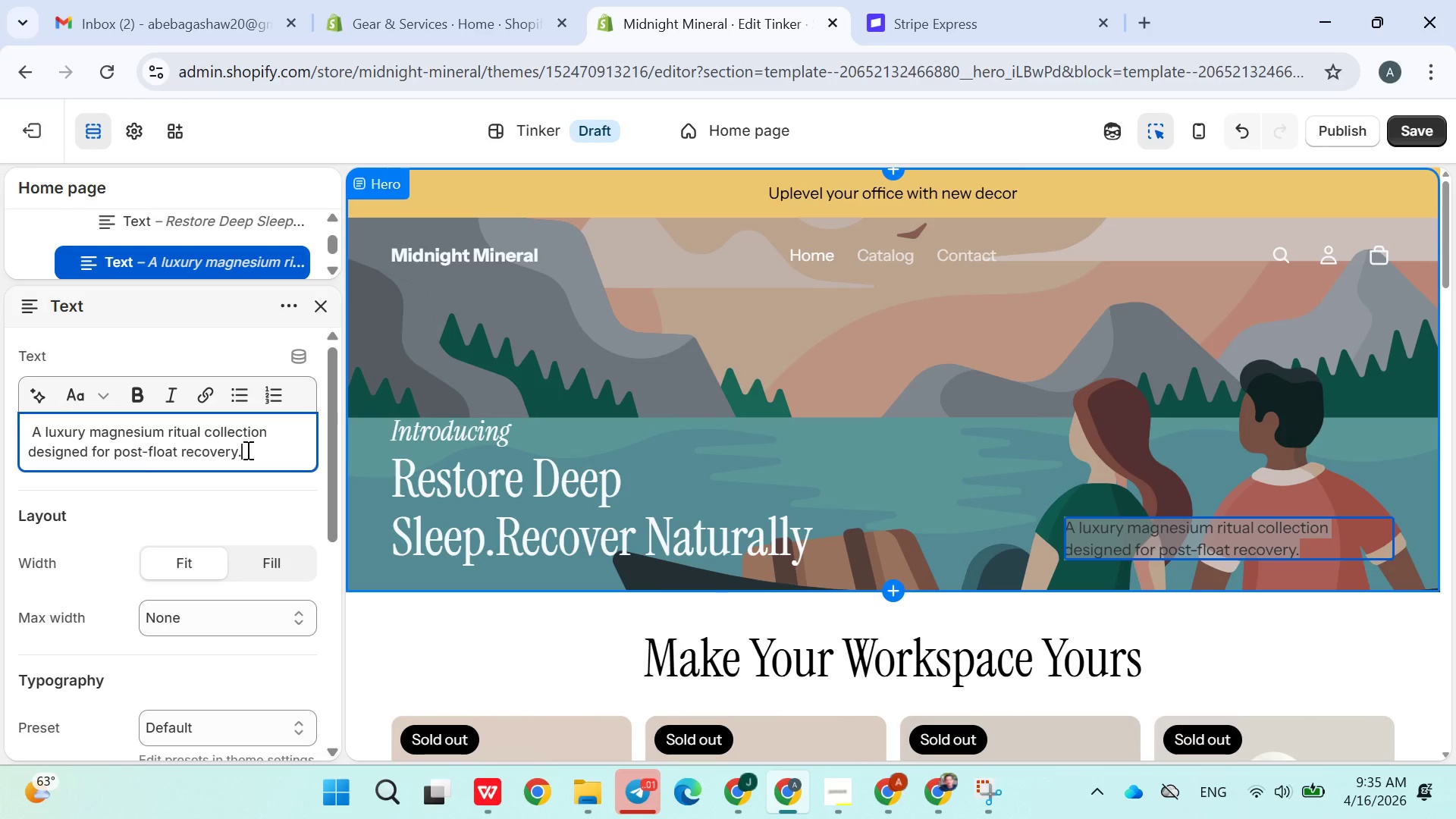 
key(Backspace)
type(,muscle relaxiation )
key(Backspace)
type(, and sensory night)
 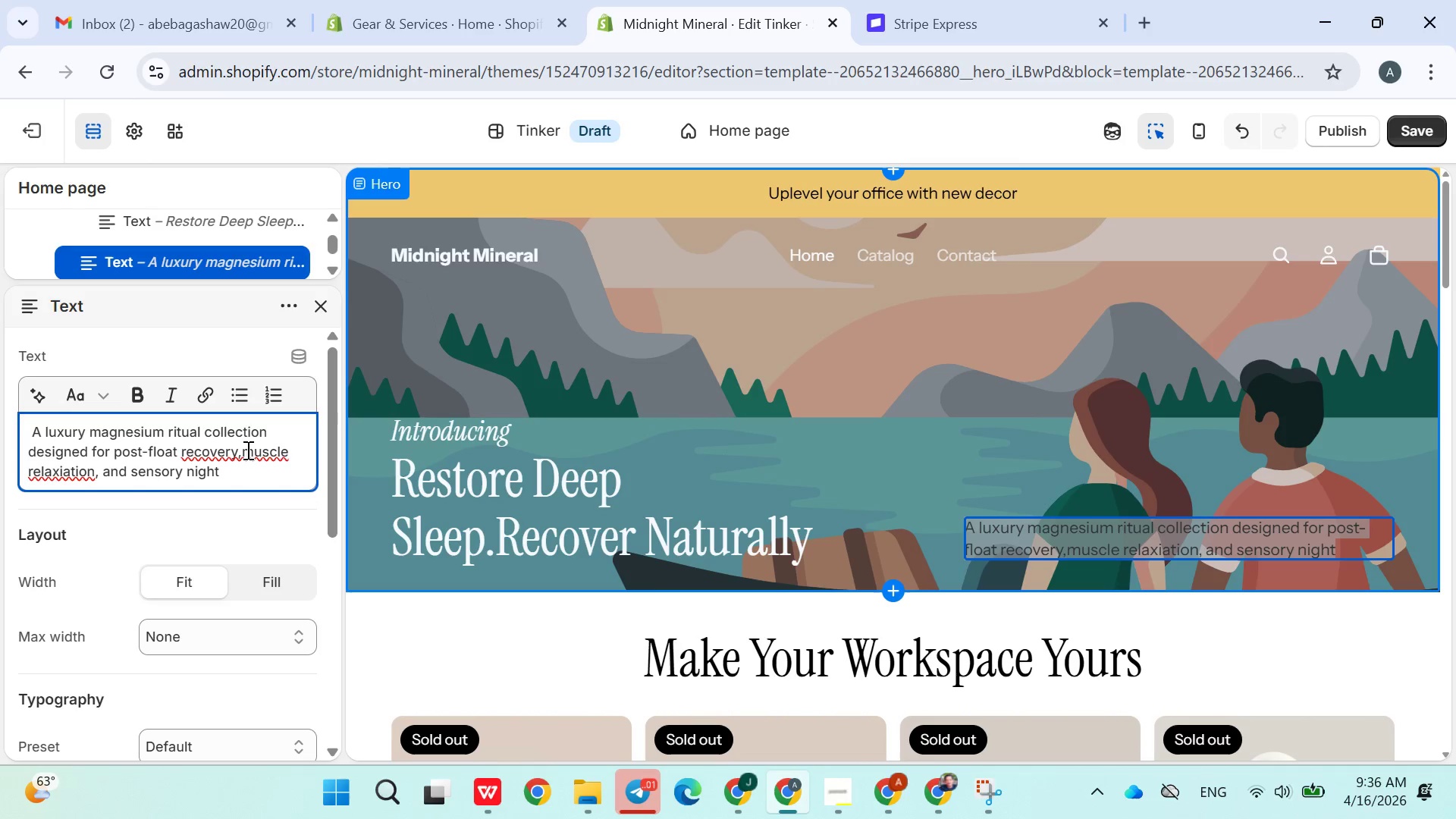 
type(time reset)
 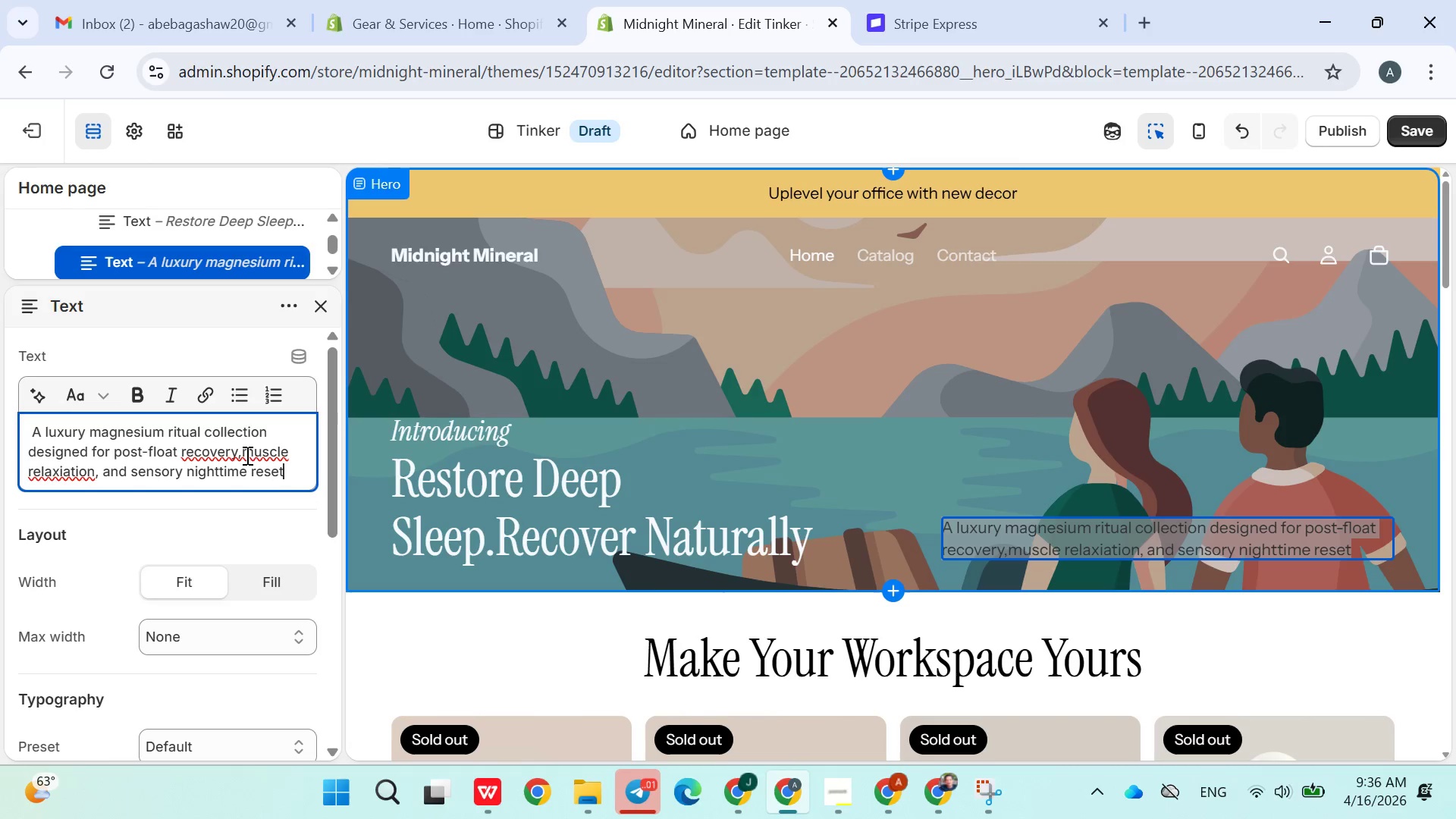 
left_click([246, 455])
 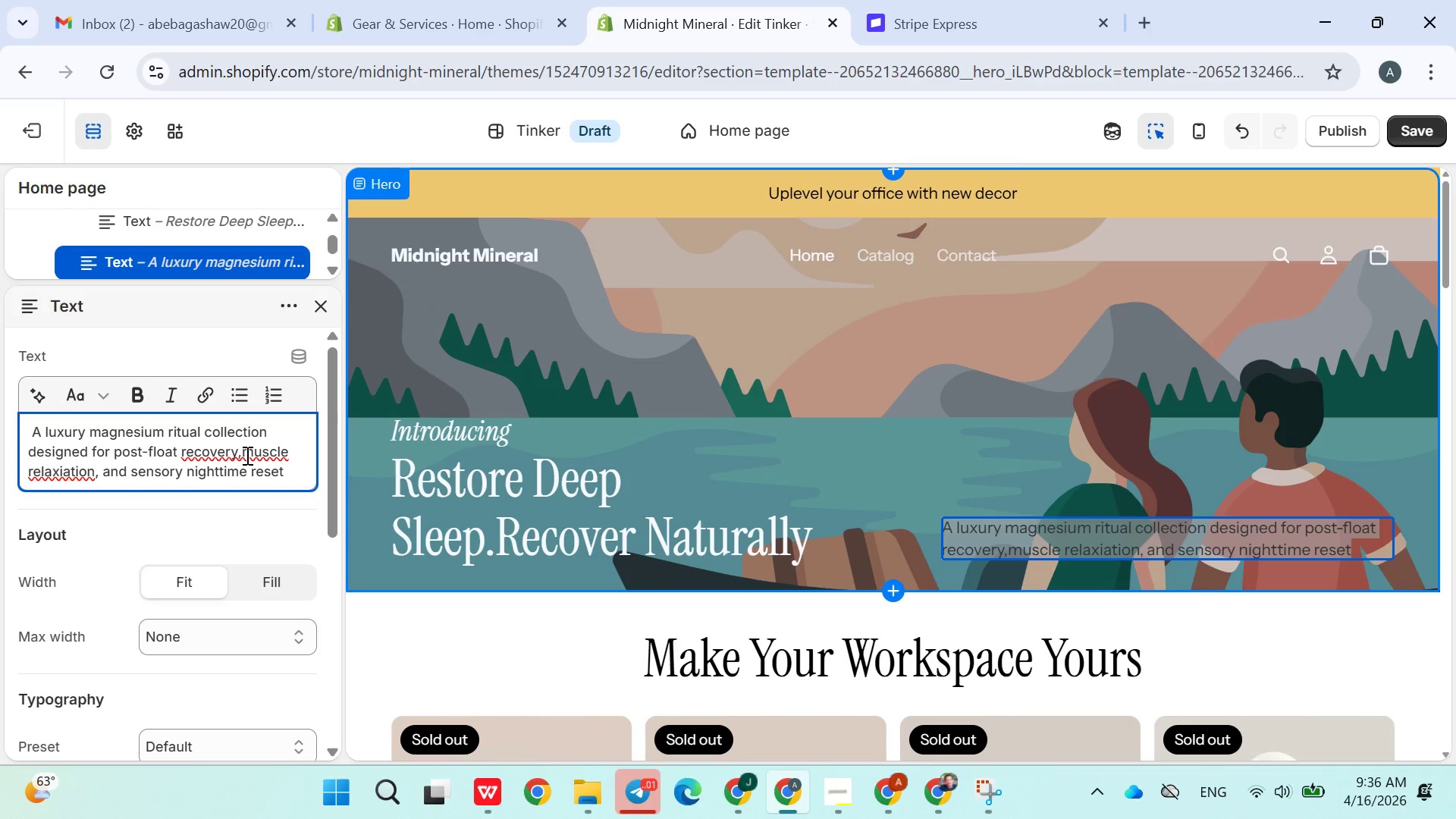 
key(Space)
 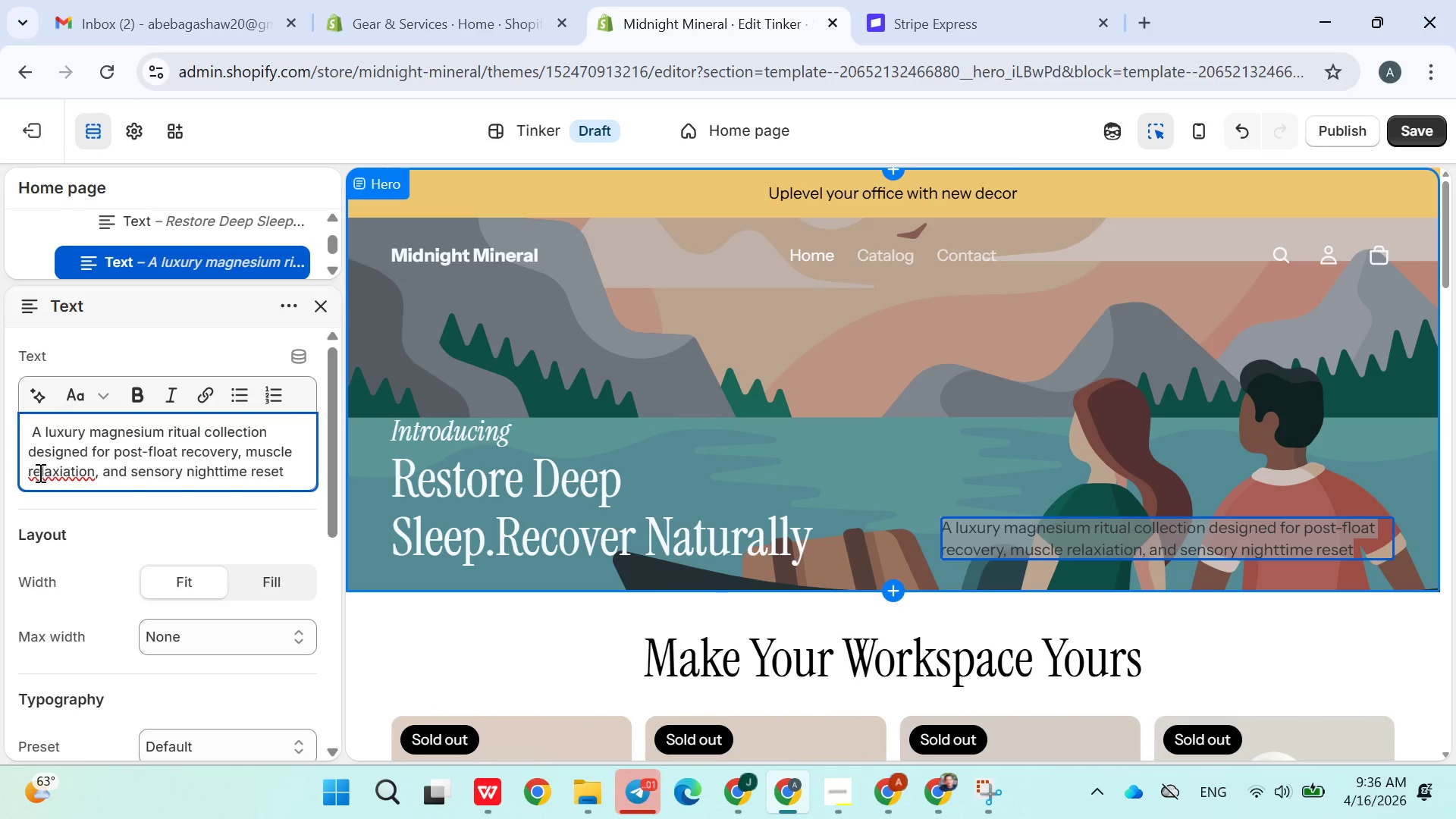 
left_click([22, 472])
 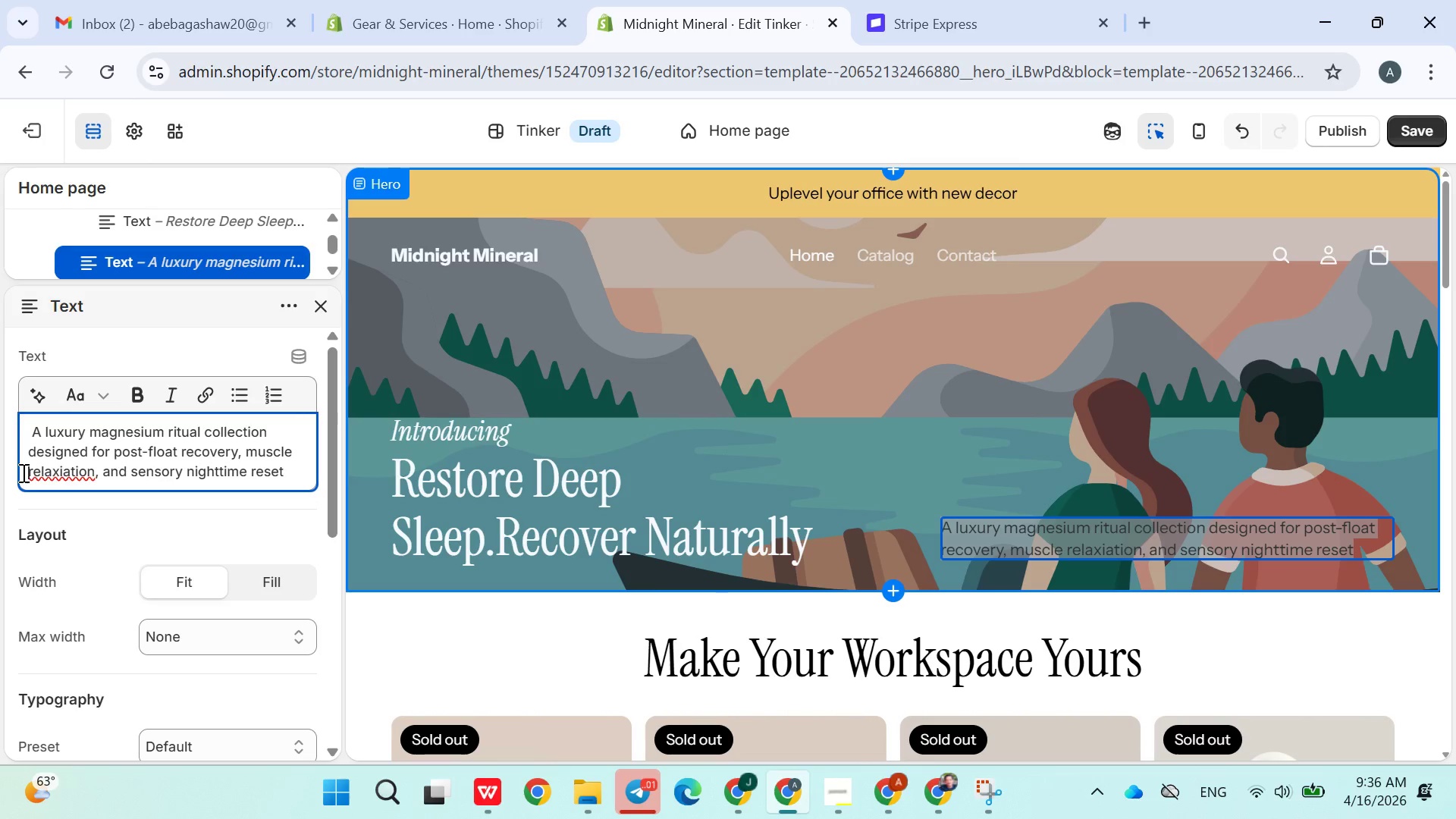 
key(Space)
 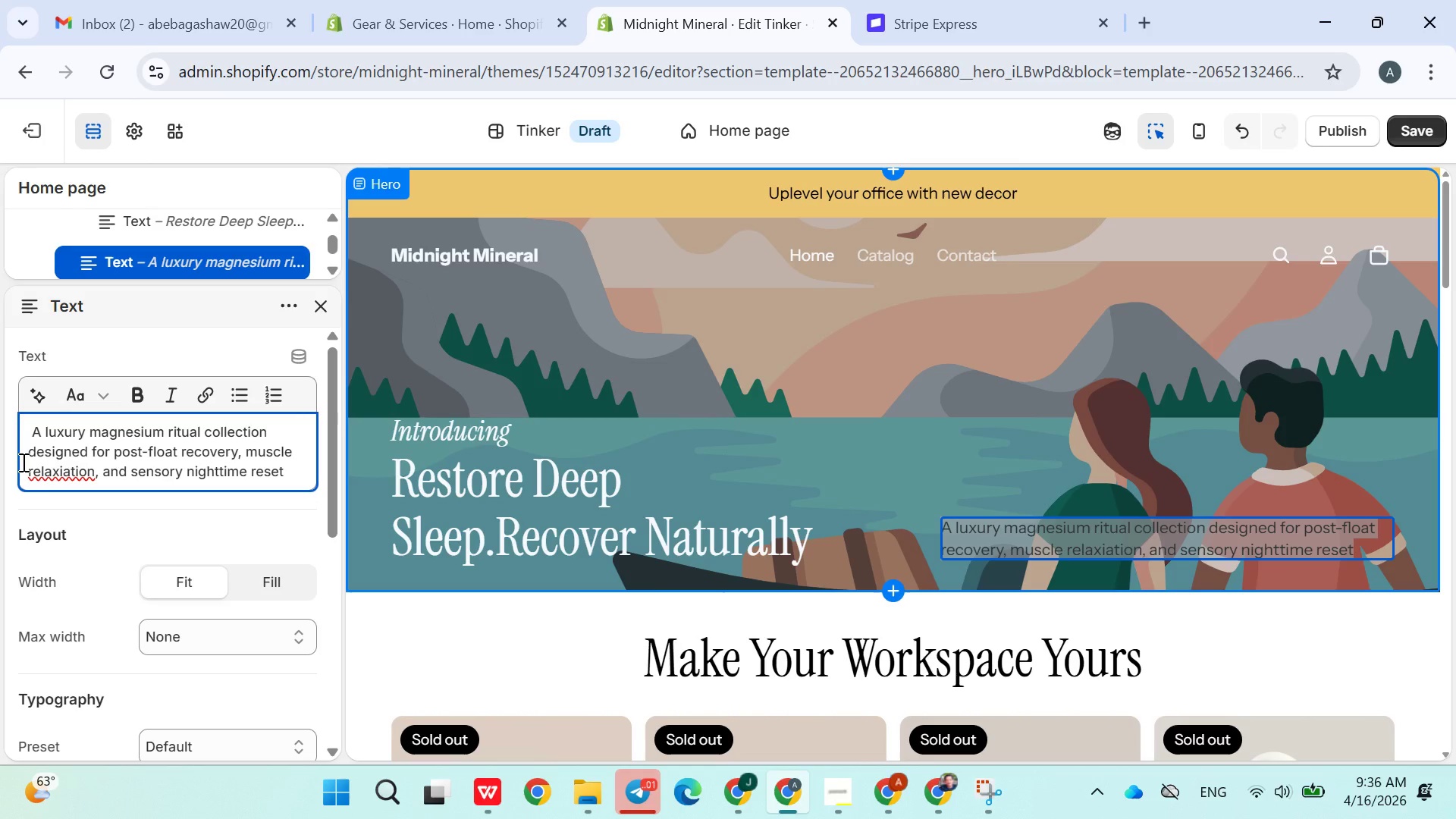 
key(Space)
 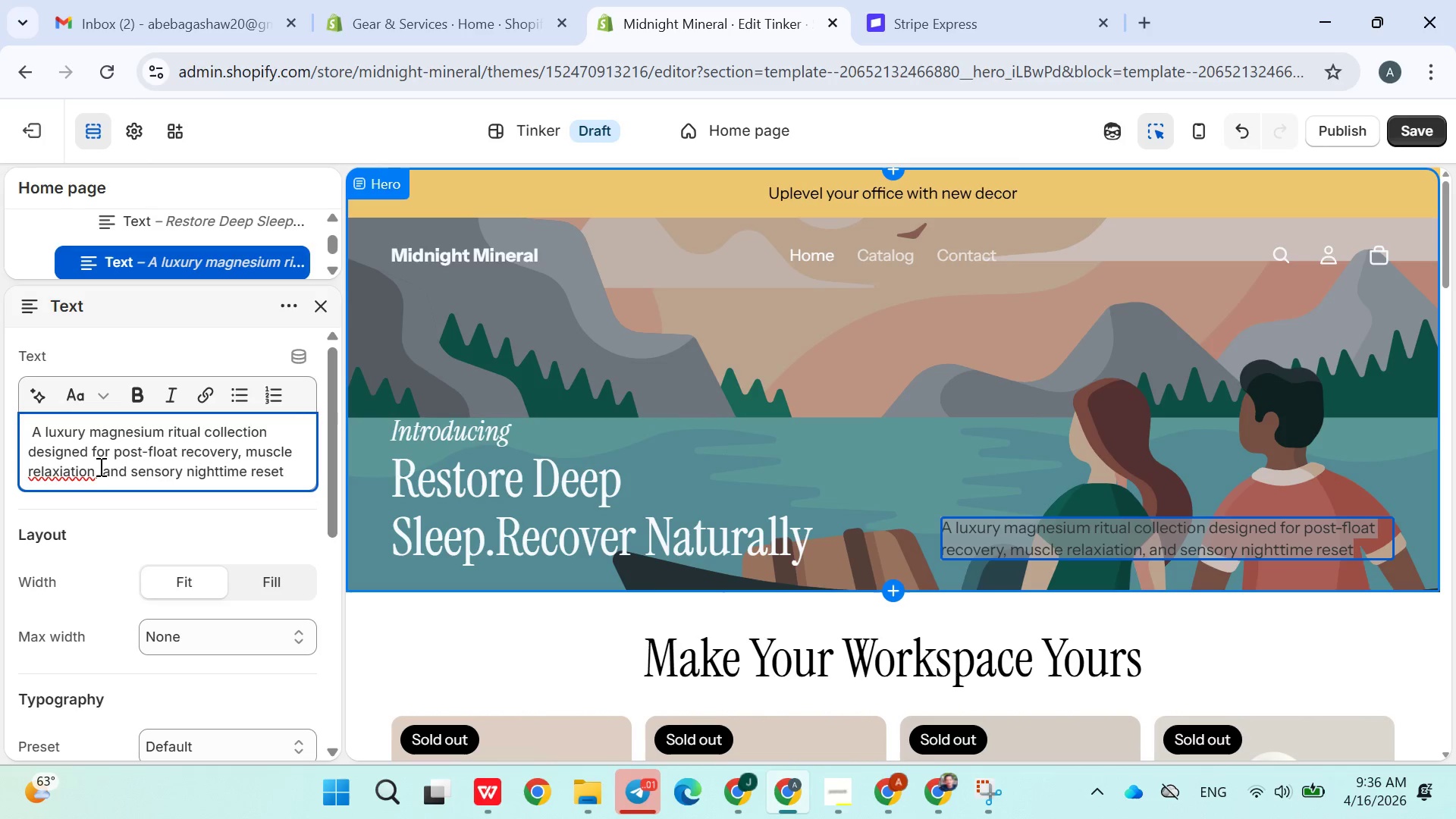 
left_click([99, 469])
 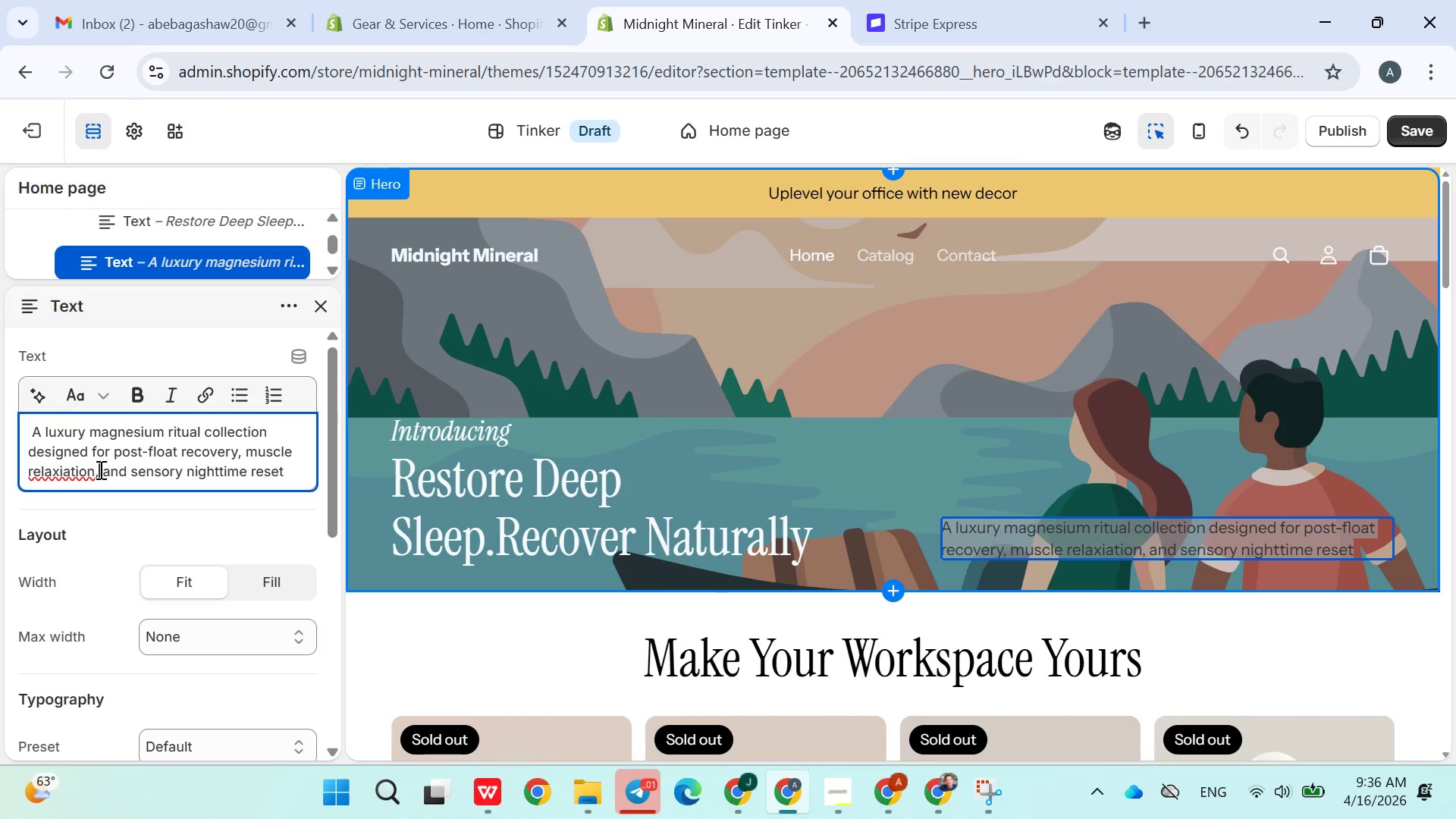 
key(Space)
 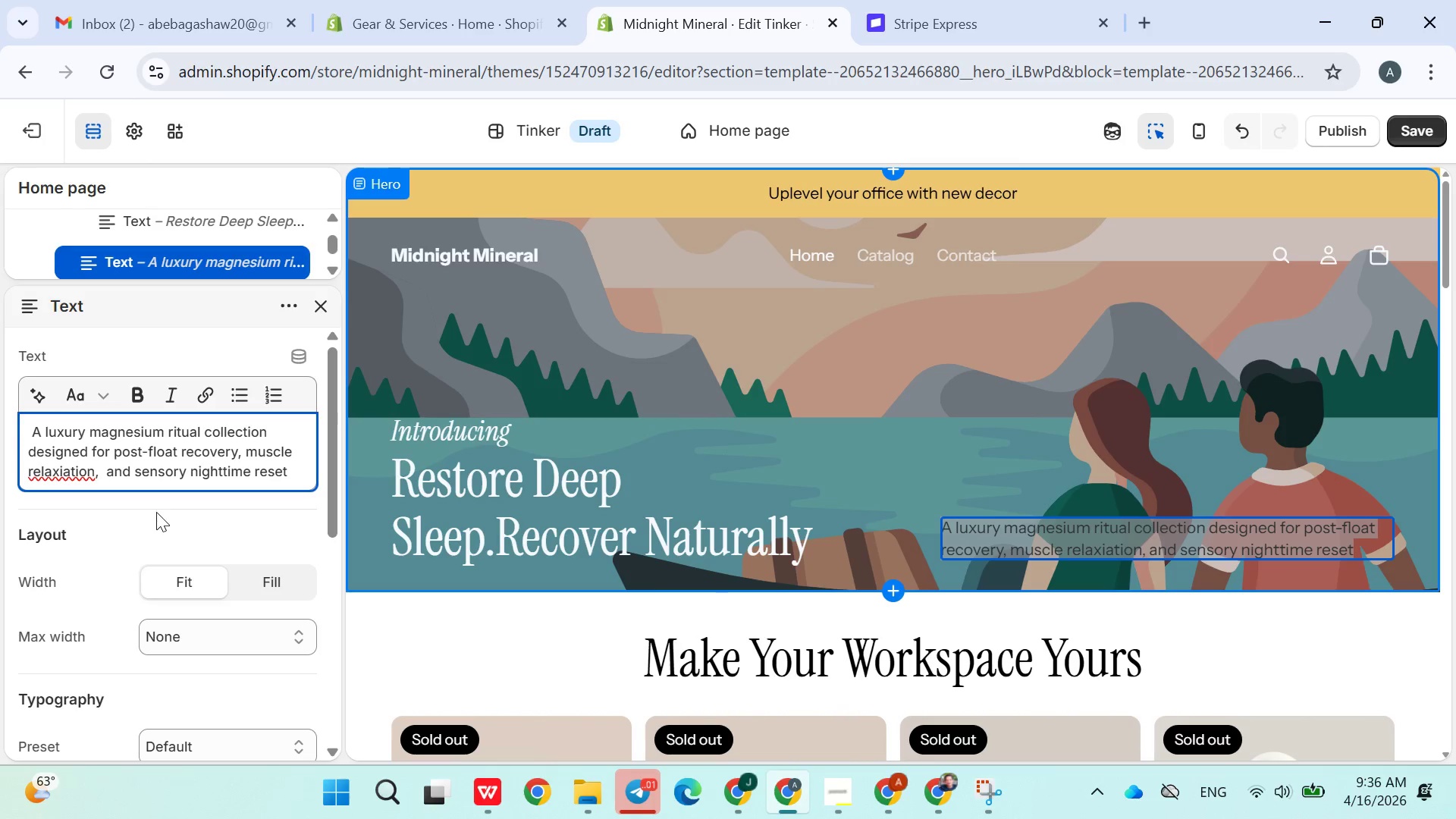 
left_click([154, 512])
 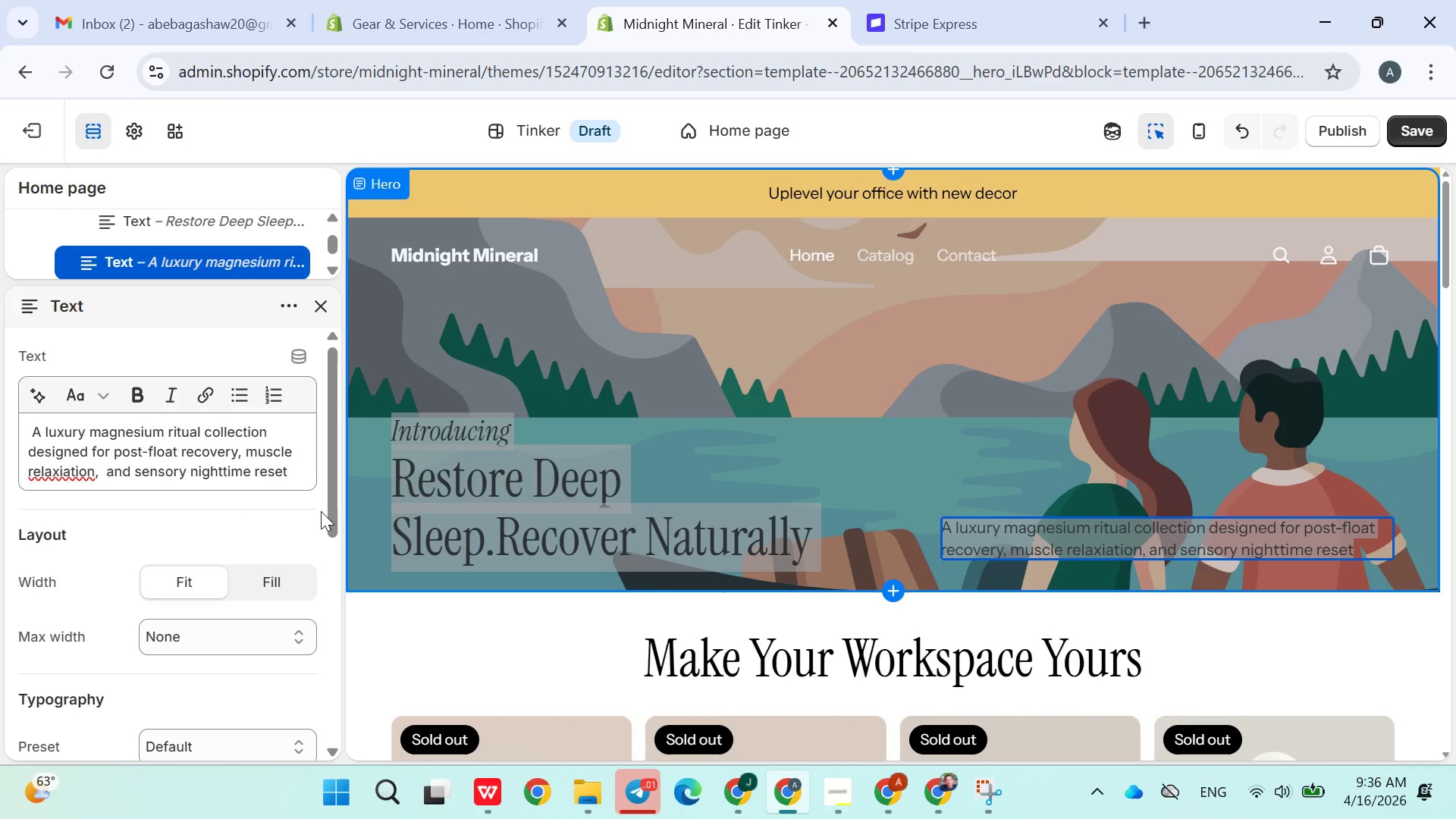 
left_click([695, 375])
 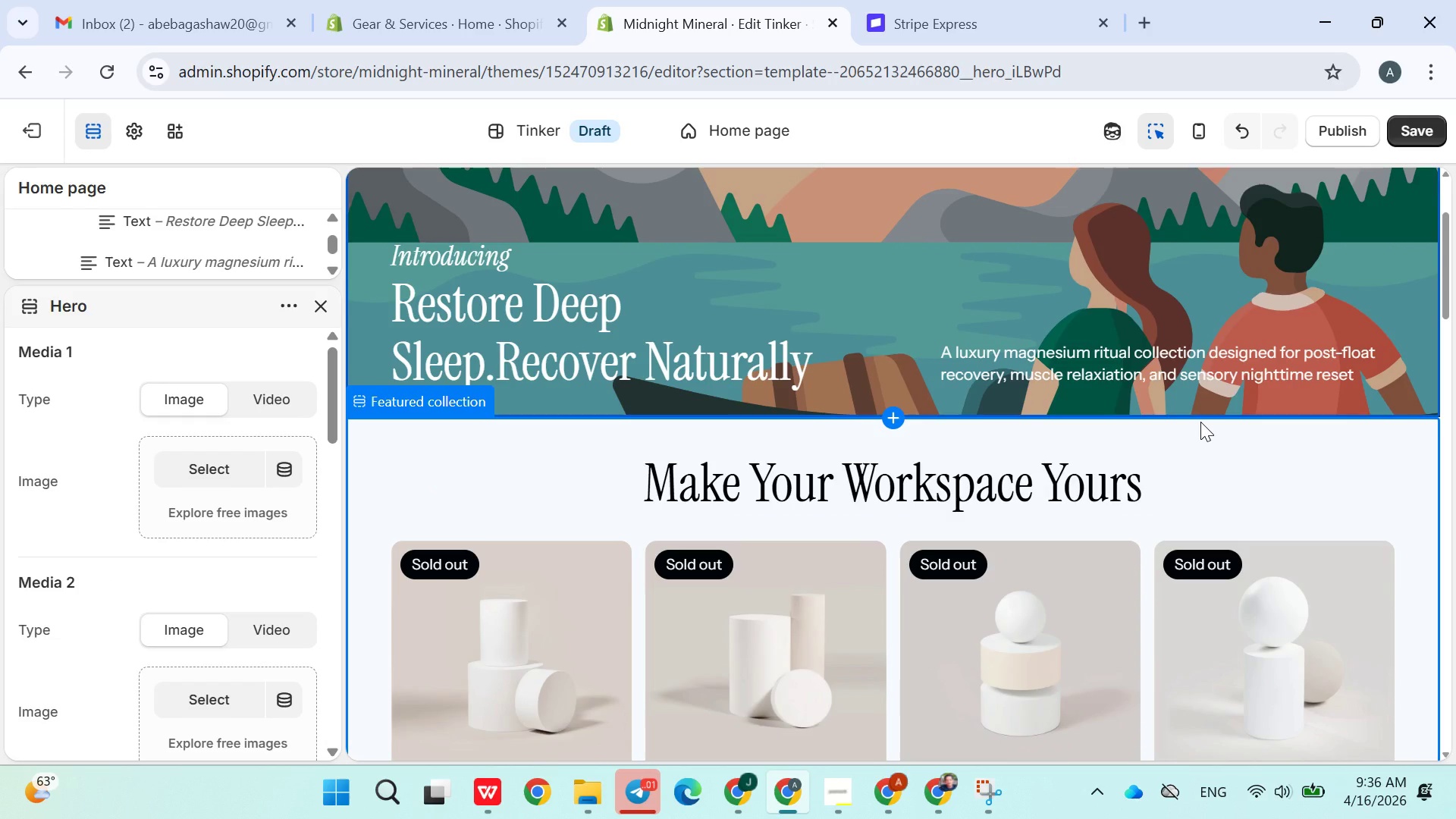 
wait(14.48)
 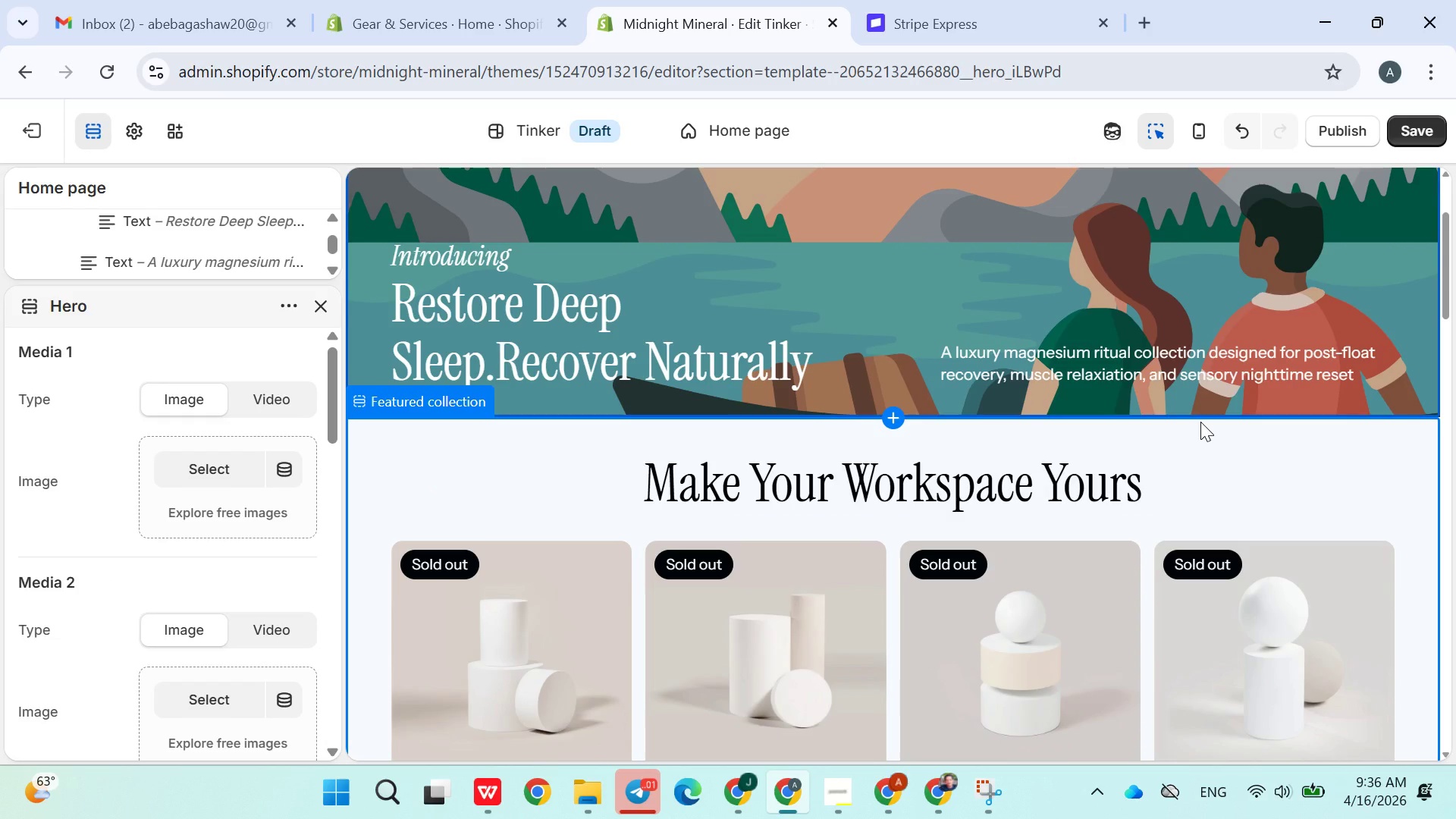 
mouse_move([994, 350])
 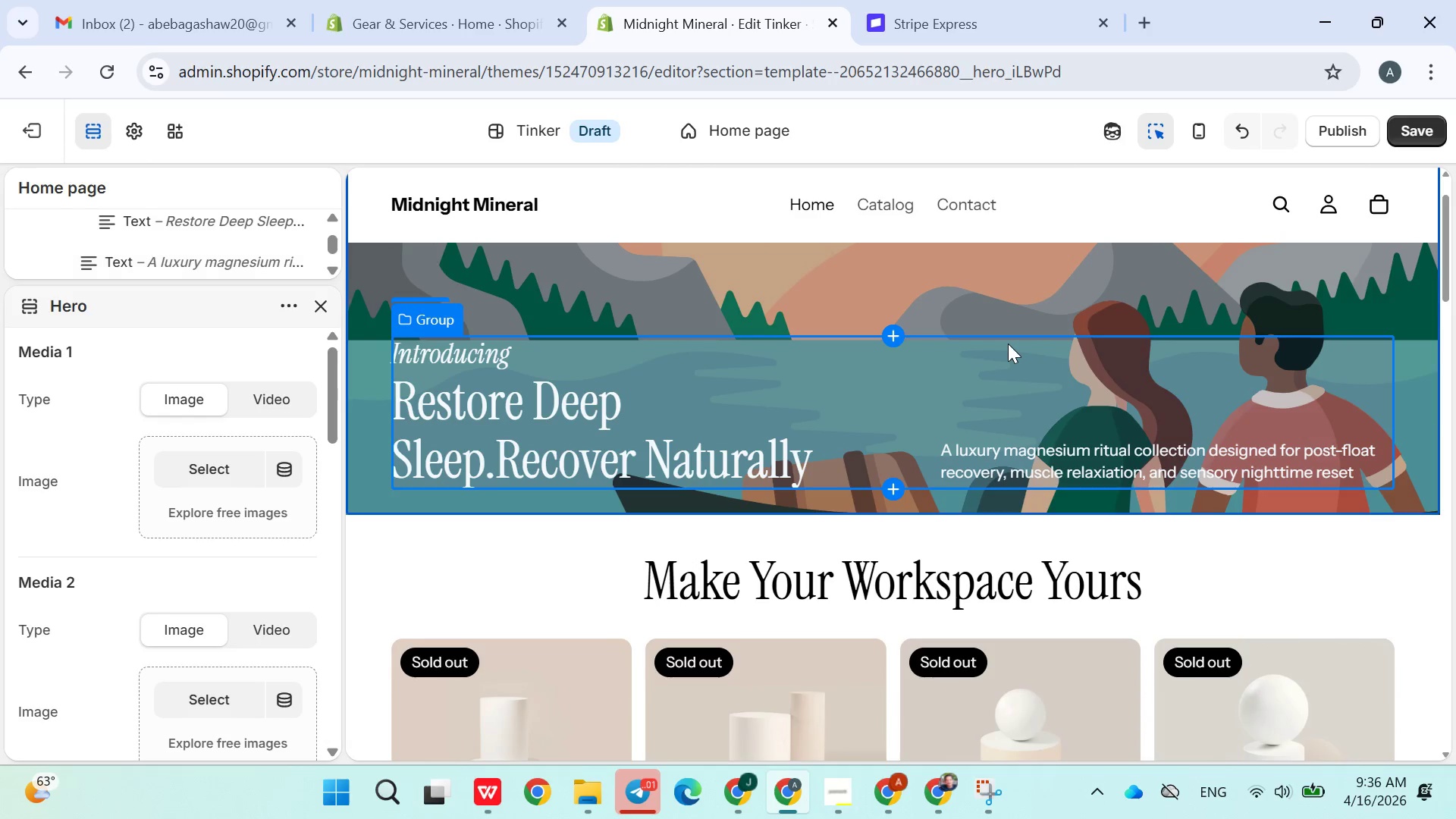 
left_click([1008, 344])
 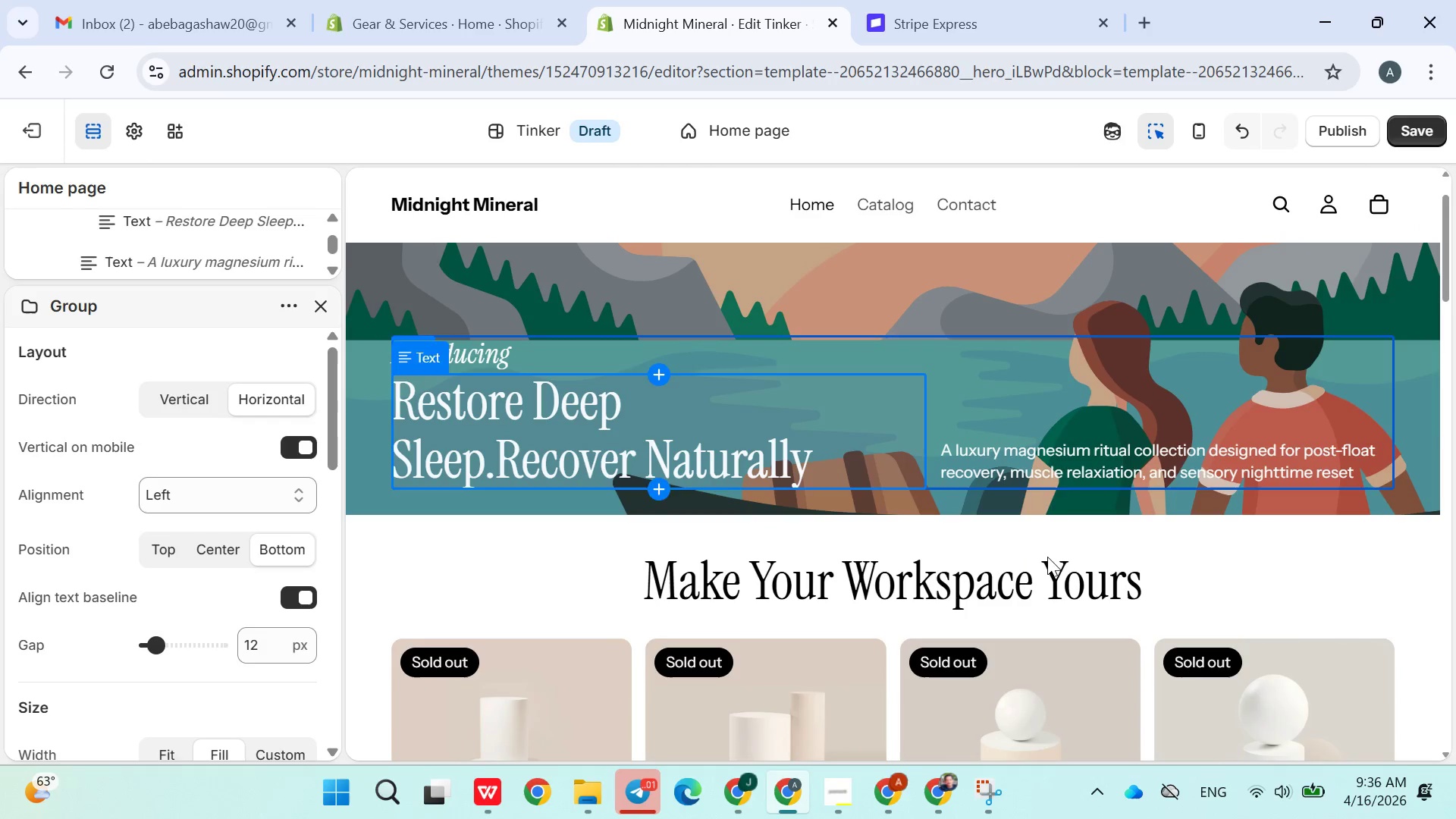 
left_click([1237, 576])
 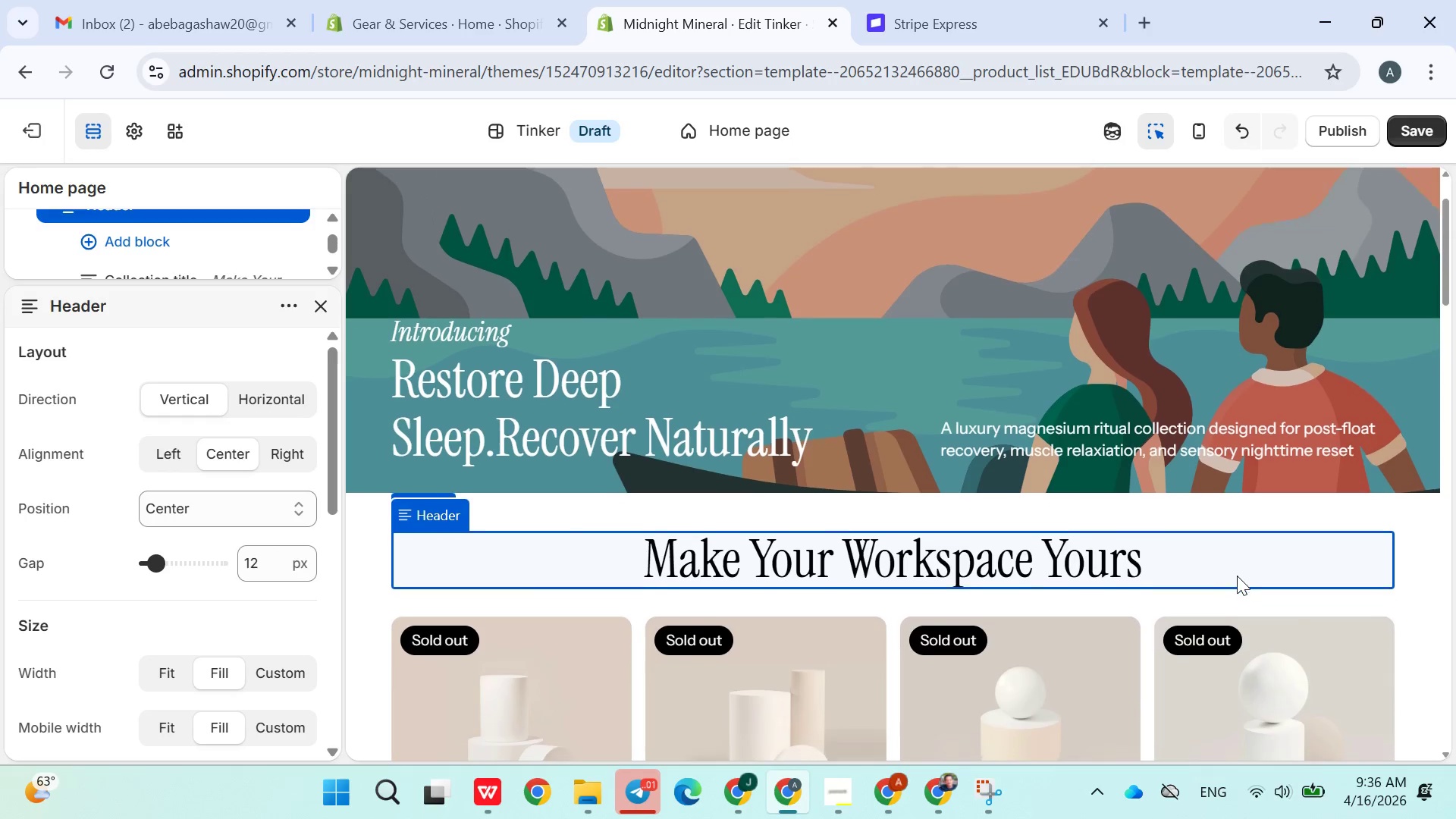 
wait(9.41)
 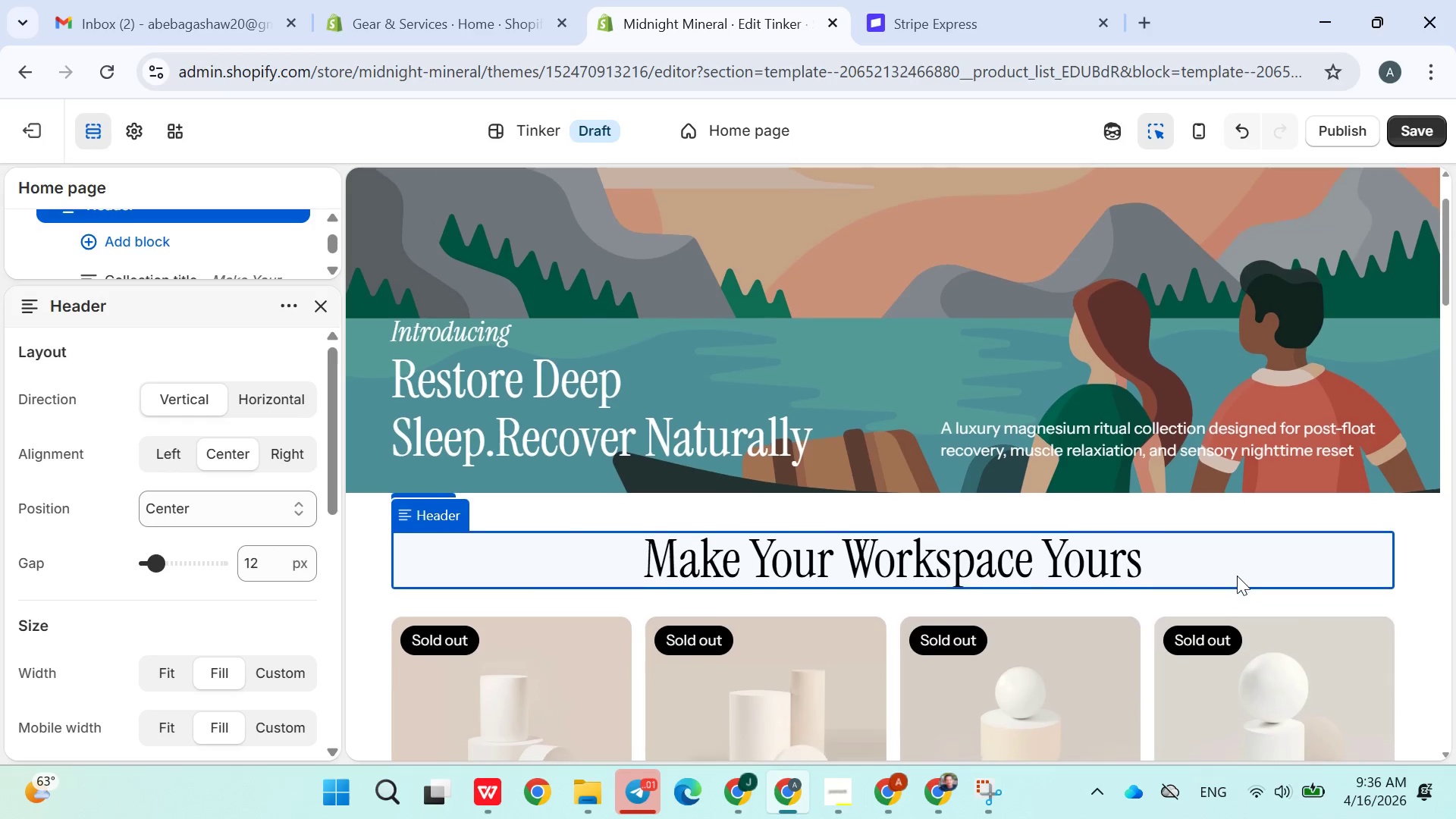 
left_click([1425, 136])
 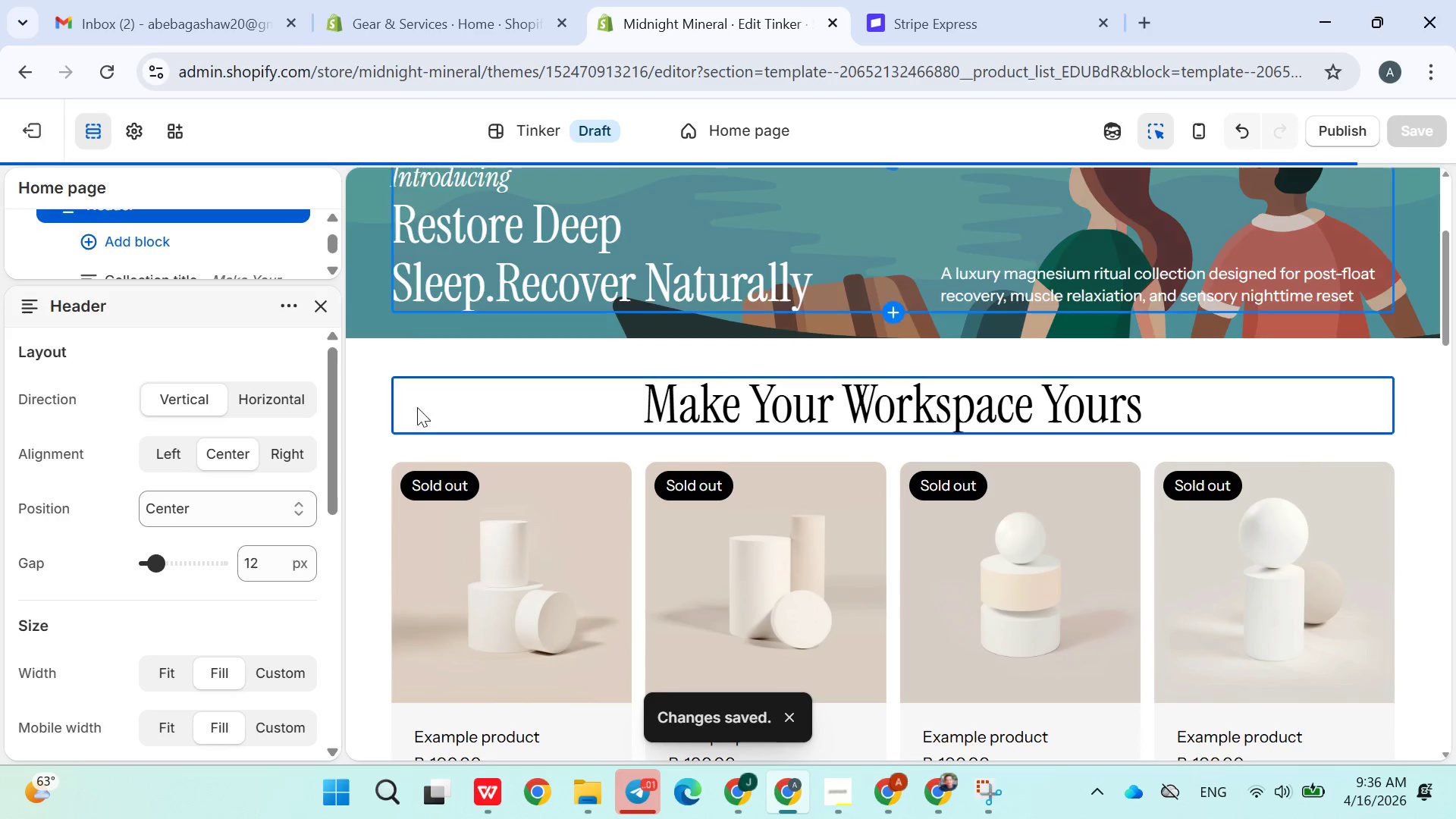 
scroll: coordinate [216, 356], scroll_direction: up, amount: 15.0
 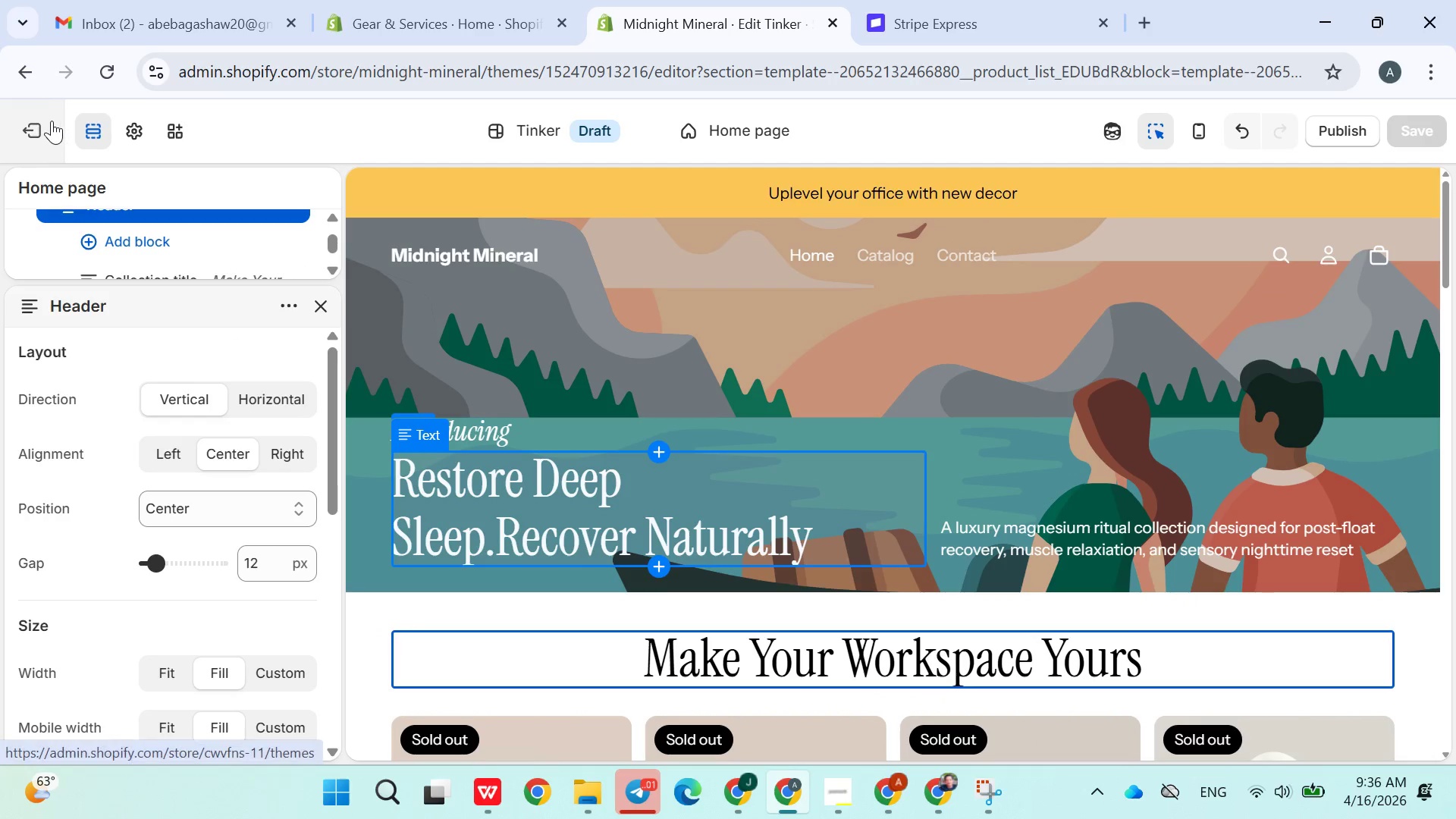 
left_click([52, 121])
 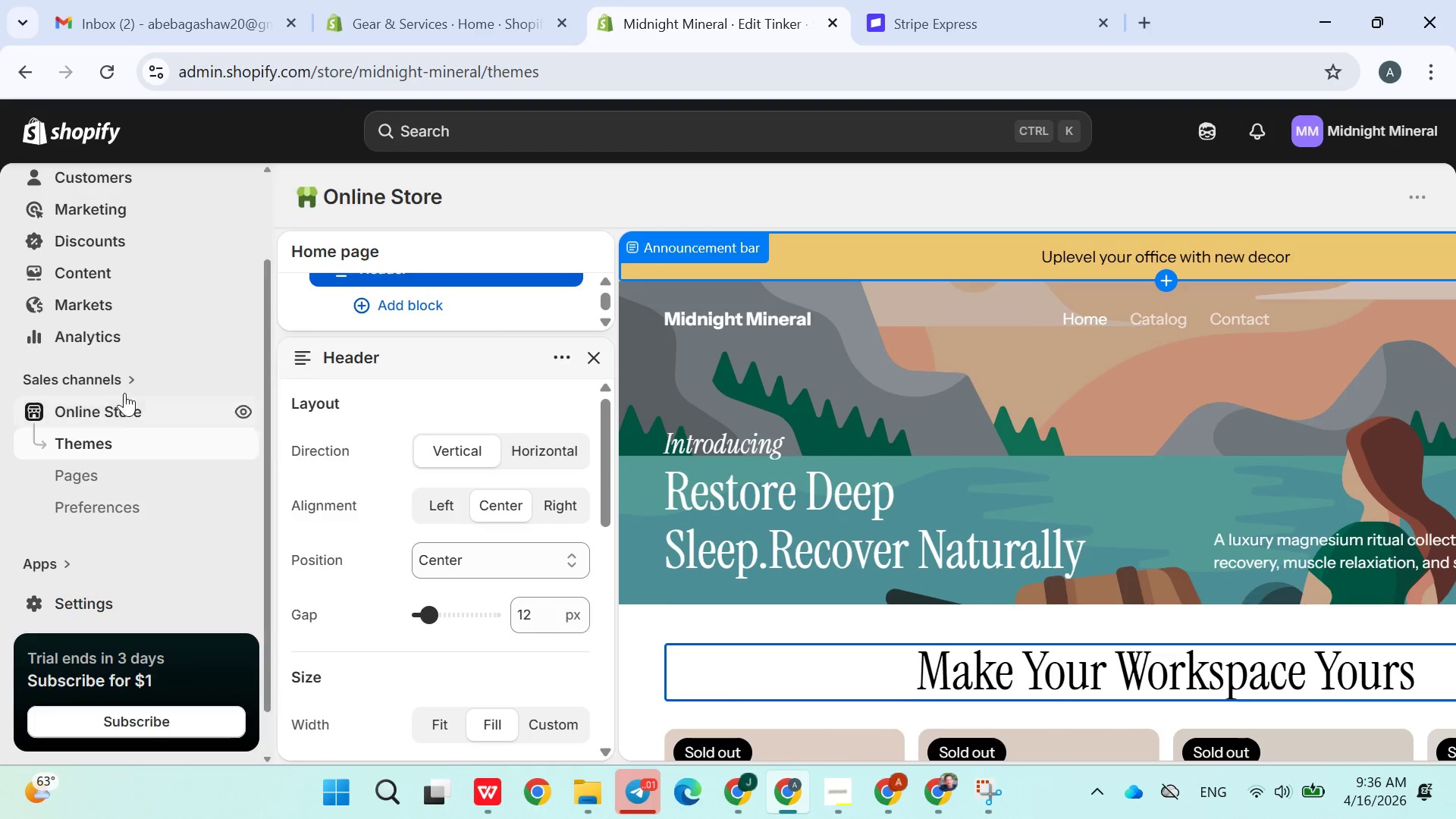 
scroll: coordinate [118, 284], scroll_direction: up, amount: 5.0
 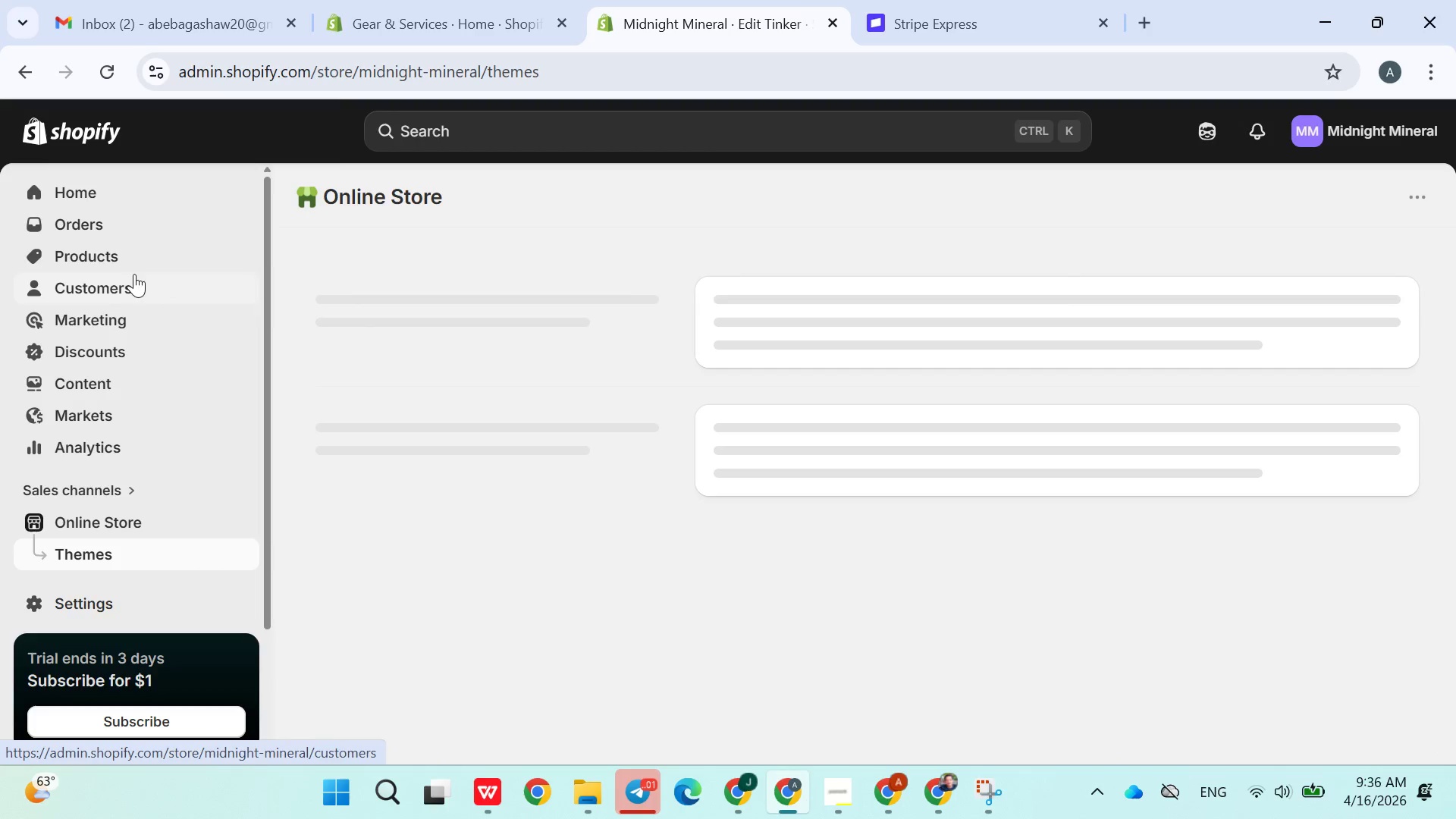 
left_click([127, 262])
 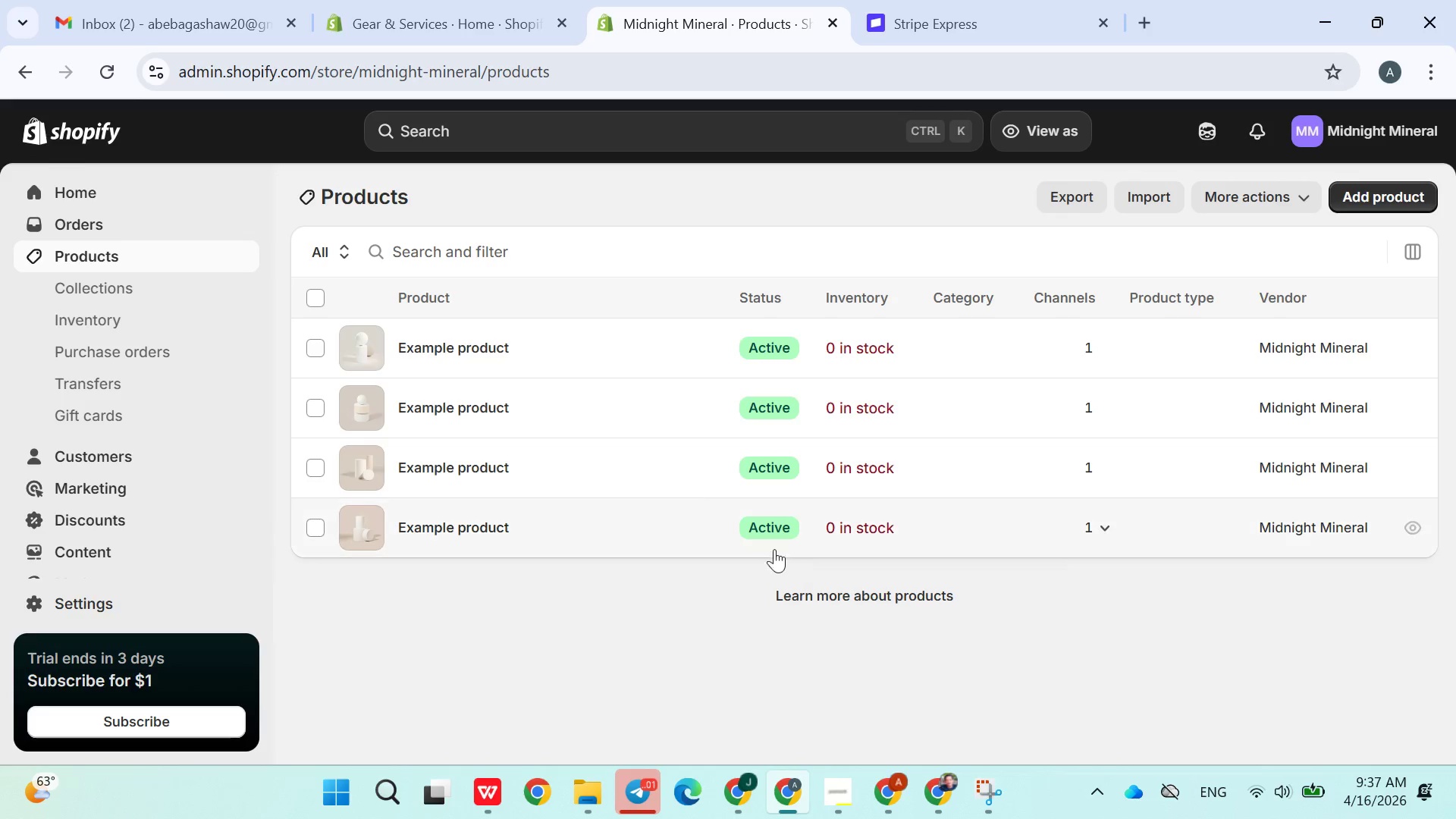 
mouse_move([332, 304])
 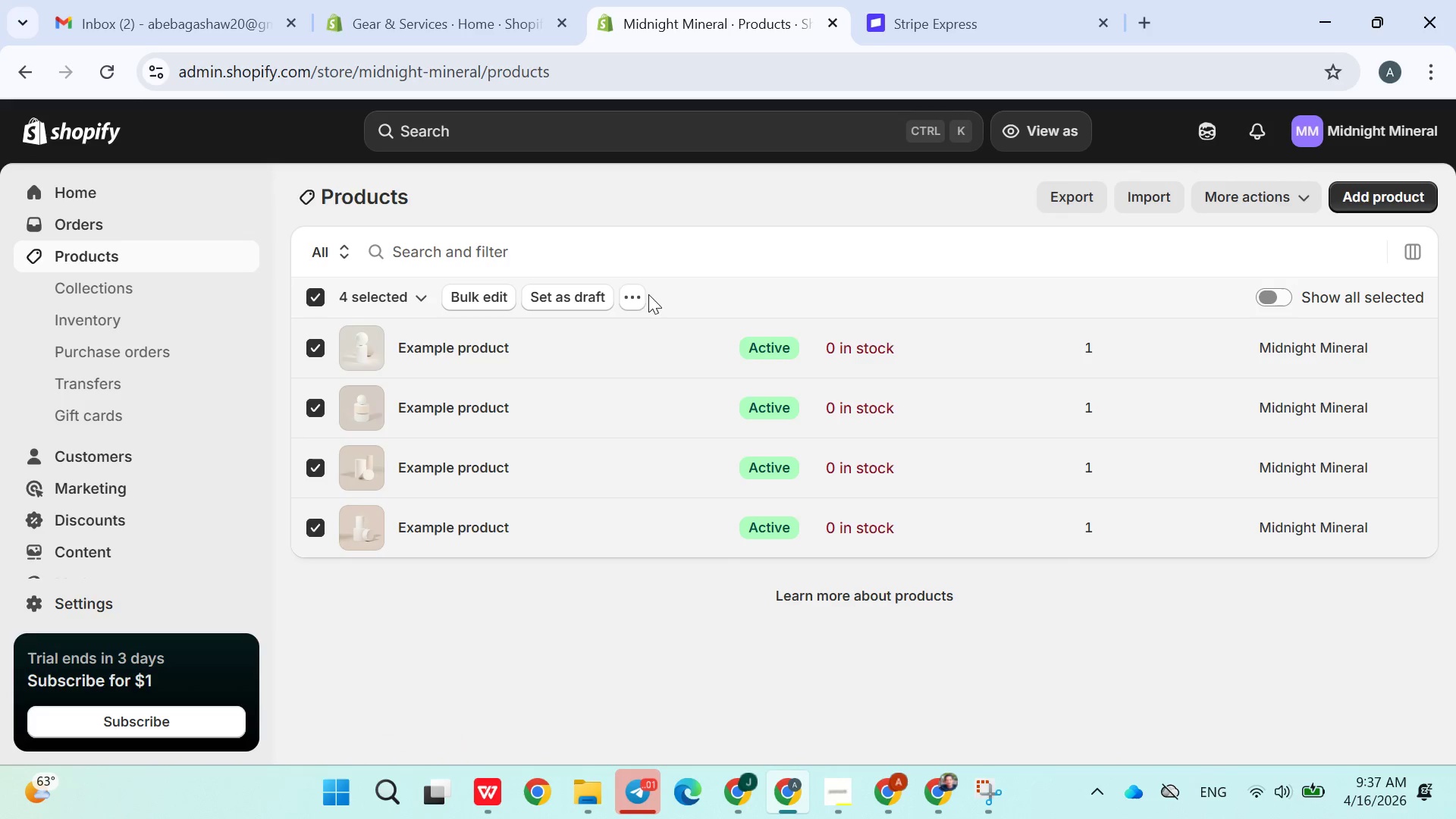 
left_click([641, 299])
 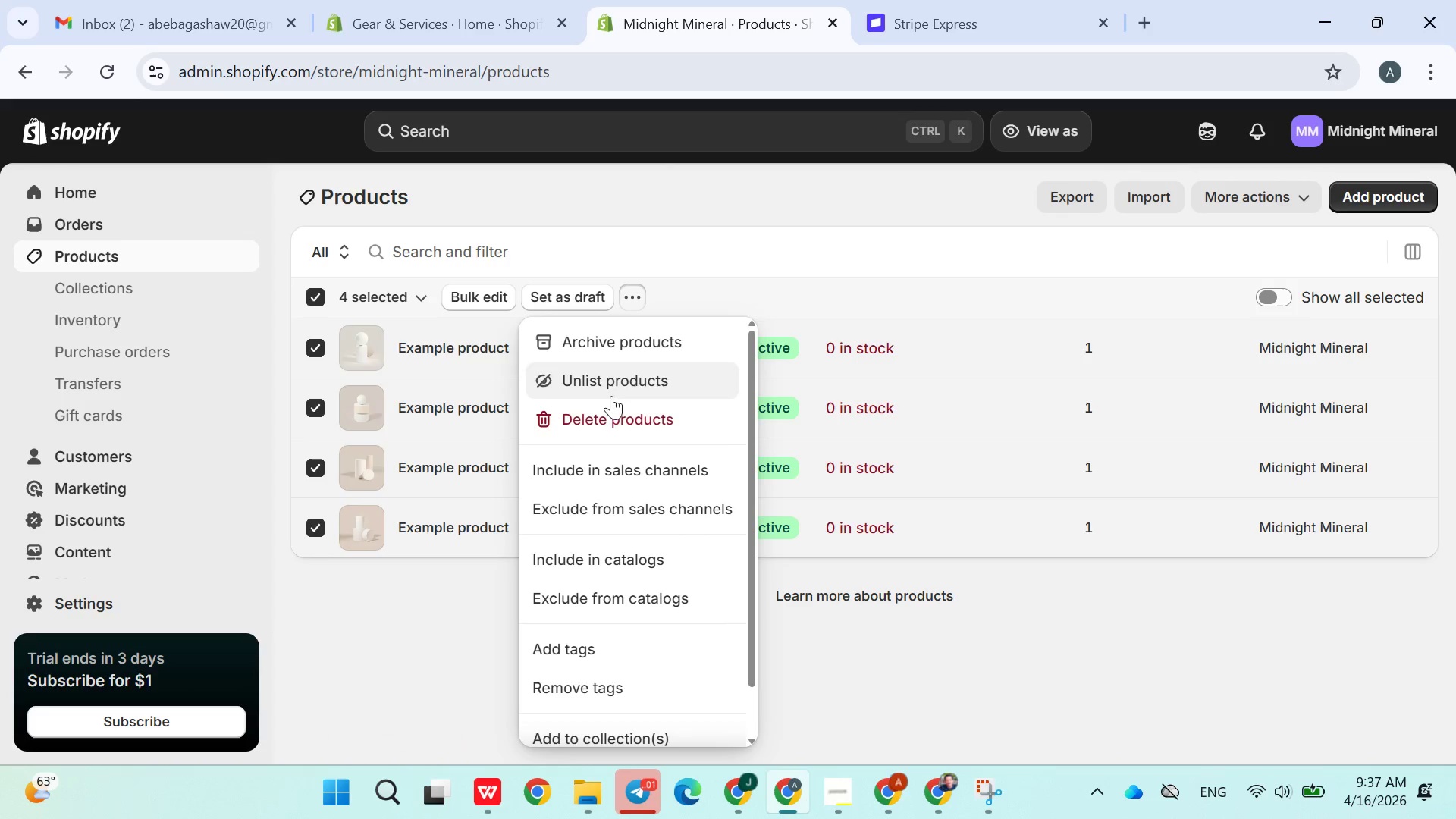 
left_click([605, 414])
 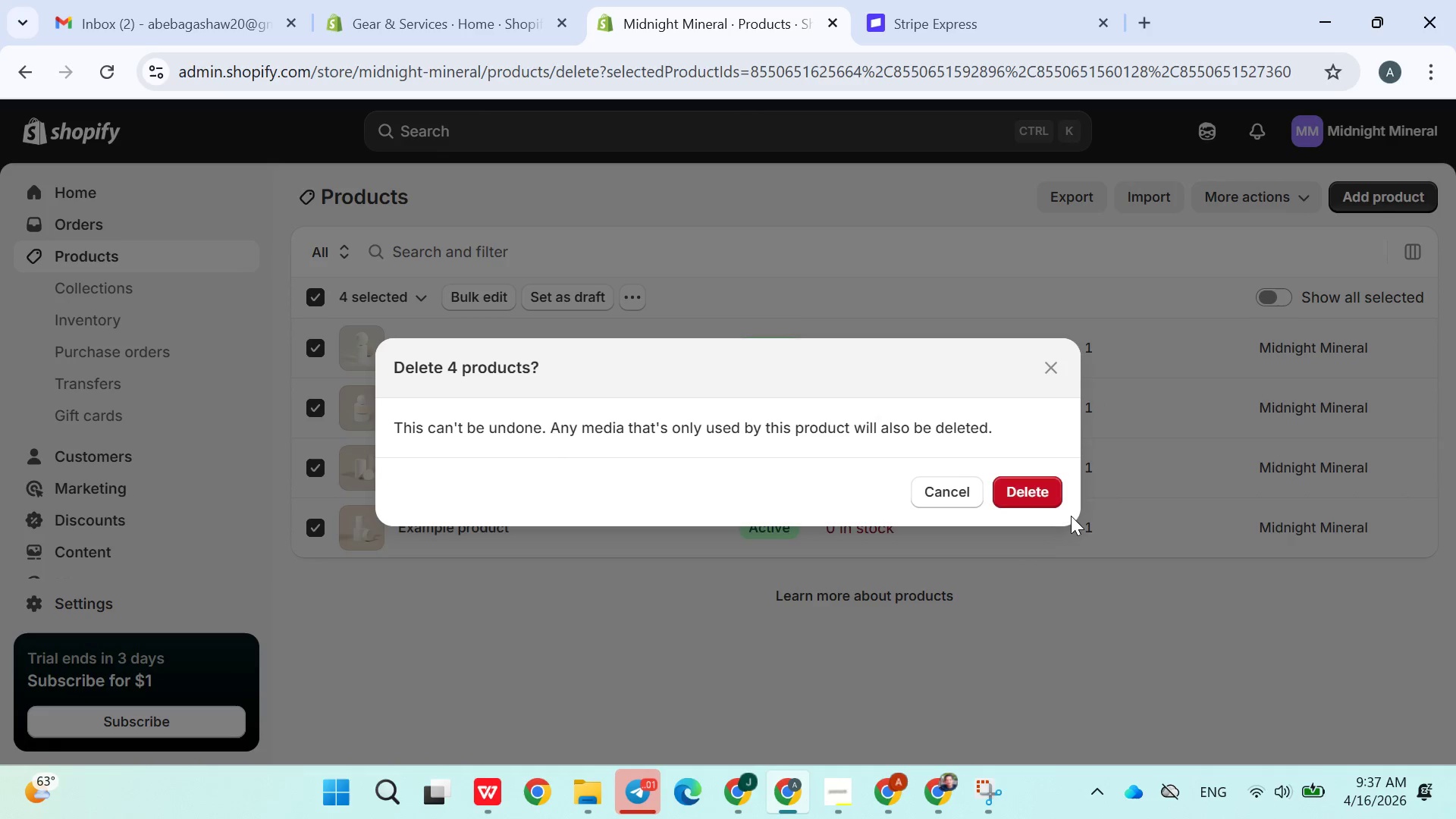 
left_click([1020, 486])
 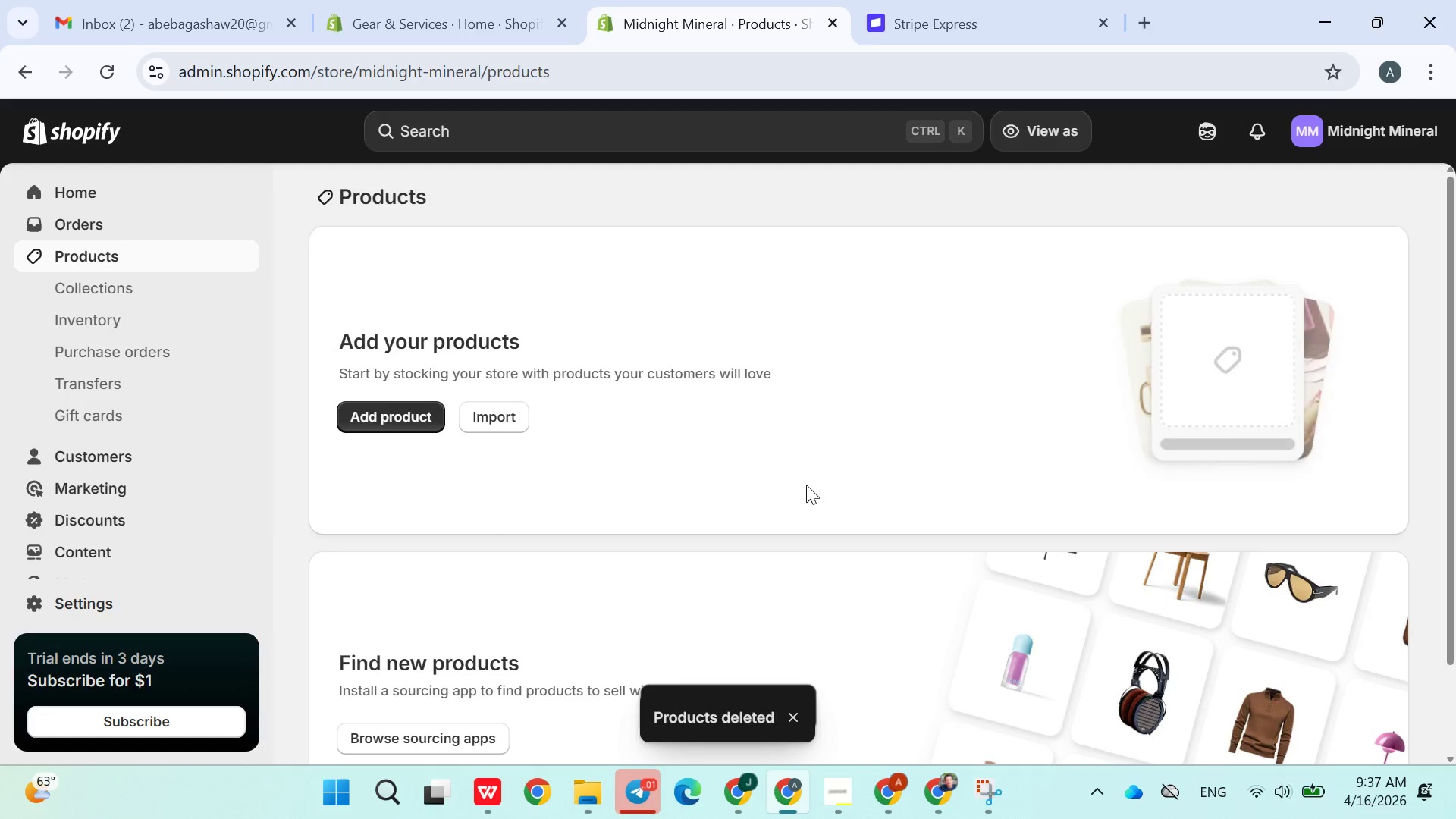 
wait(6.36)
 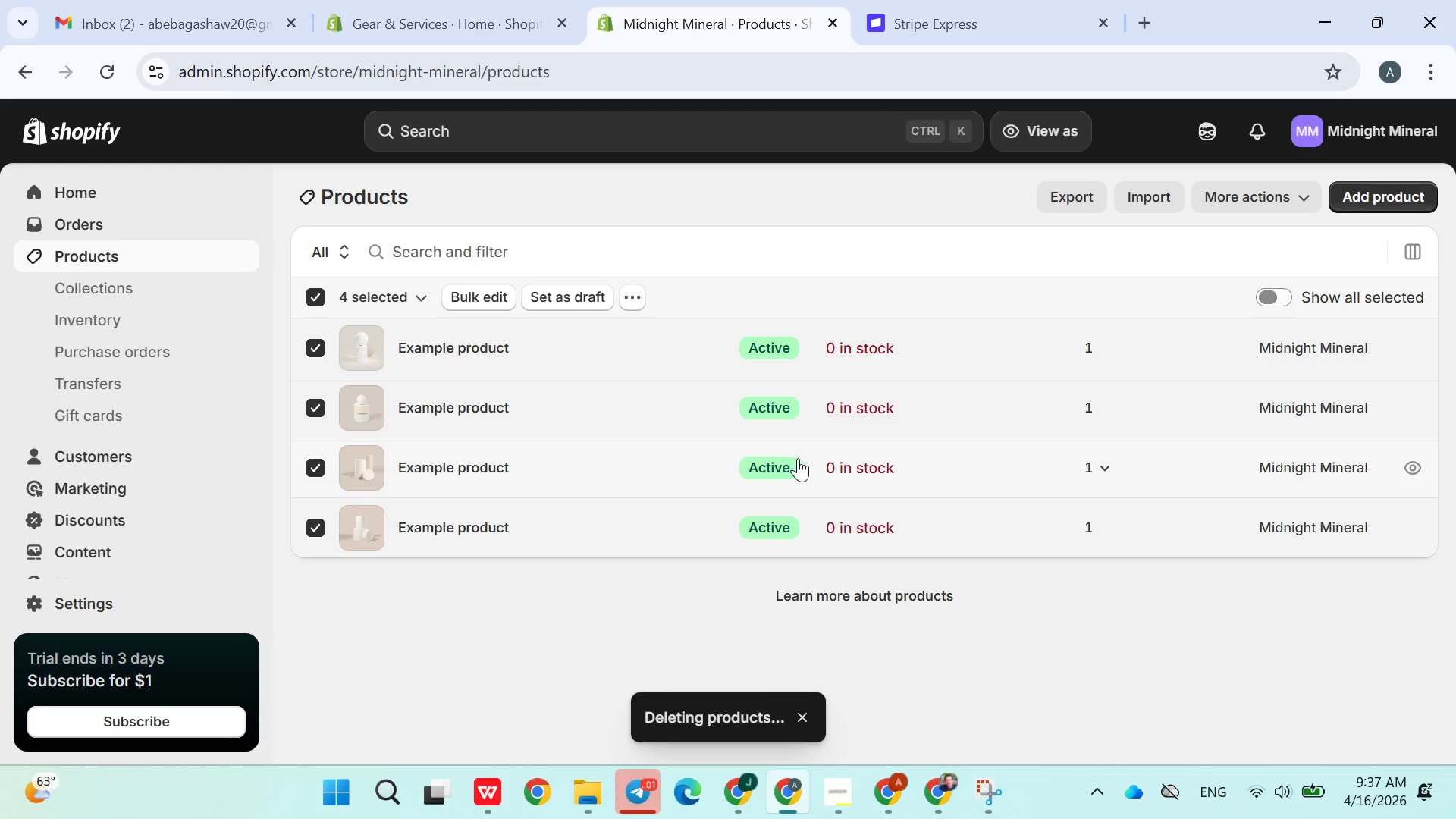 
left_click([401, 420])
 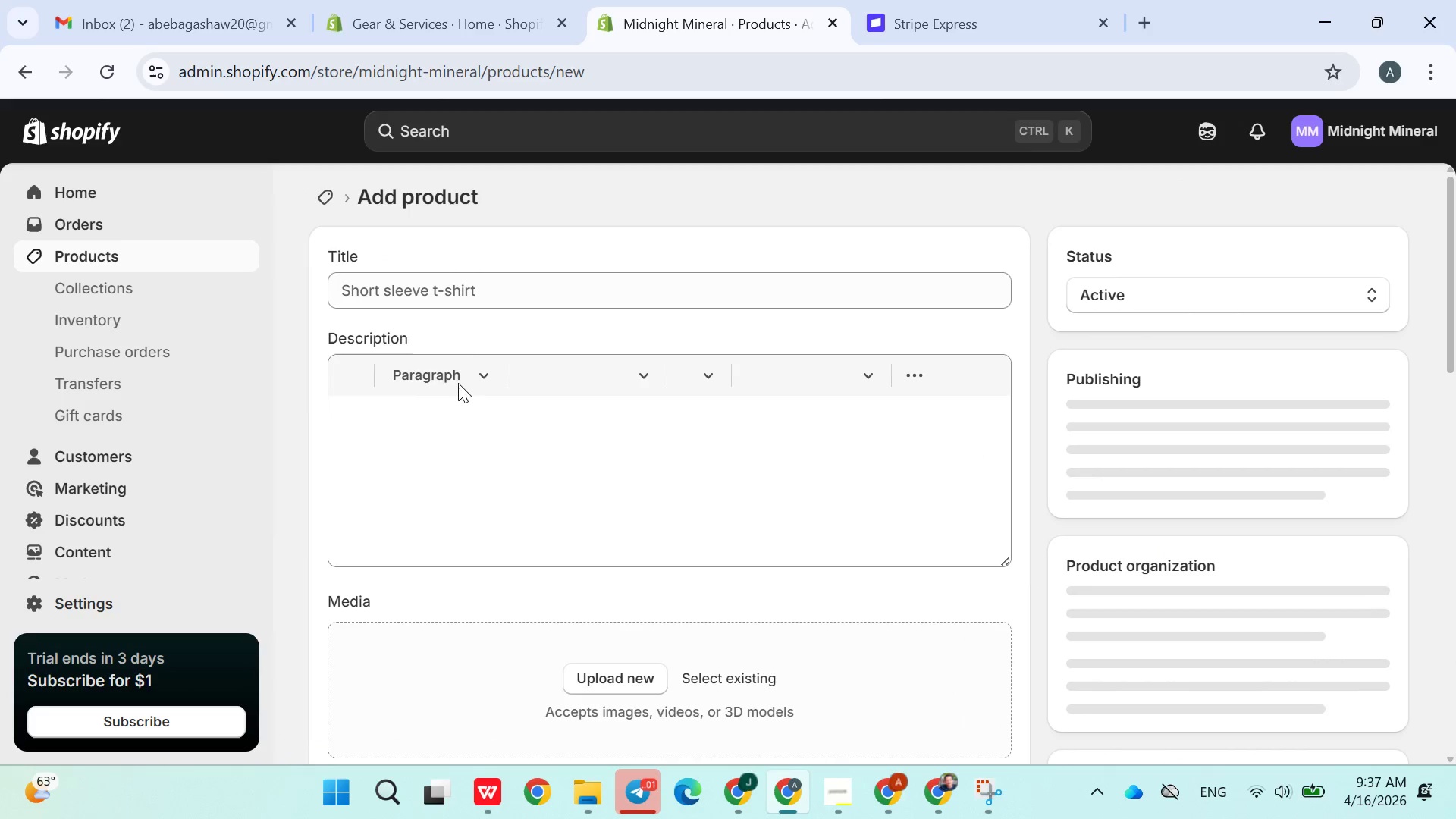 
left_click([461, 301])
 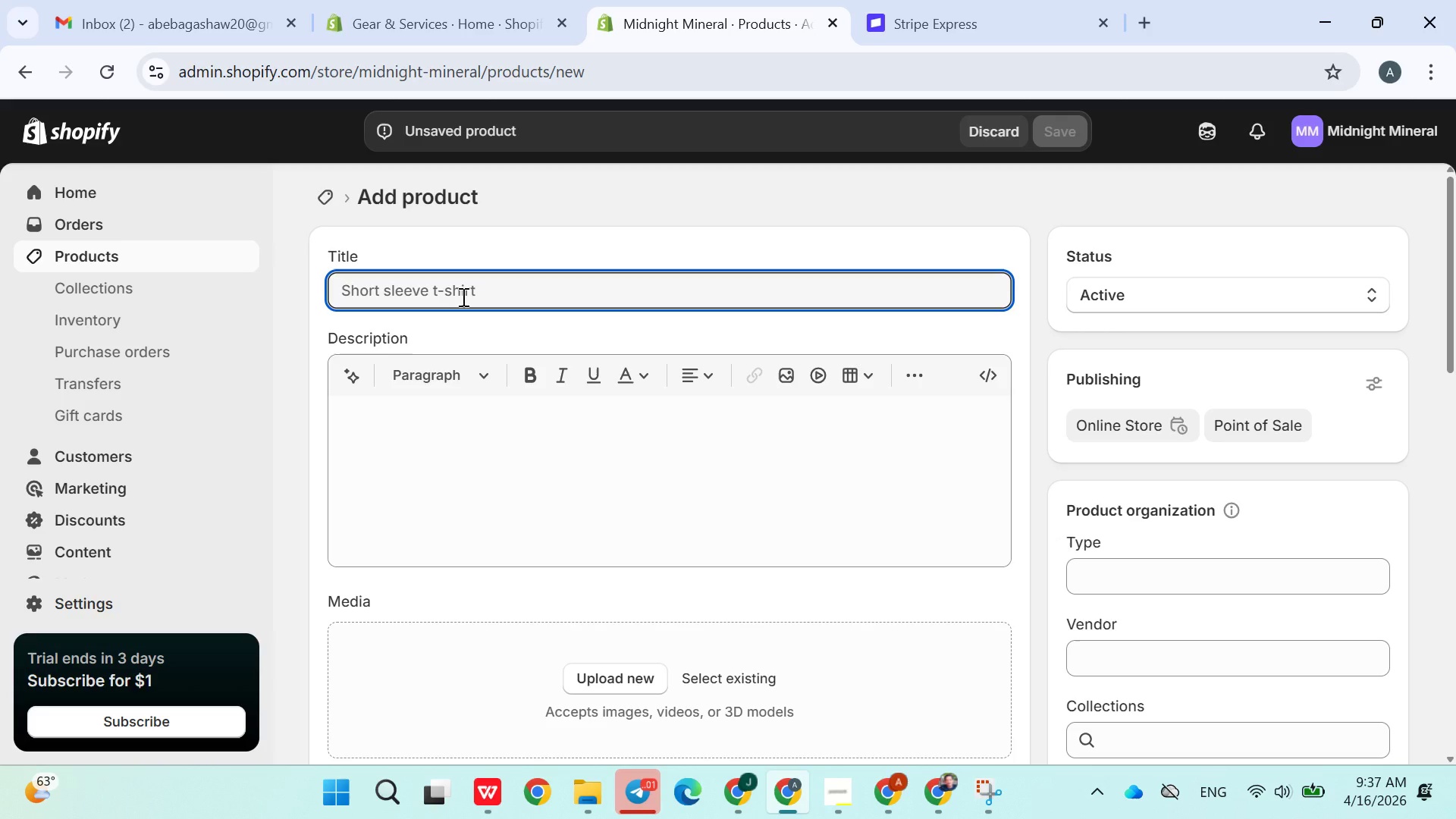 
wait(14.17)
 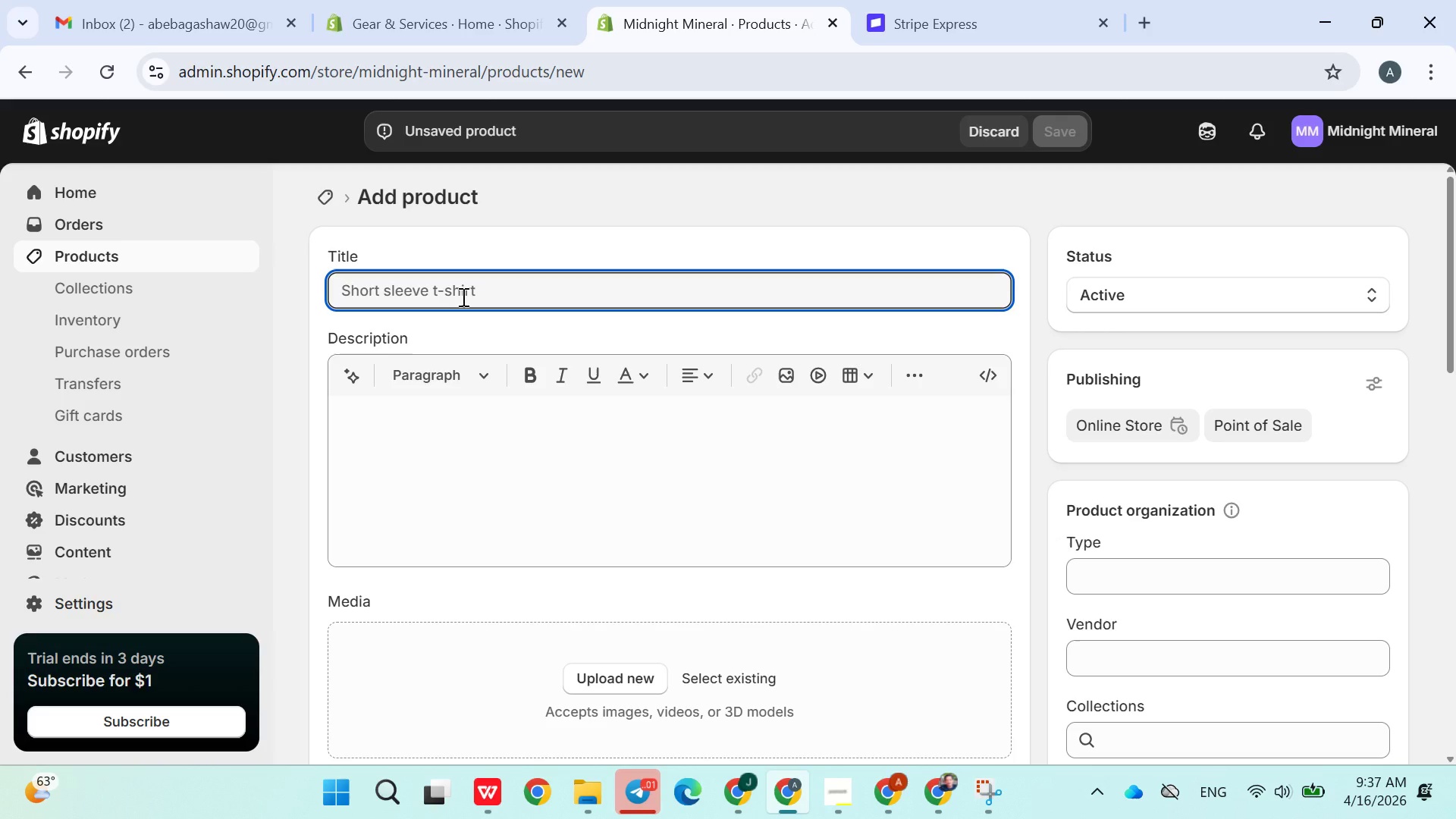 
type(Midngt)
key(Backspace)
type(nt )
 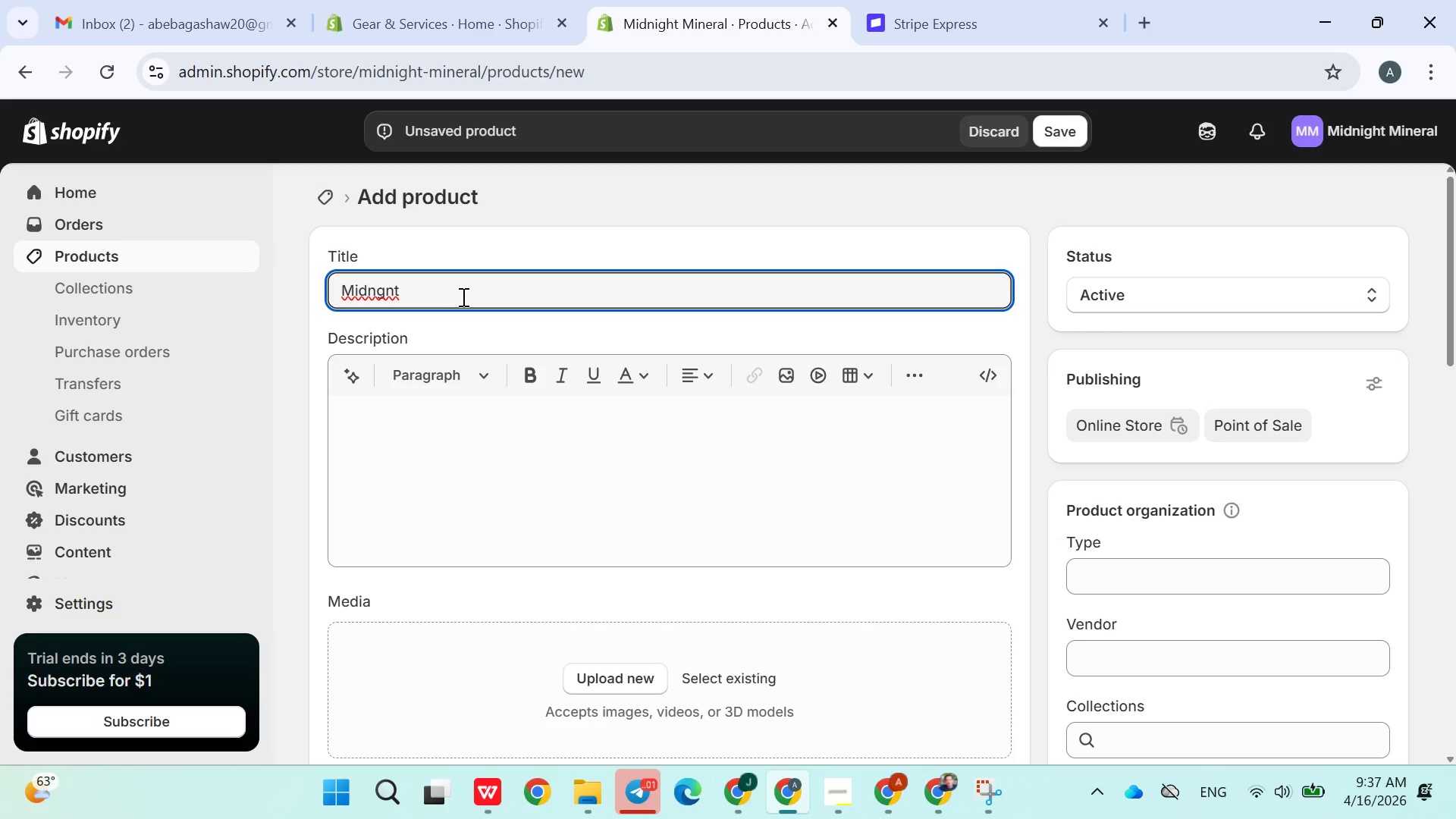 
wait(7.73)
 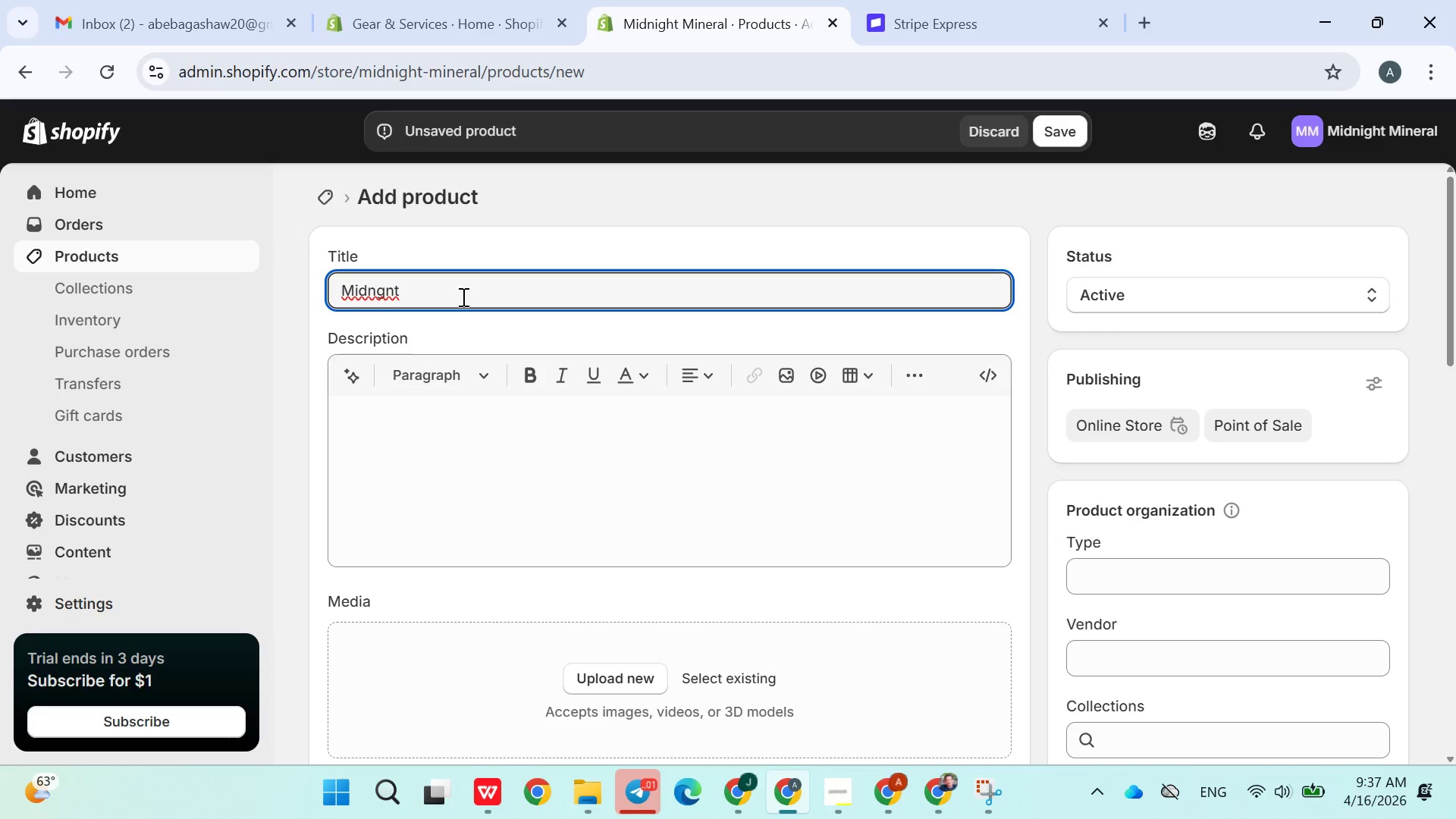 
left_click([391, 290])
 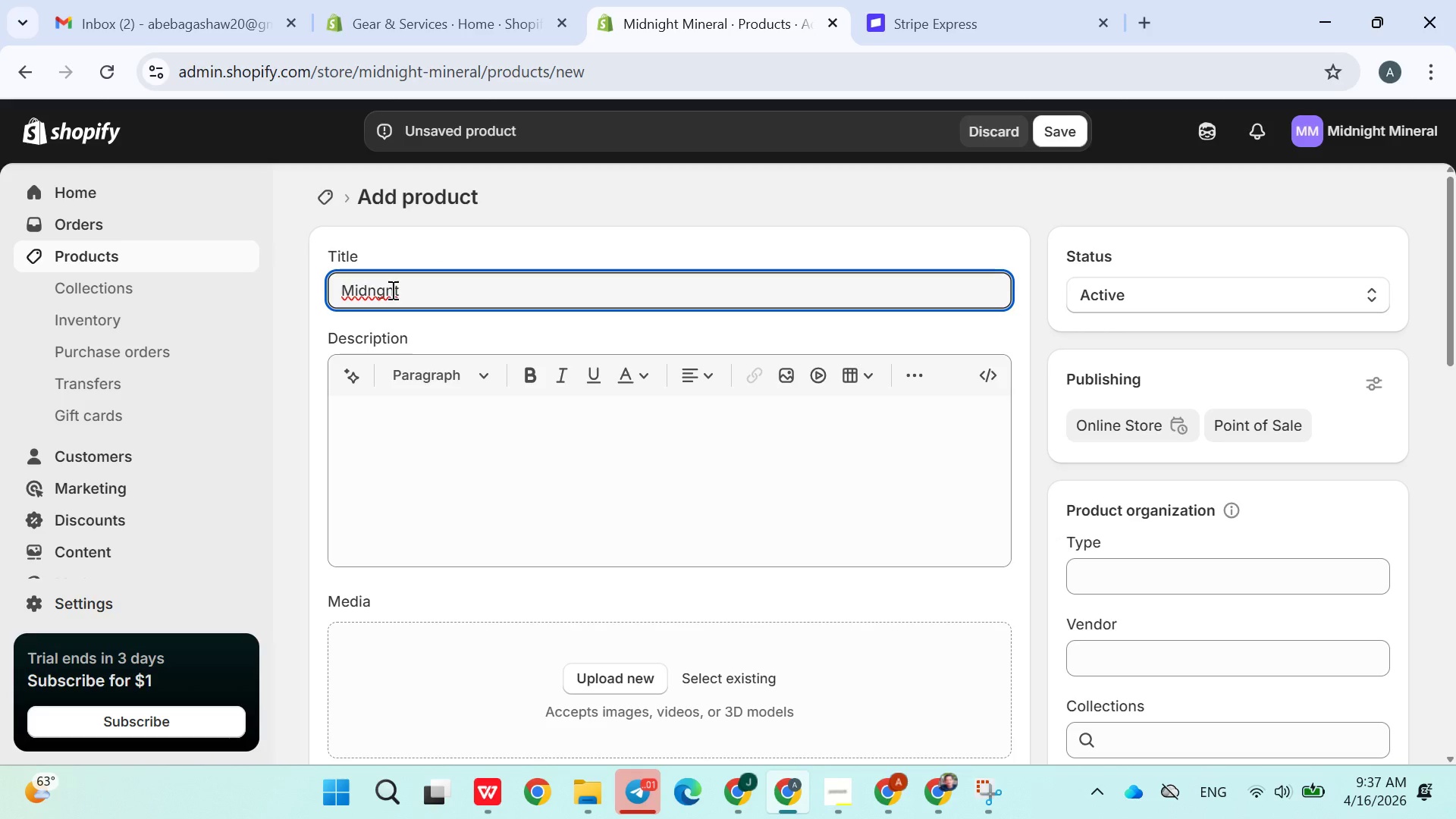 
key(Backspace)
 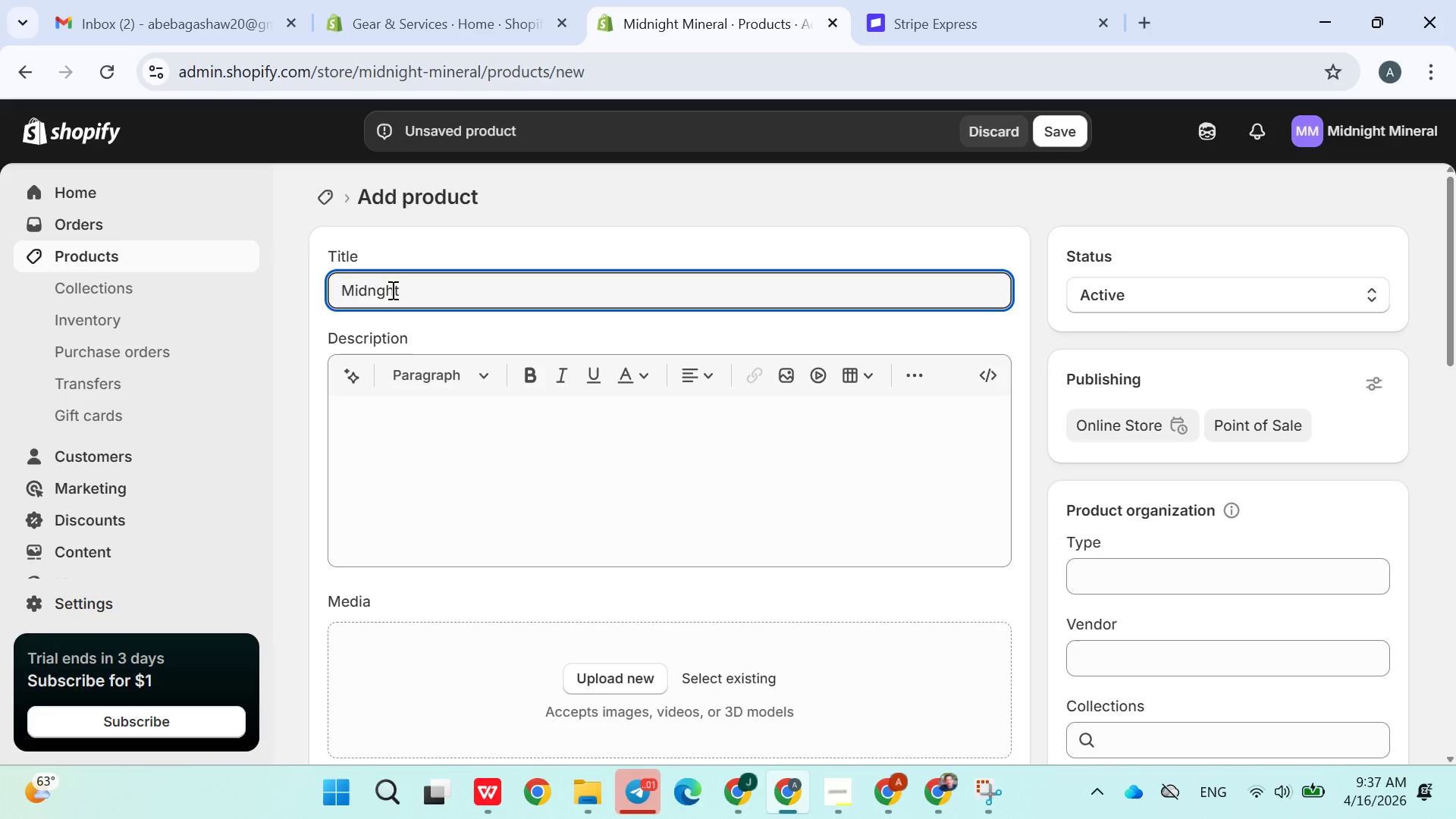 
key(H)
 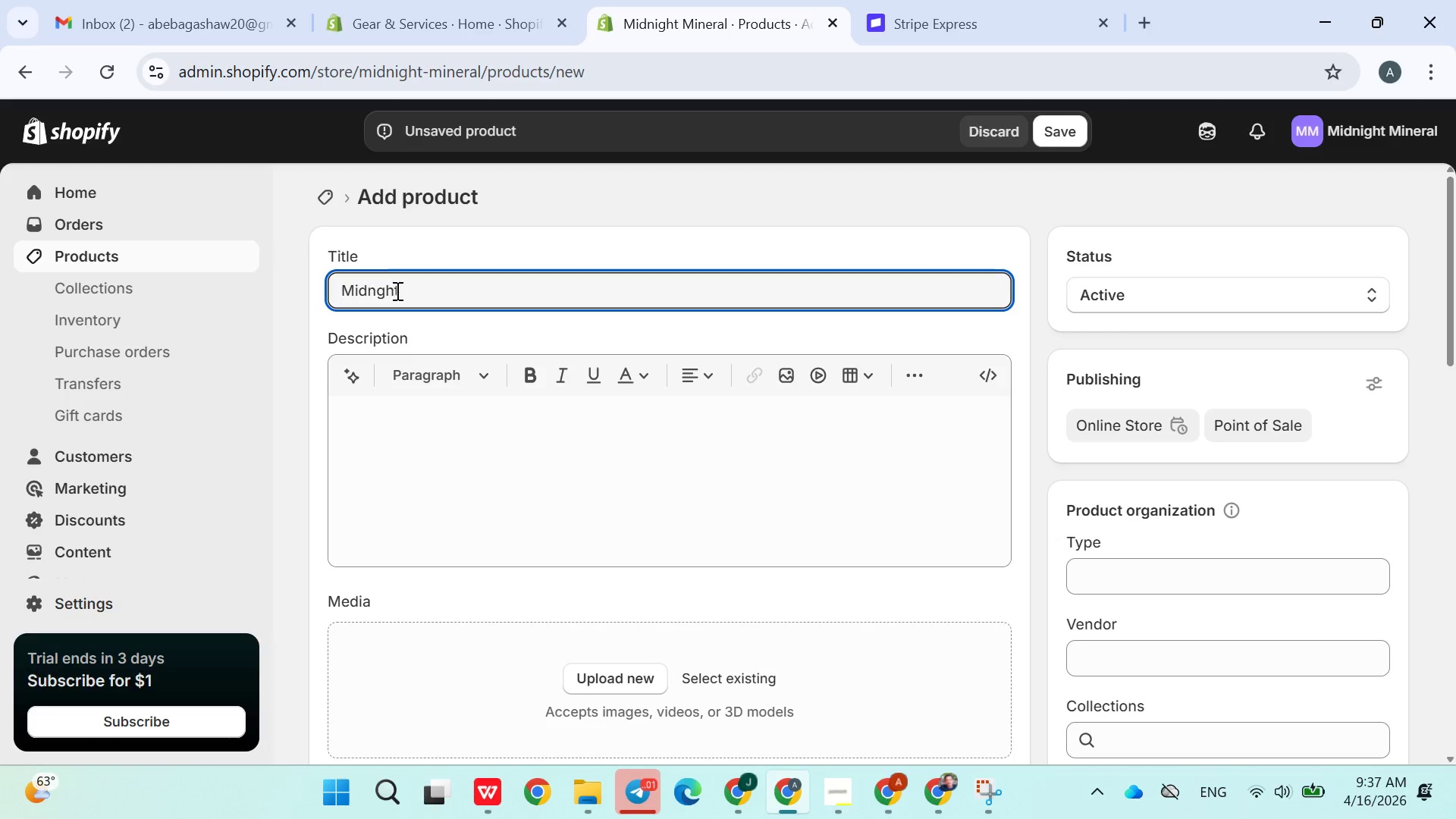 
double_click([399, 292])
 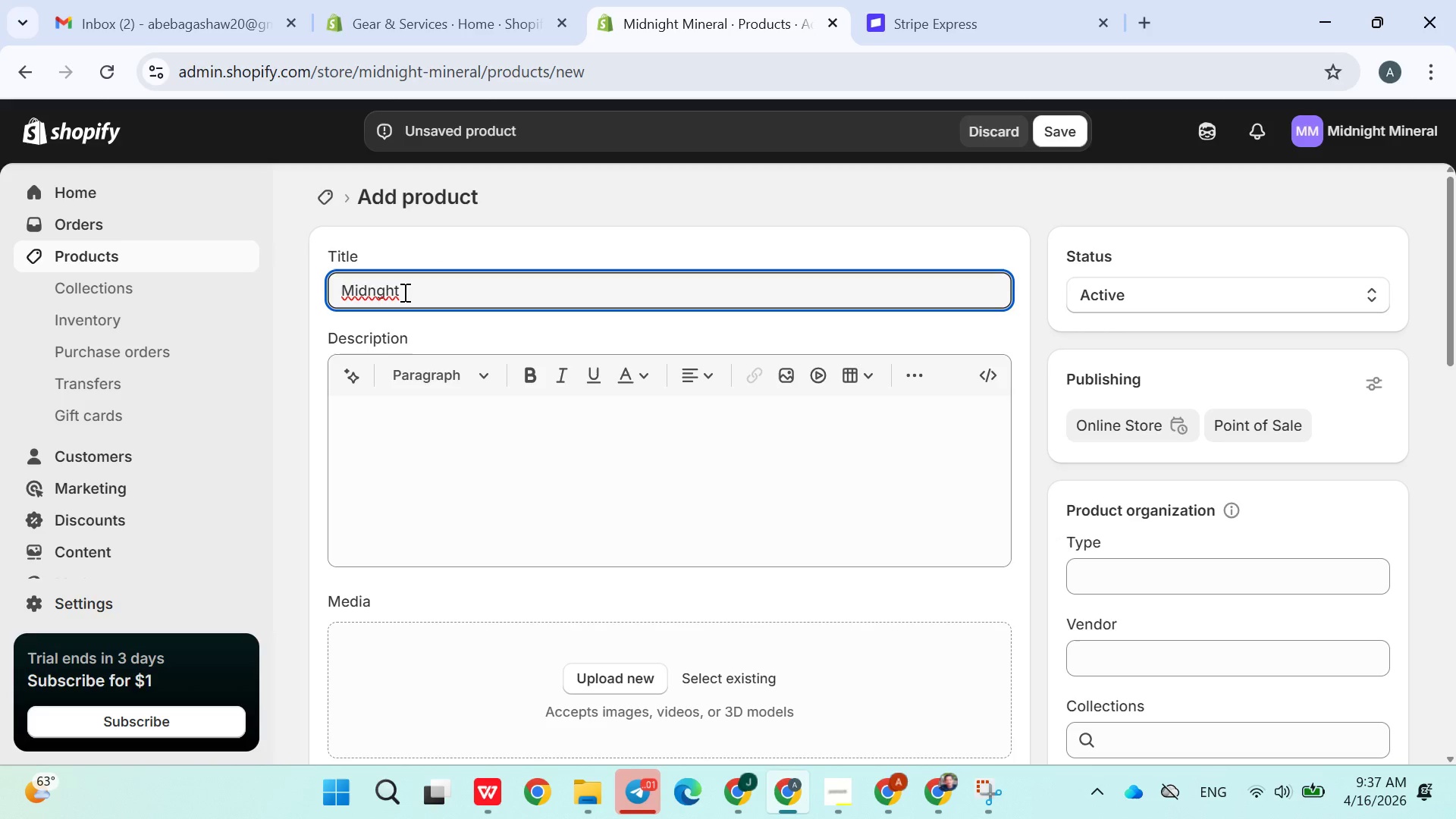 
type( mineral )
 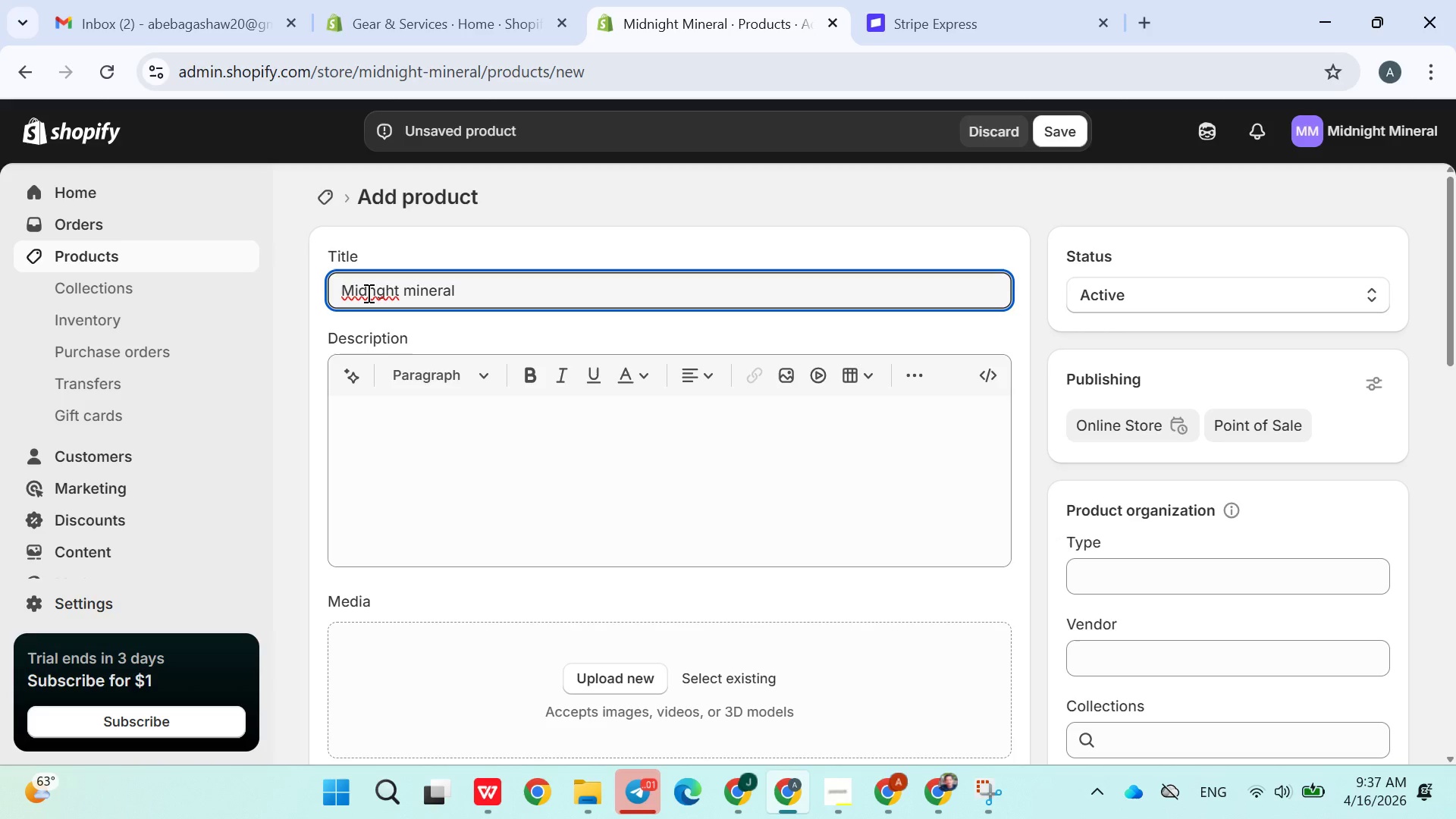 
left_click([381, 295])
 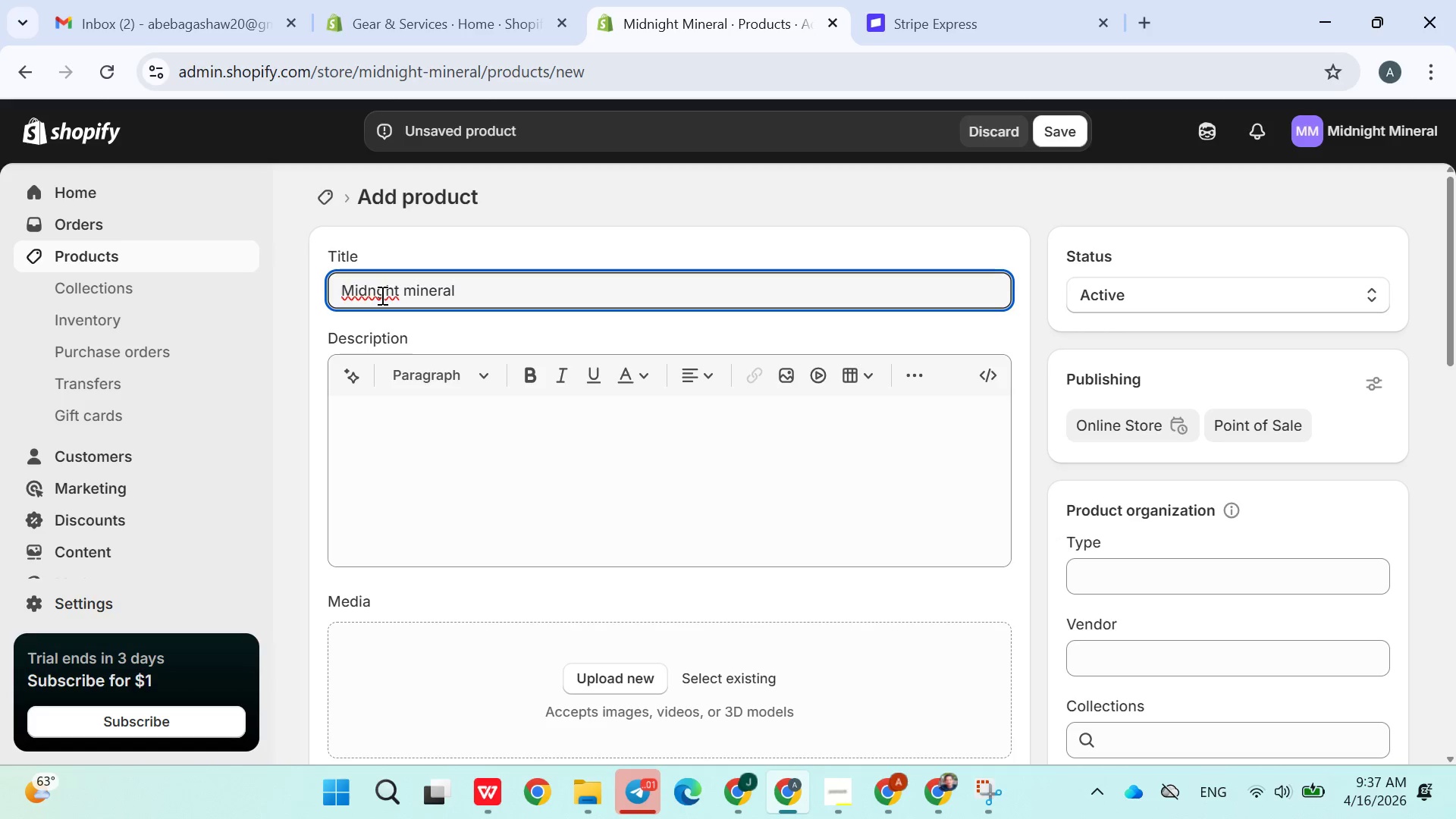 
key(I)
 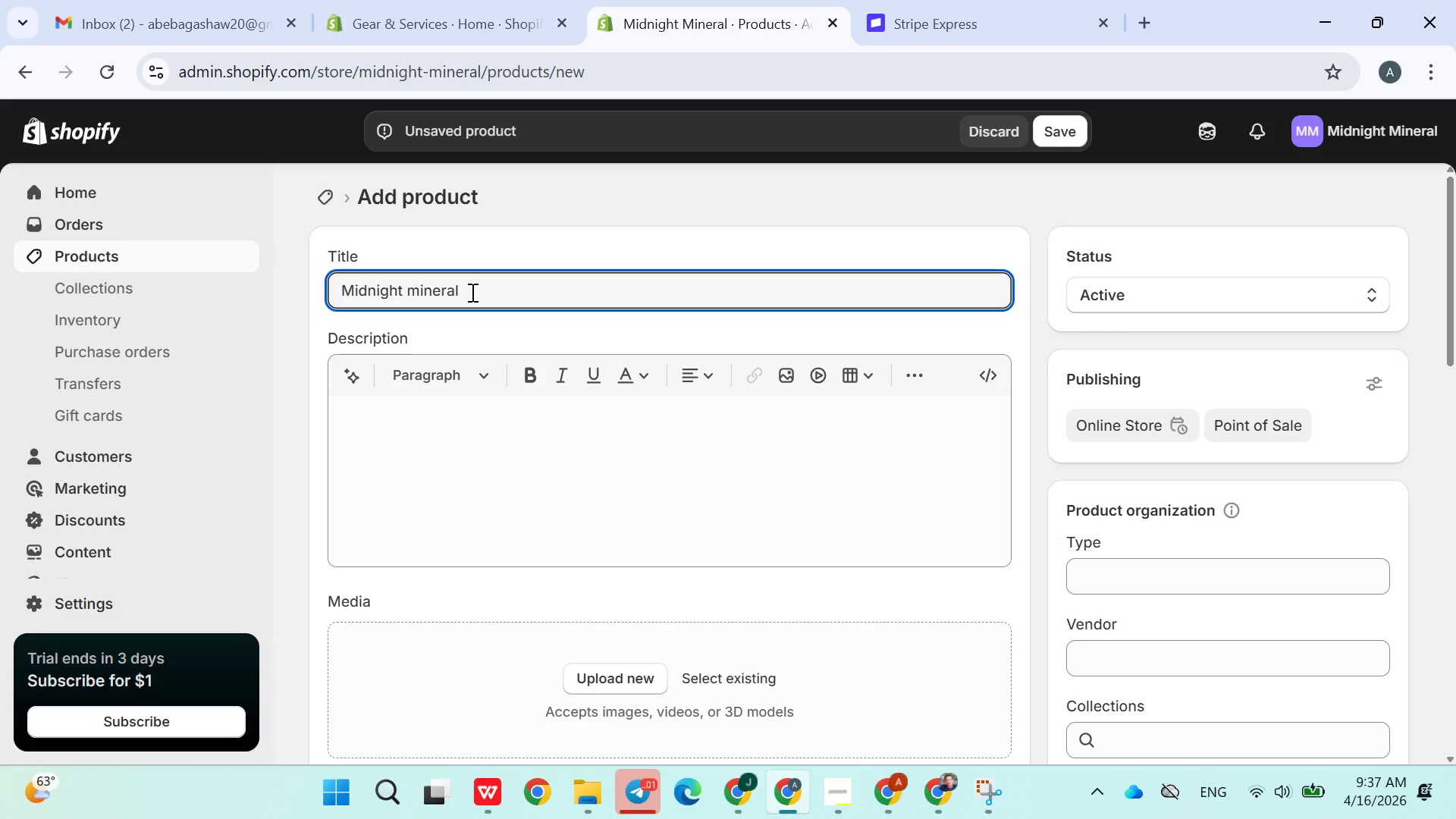 
left_click([481, 290])
 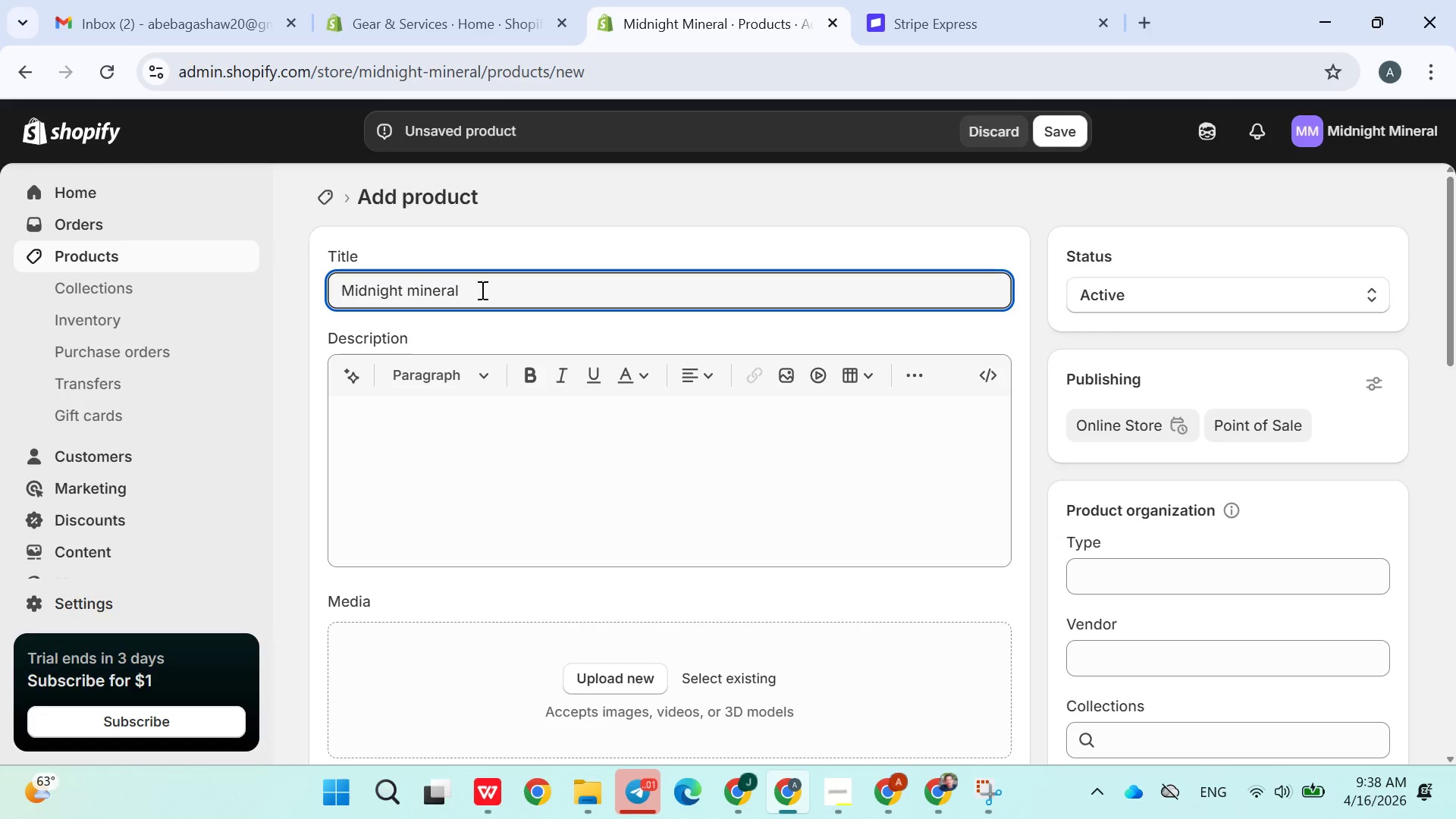 
type(Flake Soak)
 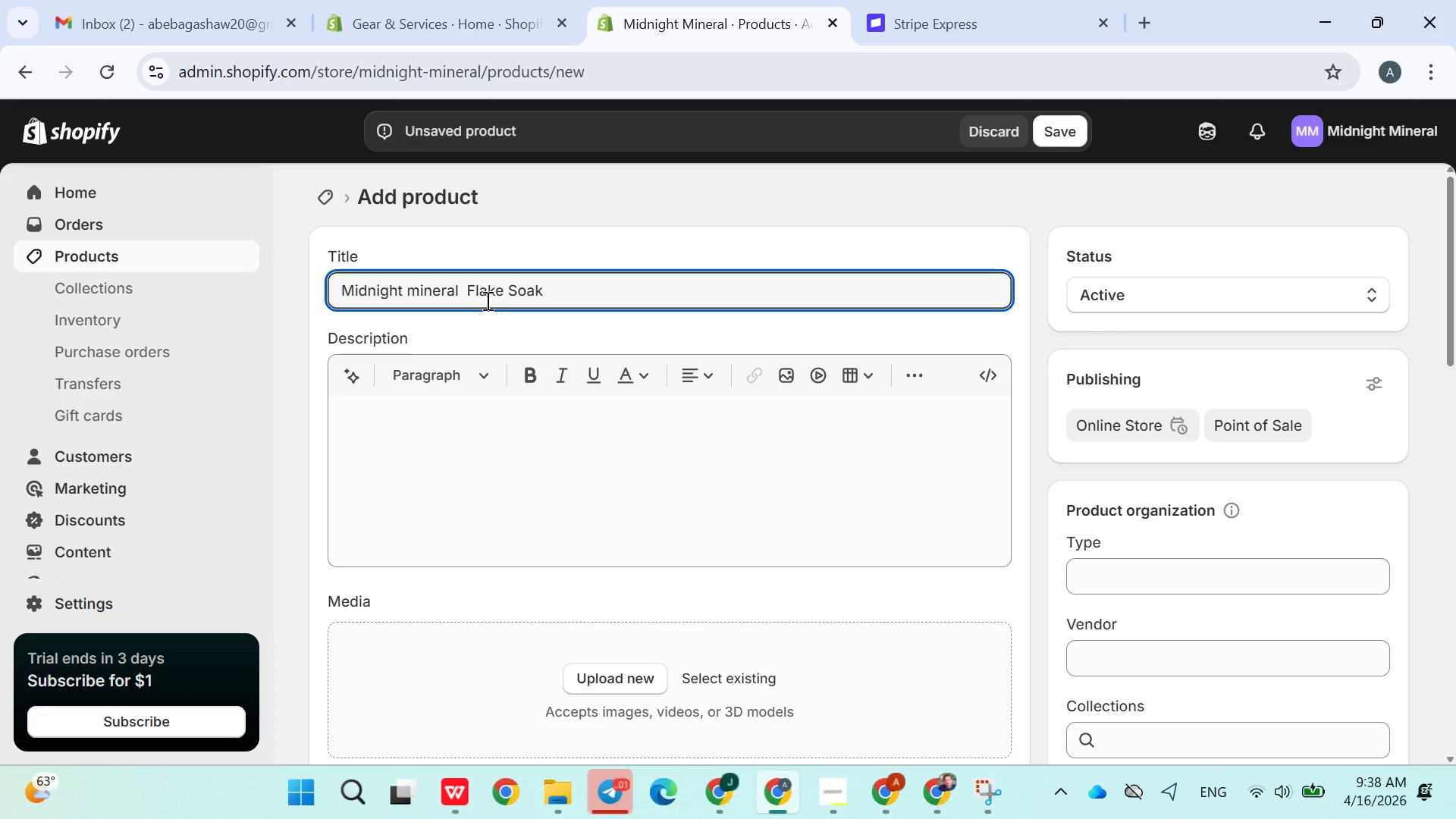 
left_click([520, 444])
 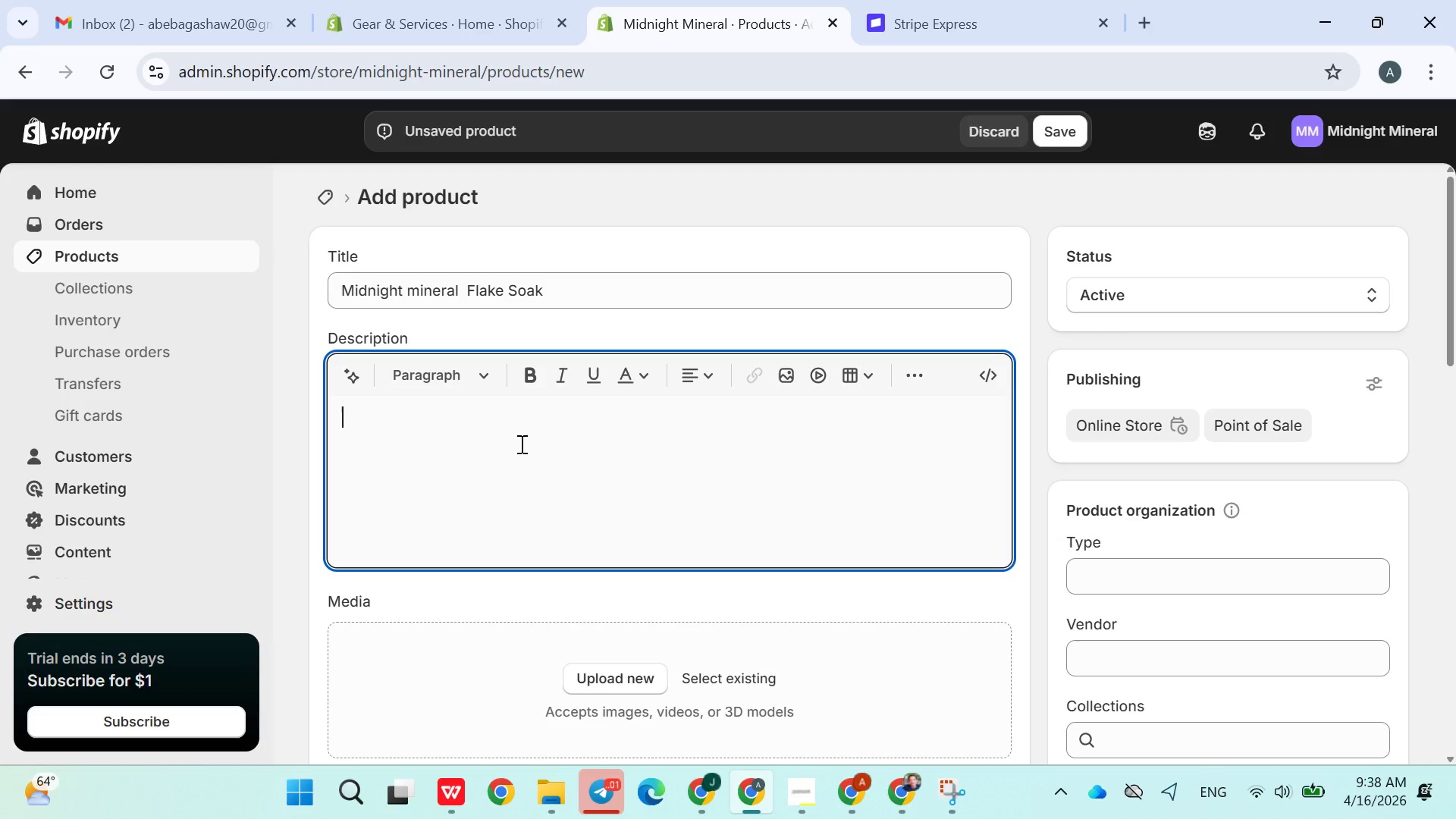 
type(A magnesium chloride bath soak designed to relax body and create a ground evening ritual)
 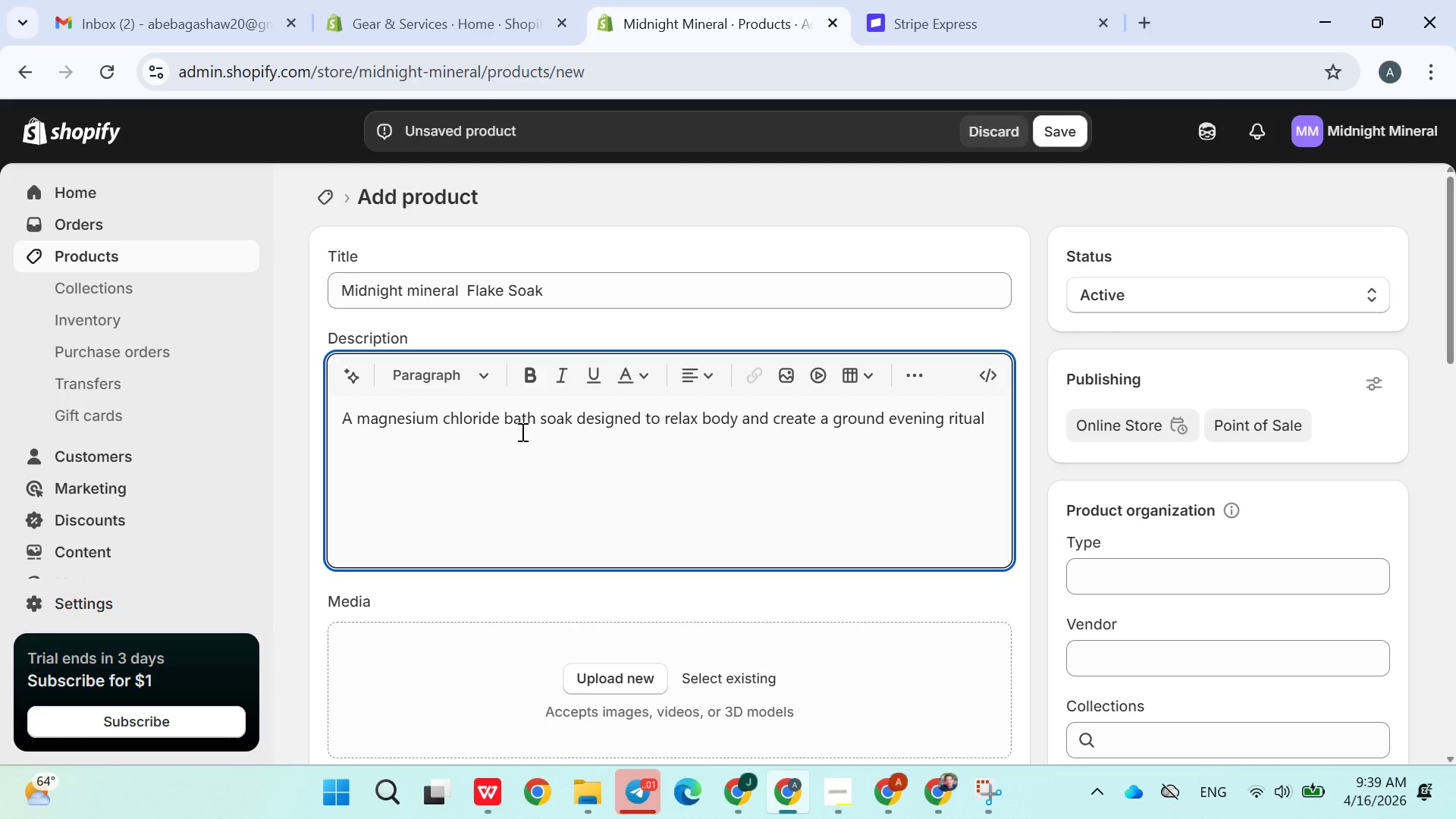 
wait(43.89)
 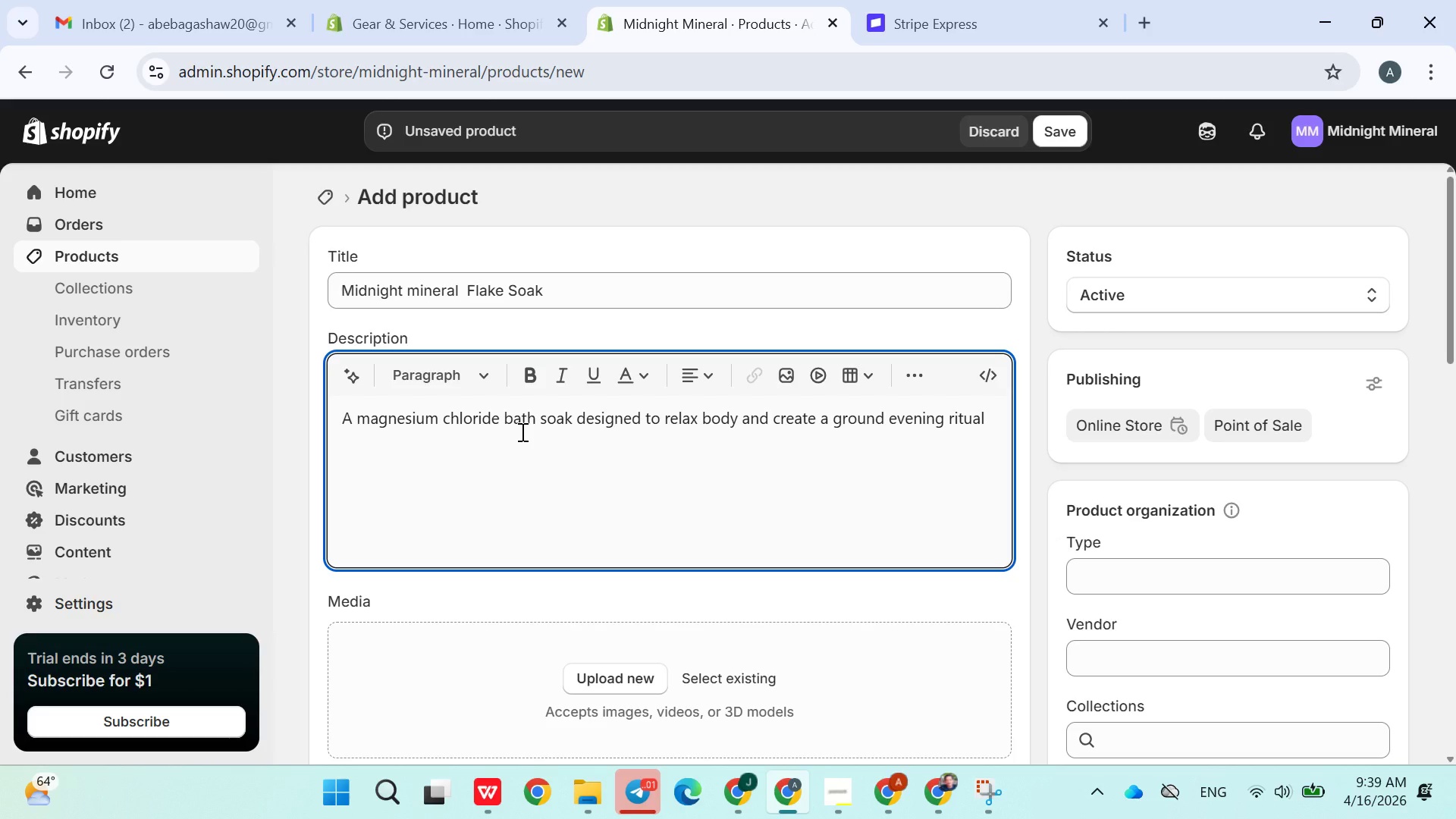 
left_click([700, 424])
 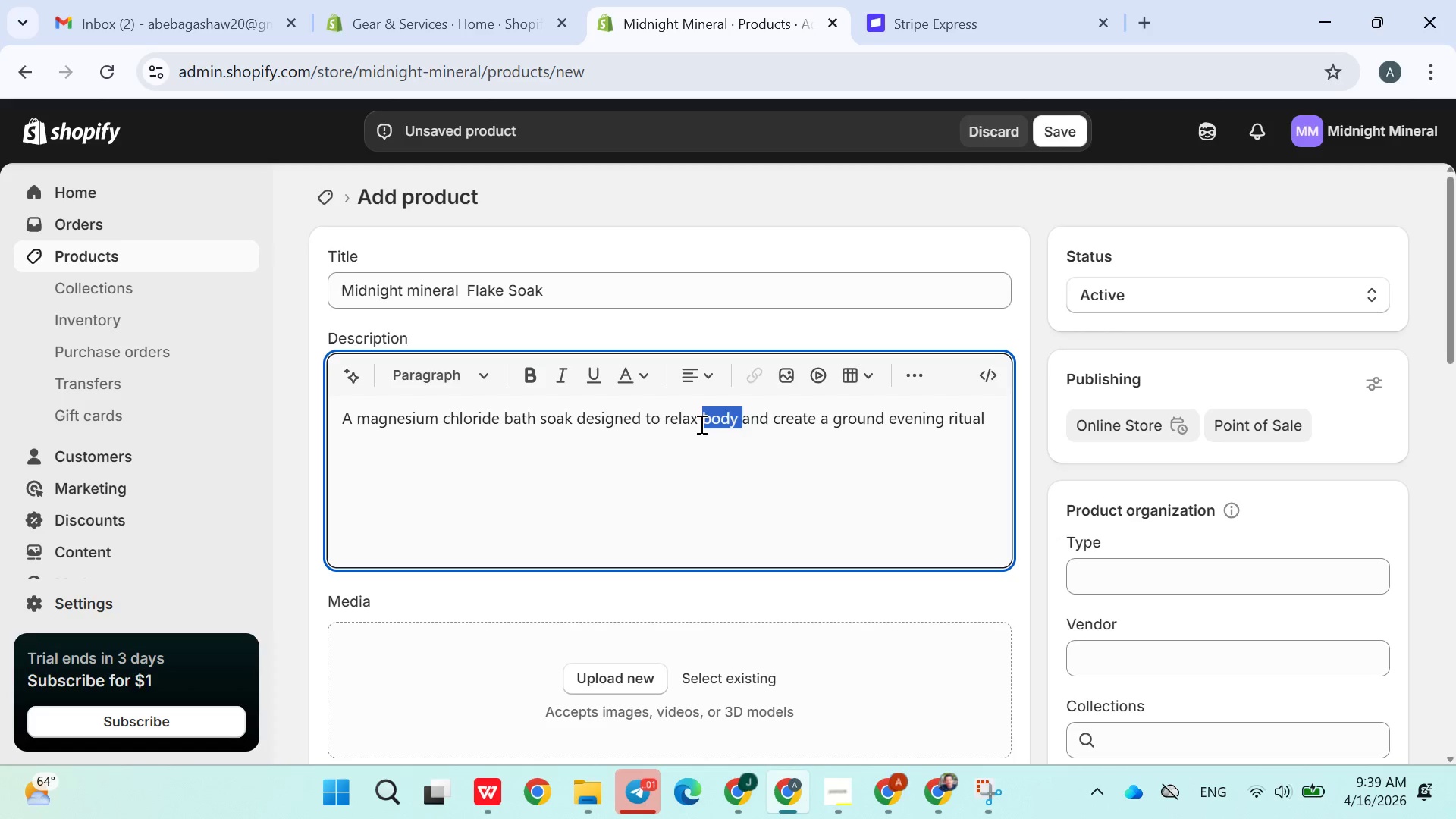 
left_click_drag(start_coordinate=[700, 424], to_coordinate=[742, 433])
 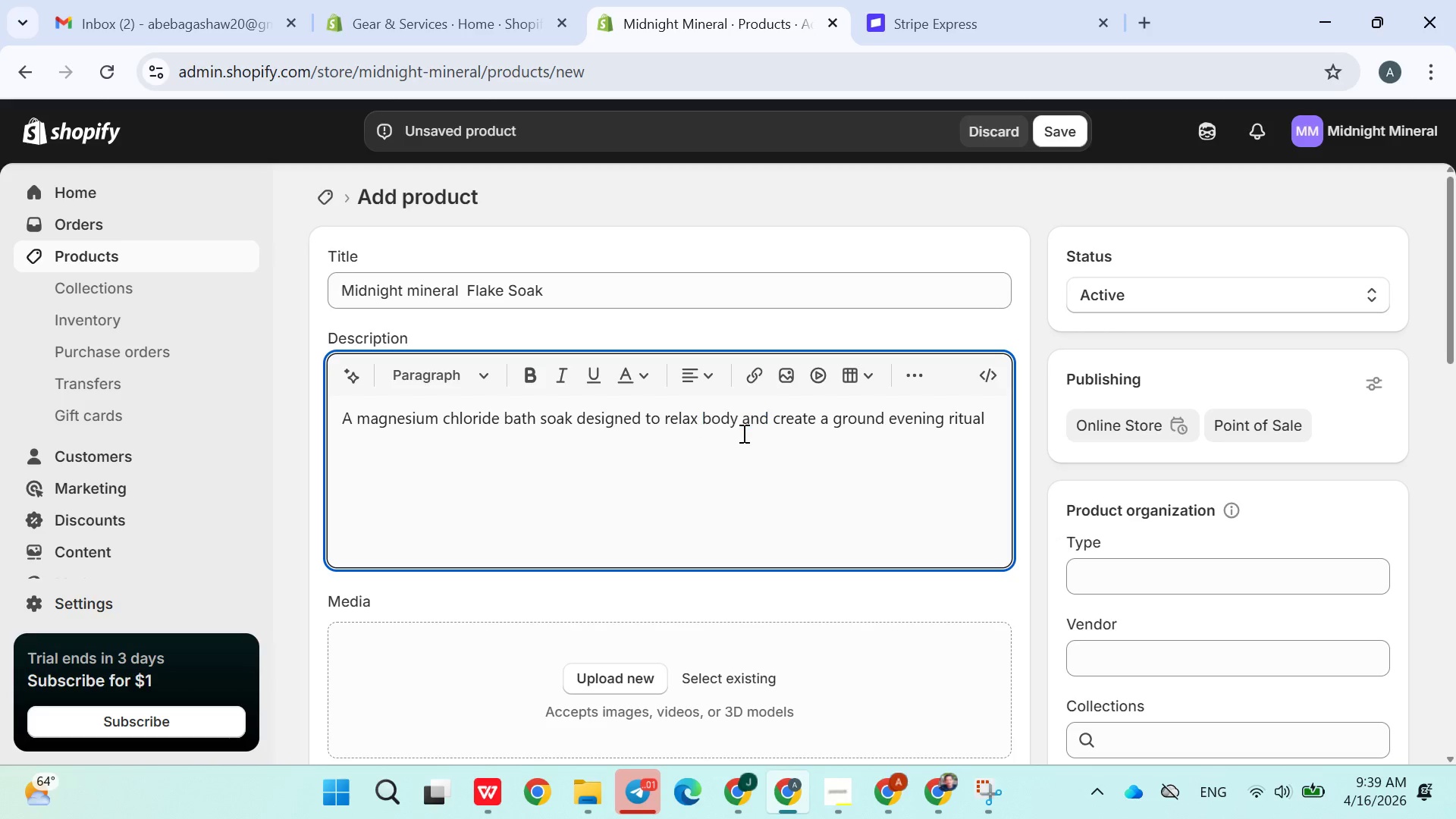 
left_click([742, 433])
 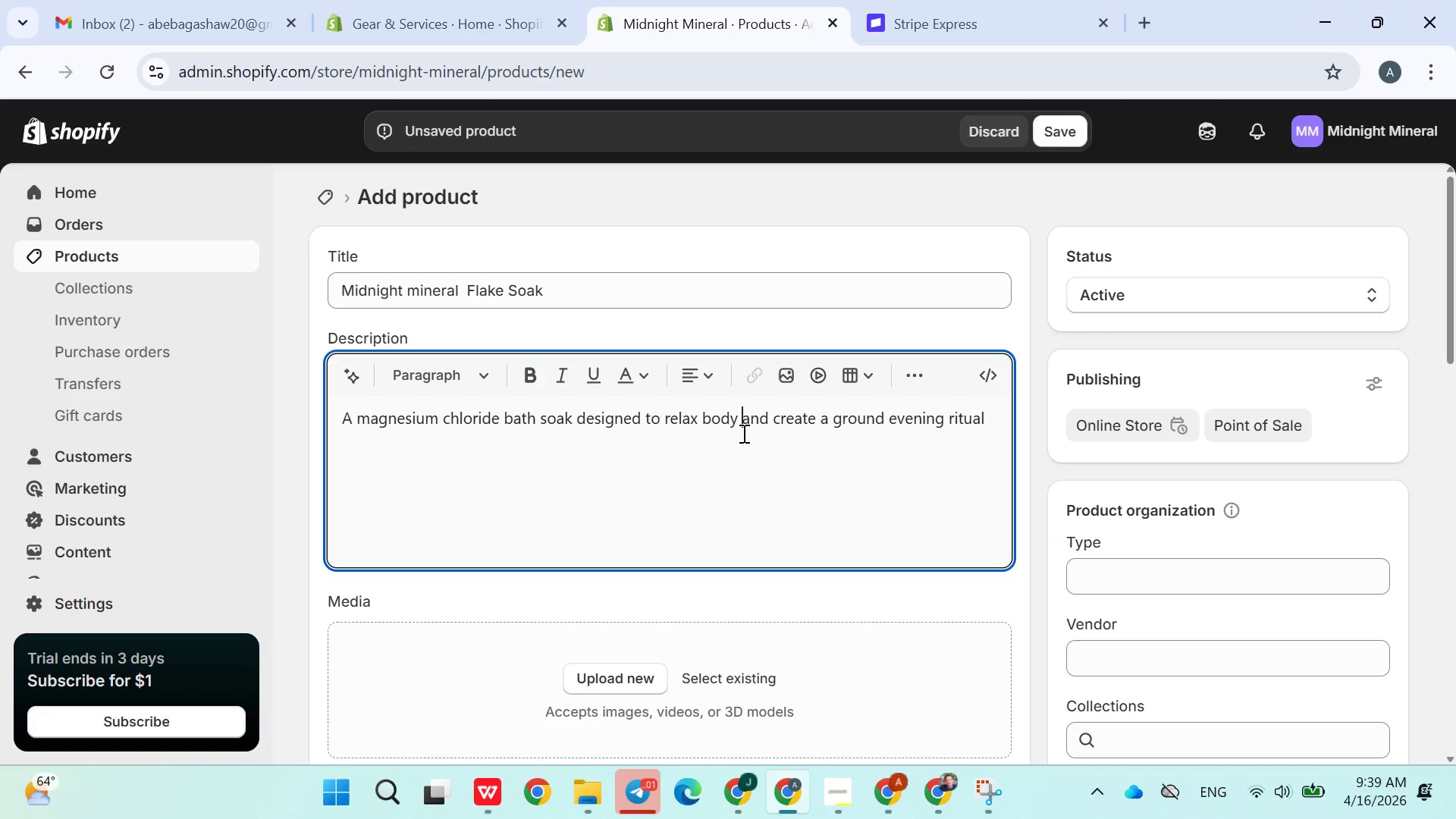 
left_click_drag(start_coordinate=[742, 433], to_coordinate=[985, 417])
 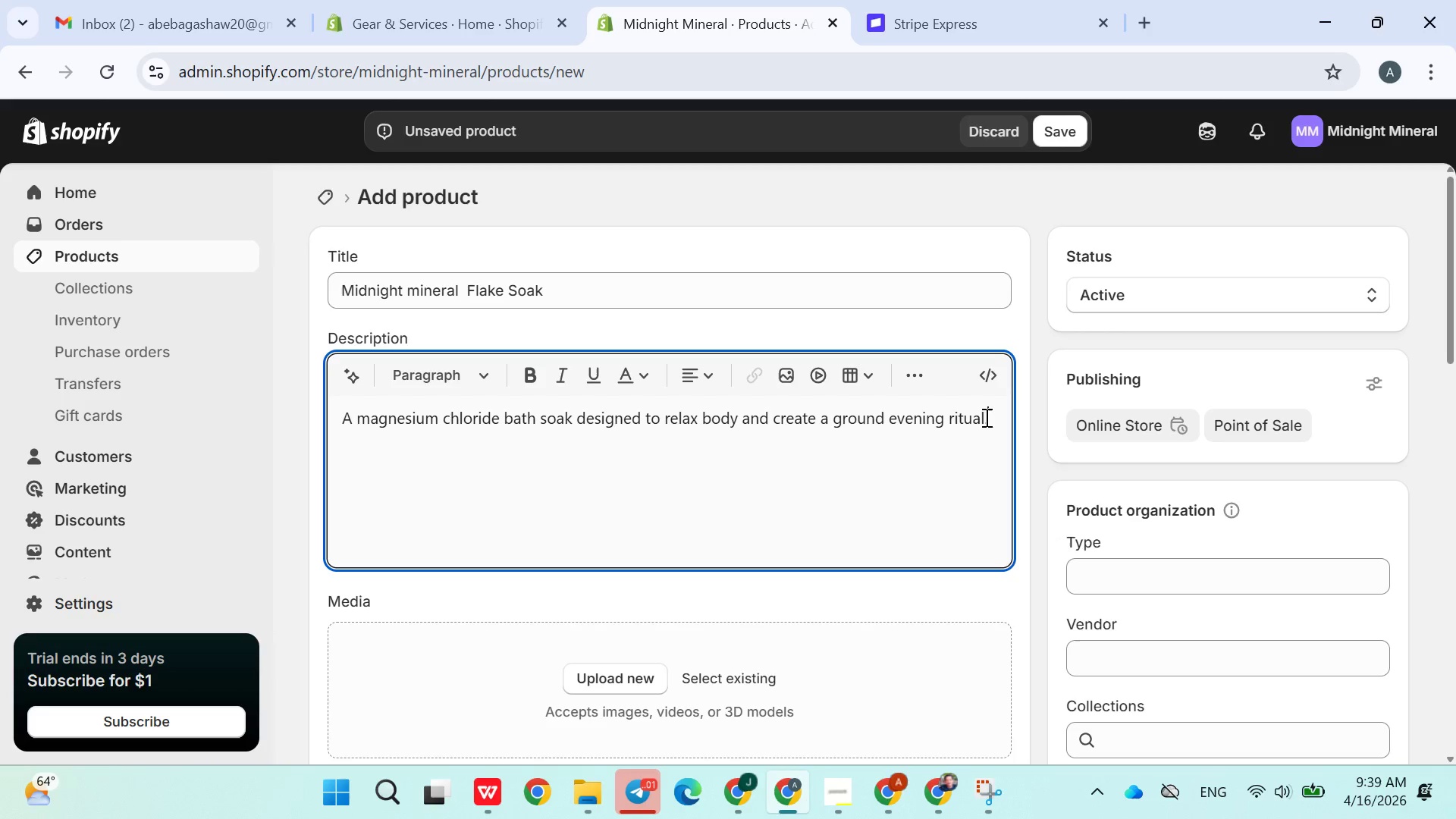 
left_click([985, 417])
 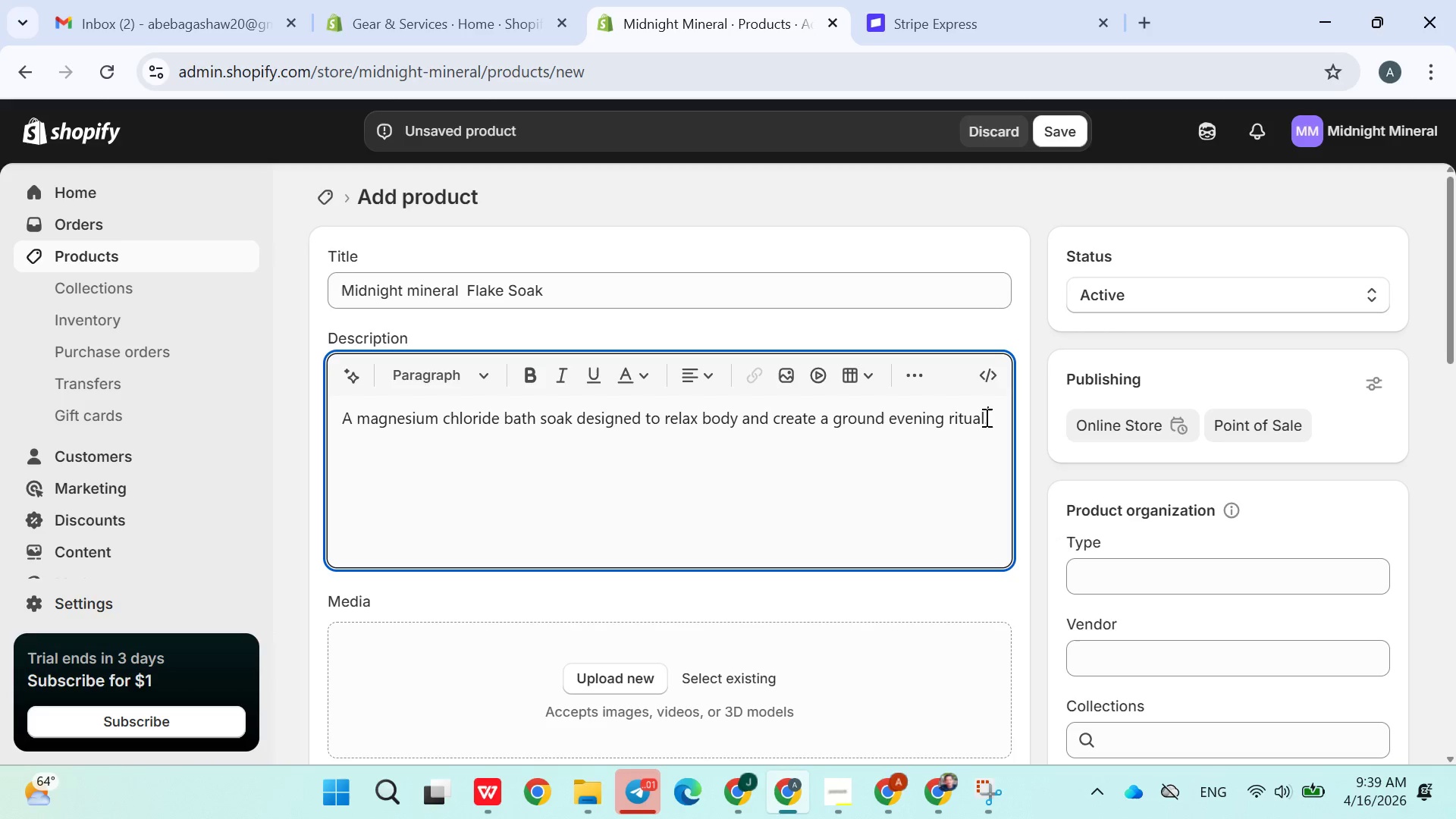 
type(.Transforms )
 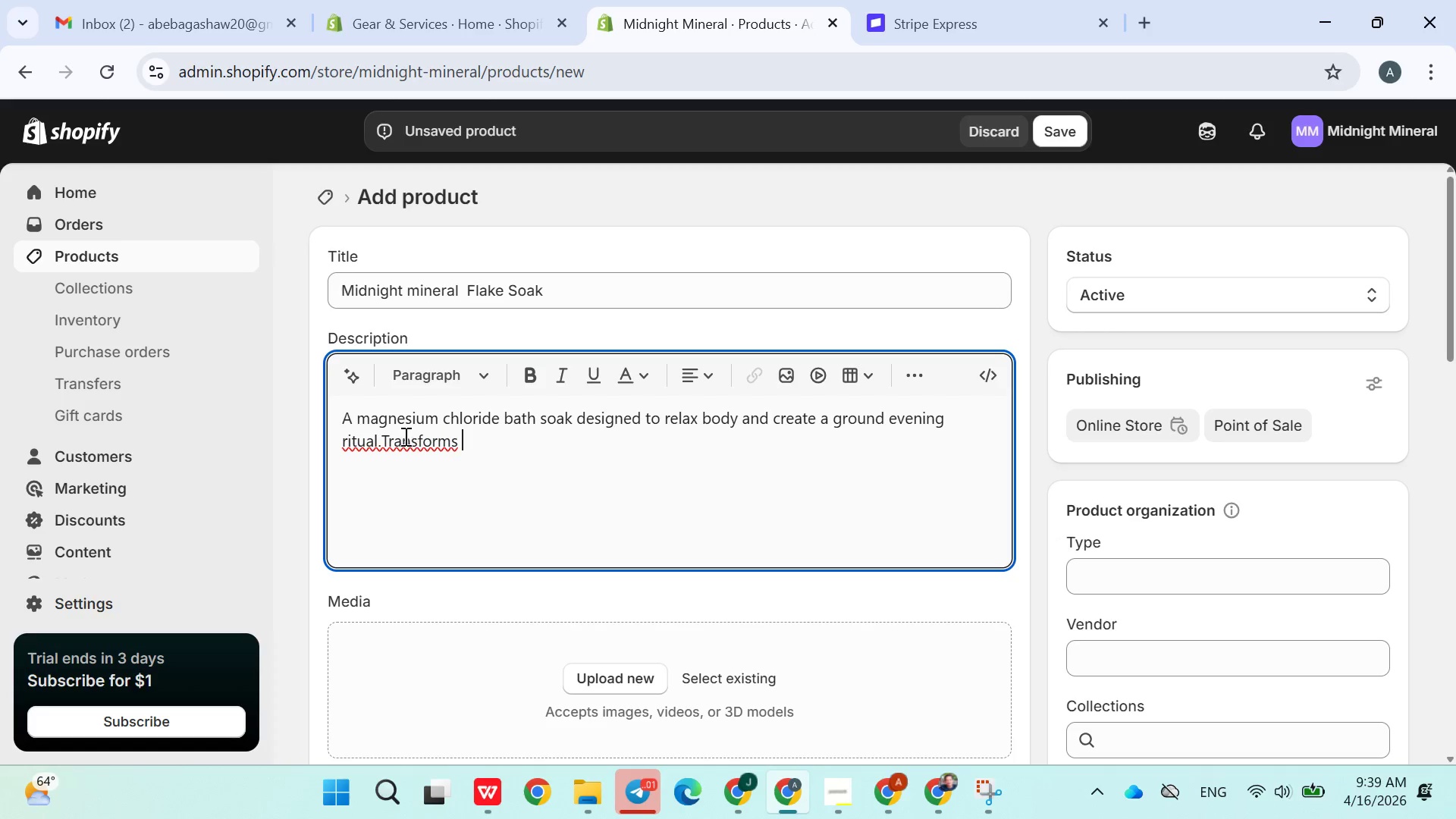 
left_click([381, 436])
 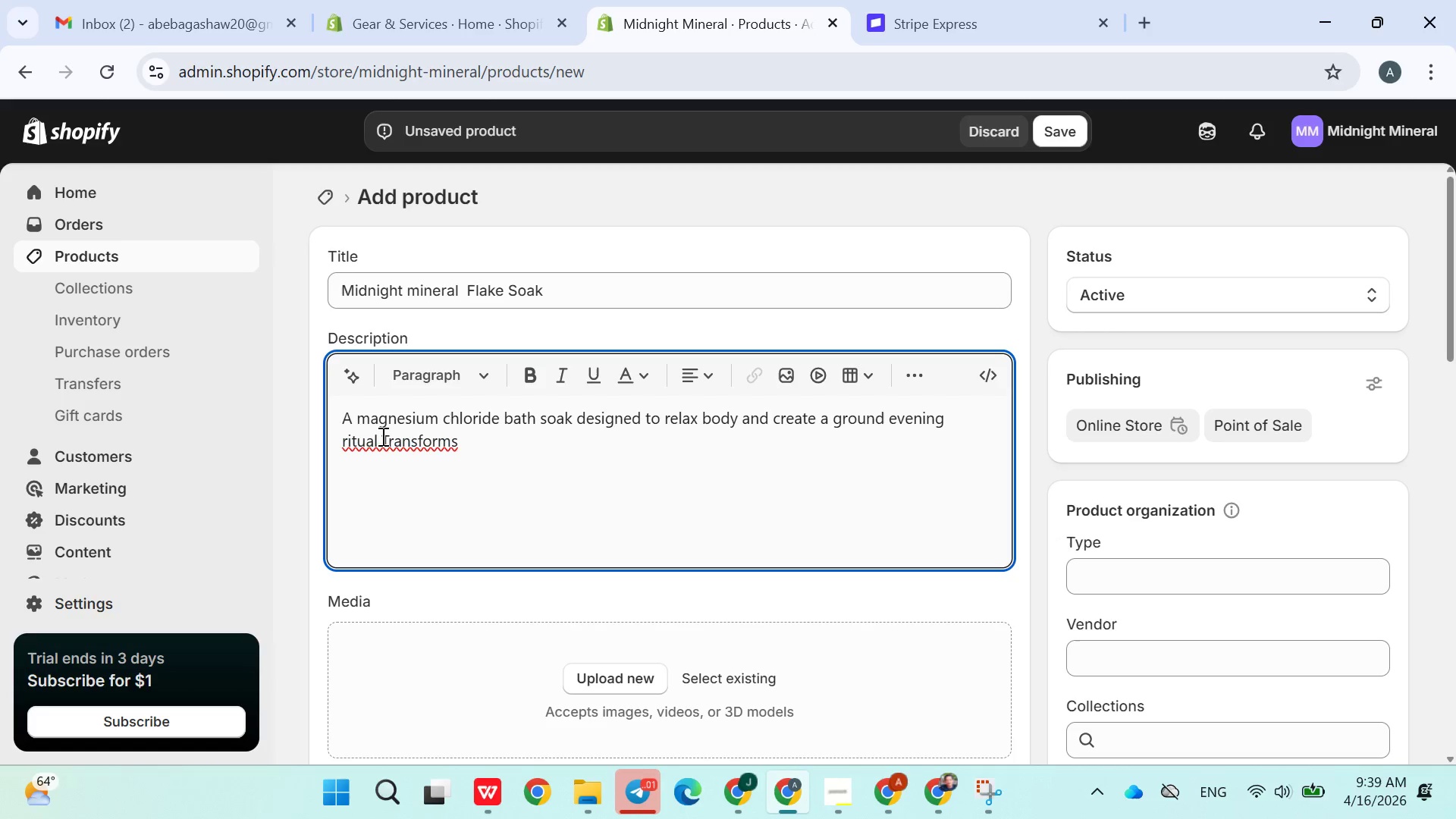 
key(Space)
 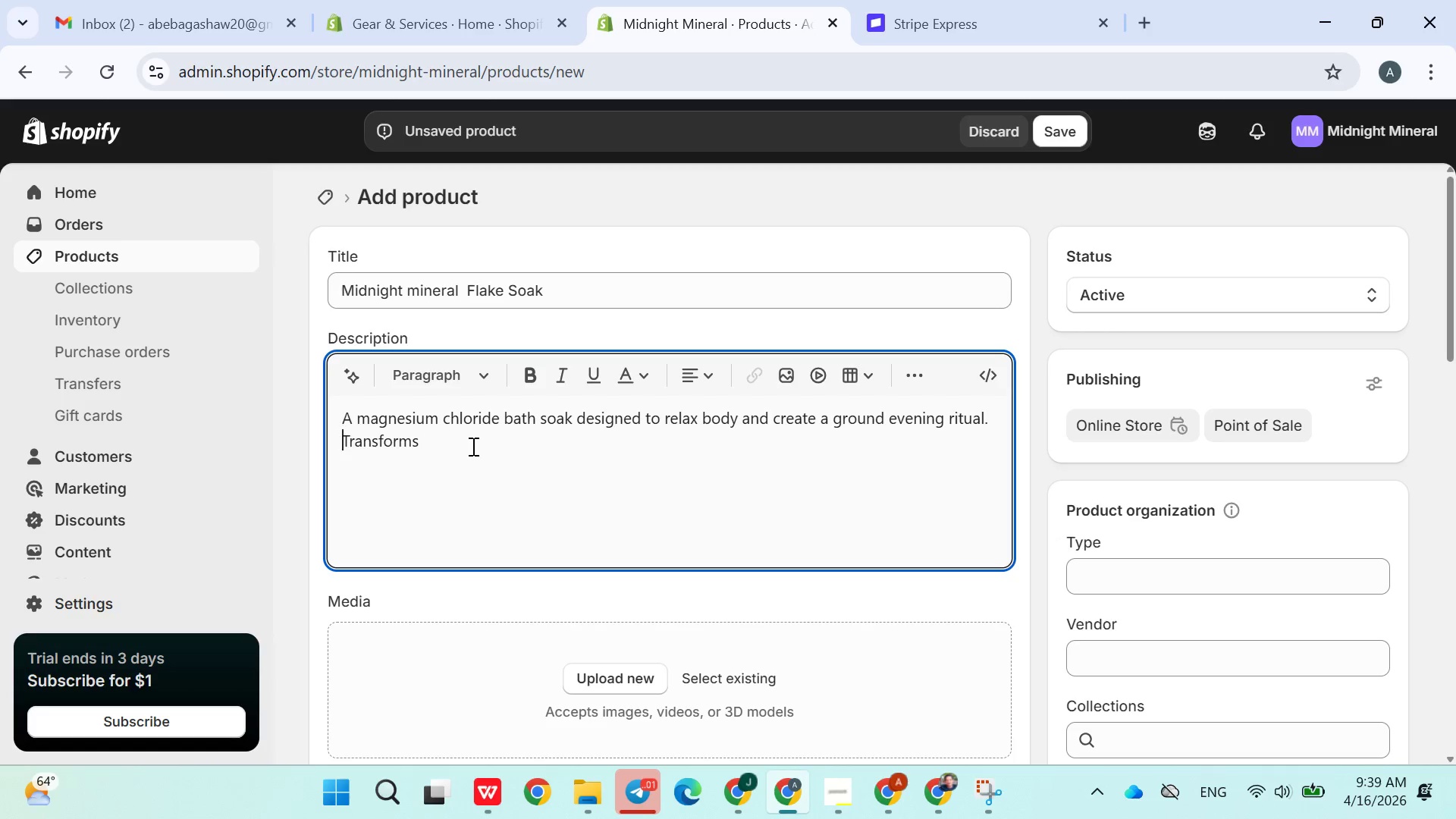 
key(Space)
 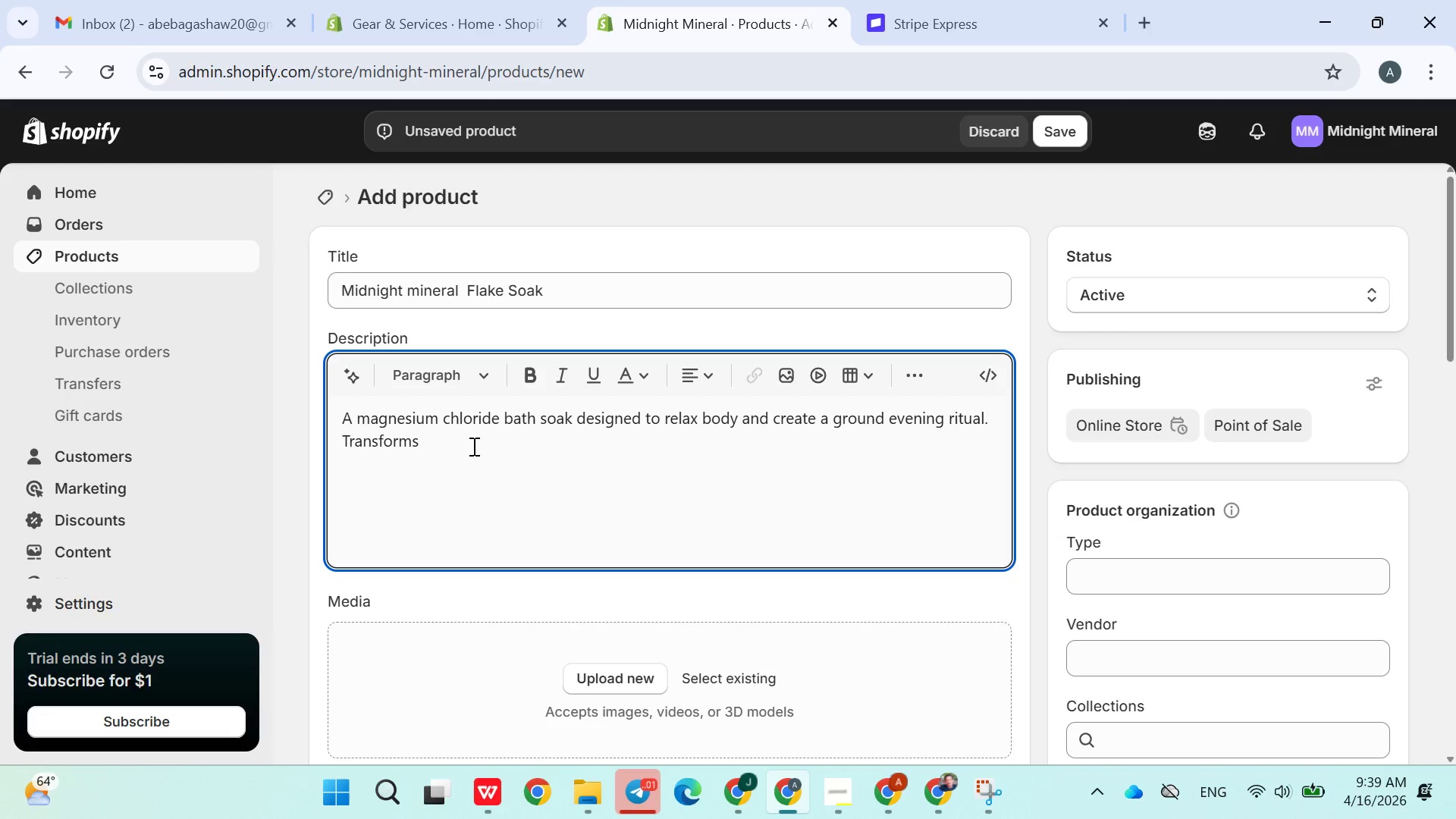 
left_click([472, 446])
 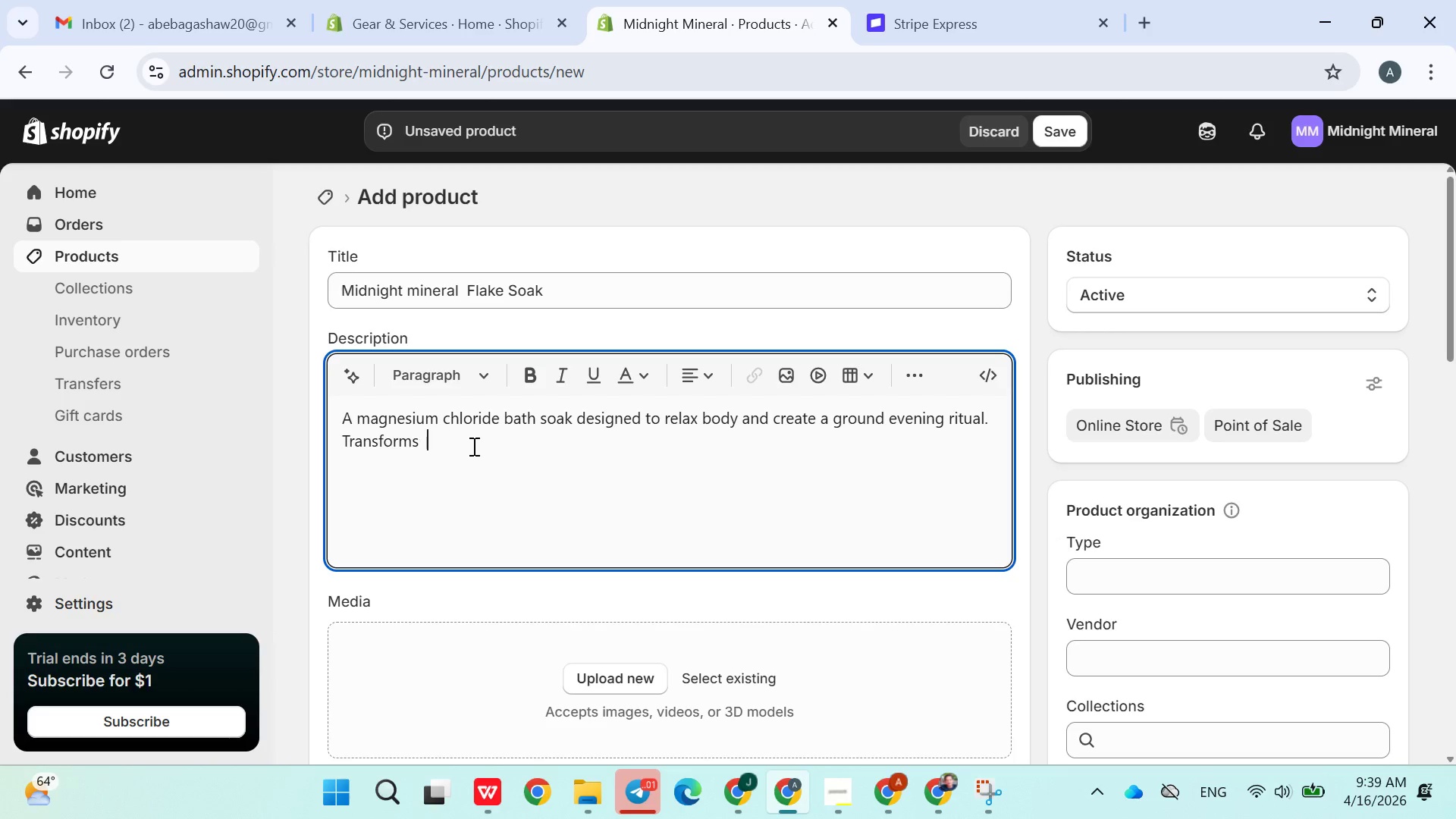 
key(Space)
 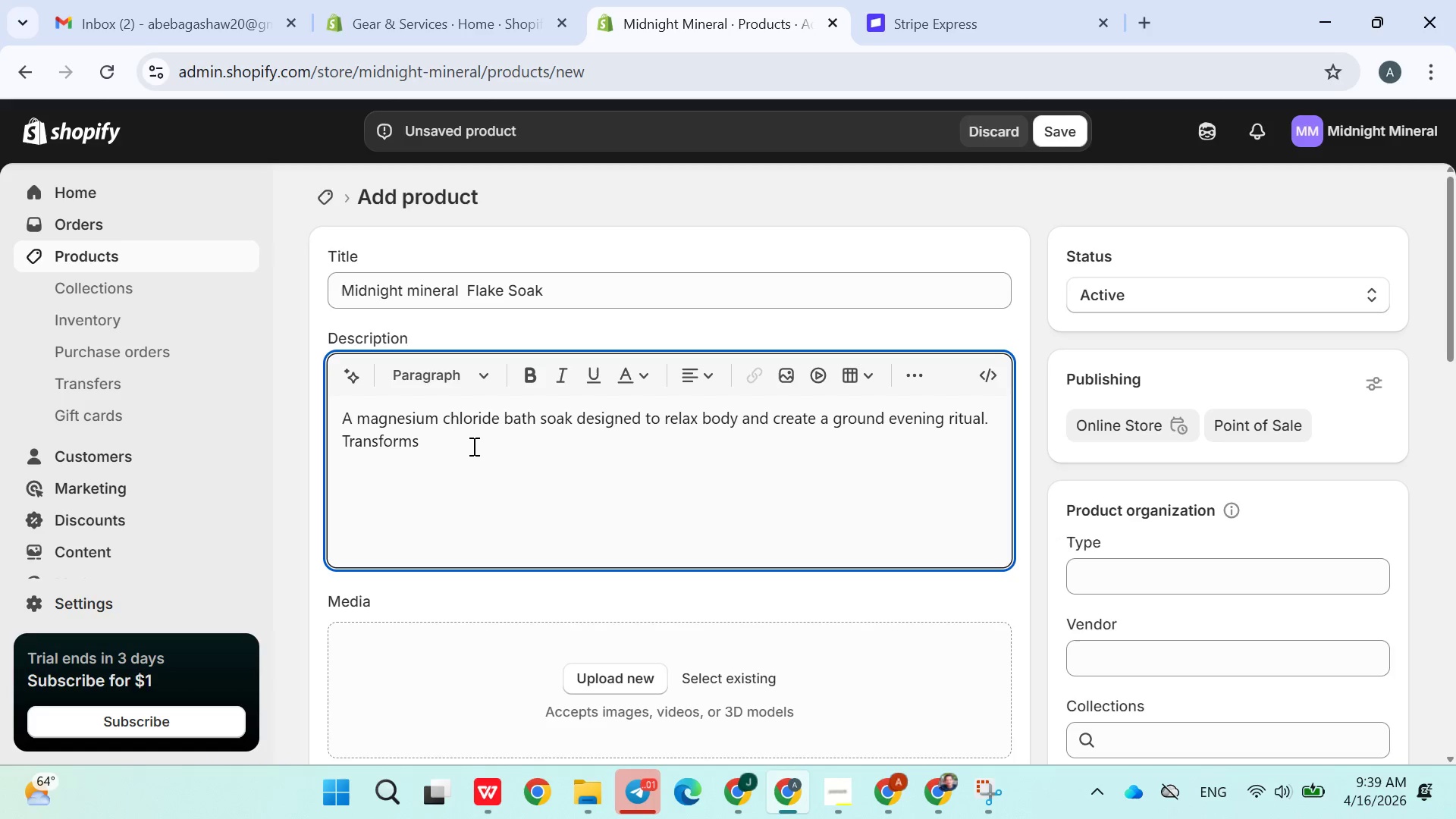 
type(your bath into a claming spa ritual )
 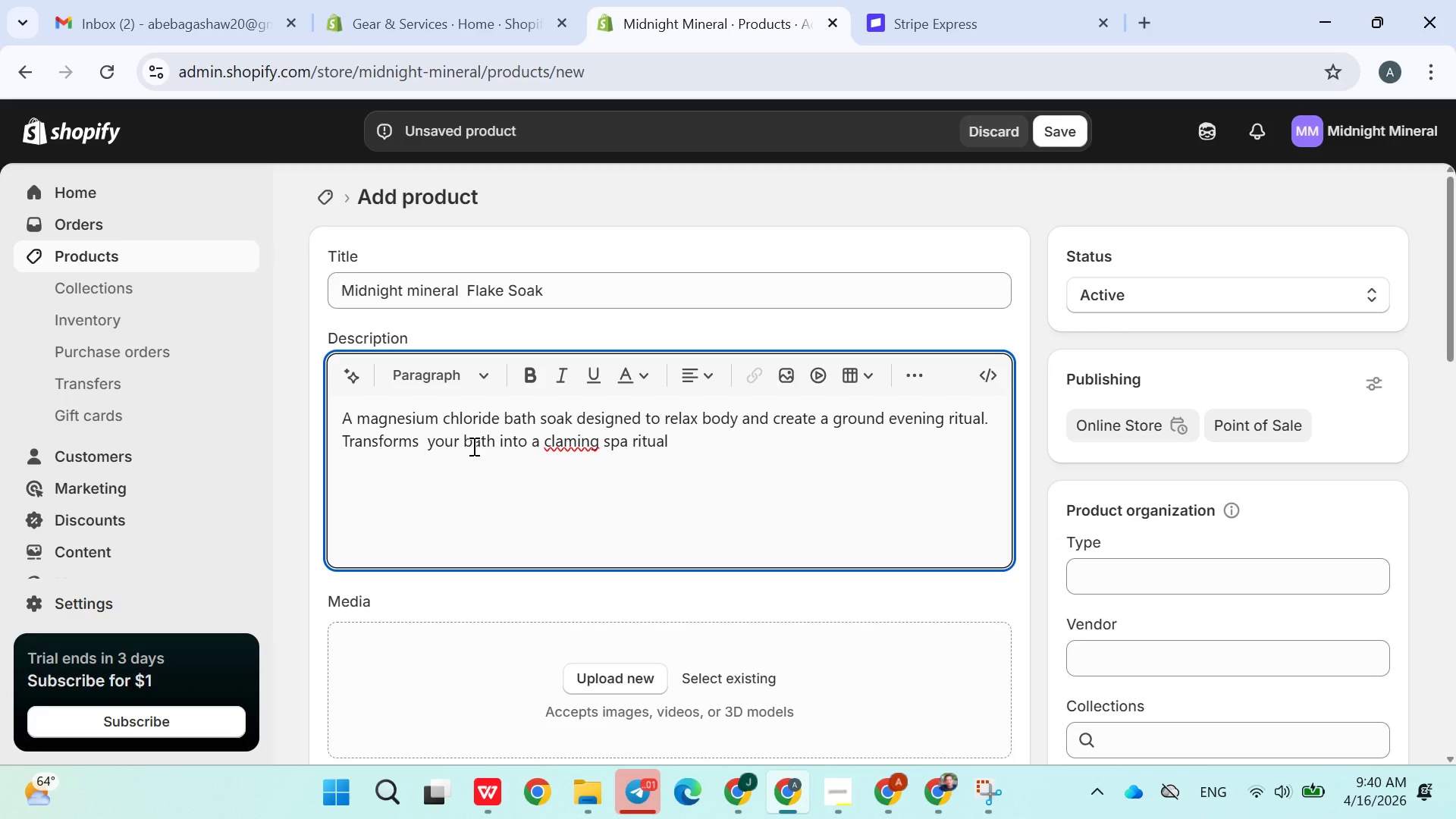 
wait(8.55)
 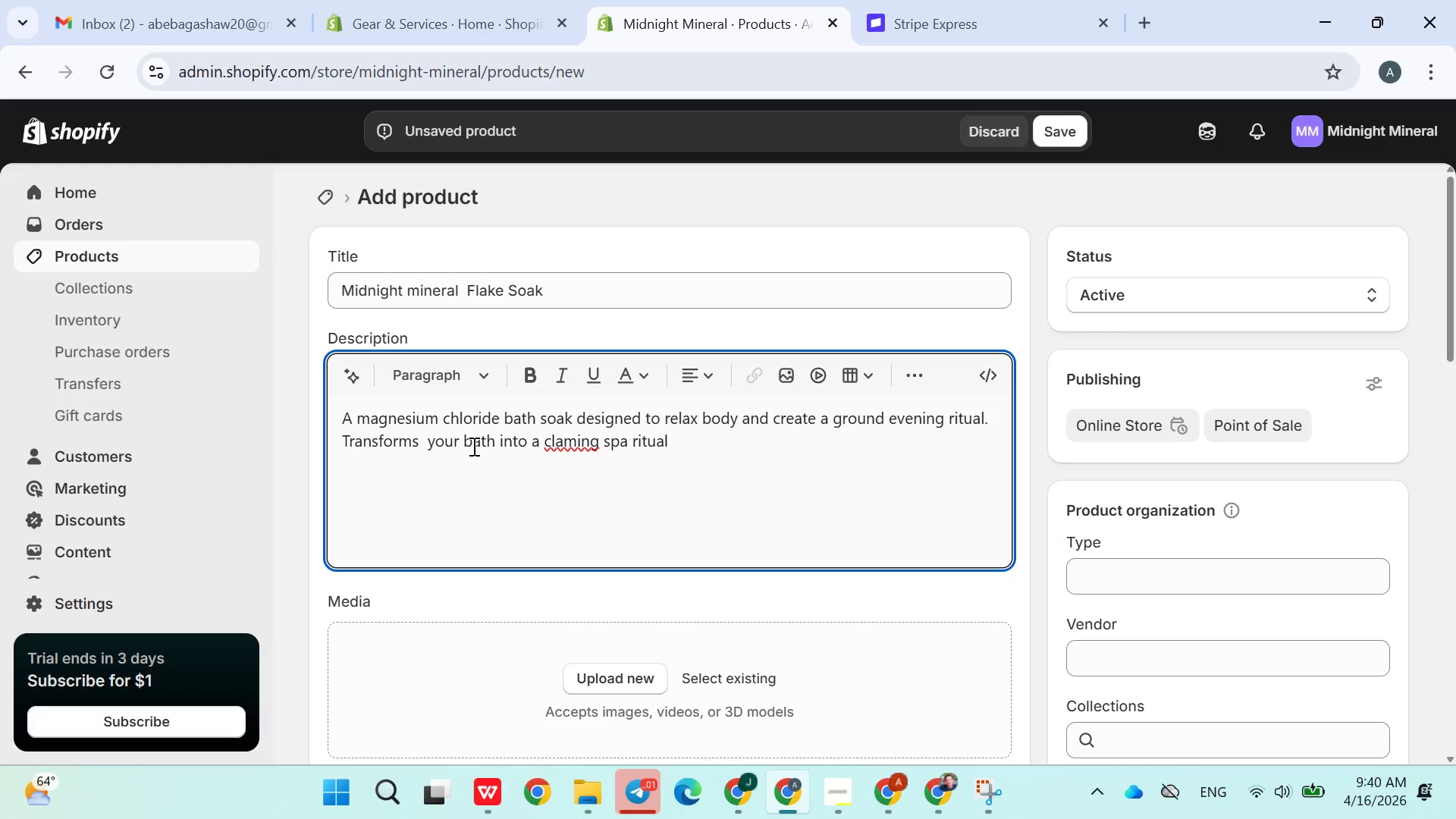 
left_click_drag(start_coordinate=[569, 436], to_coordinate=[606, 463])
 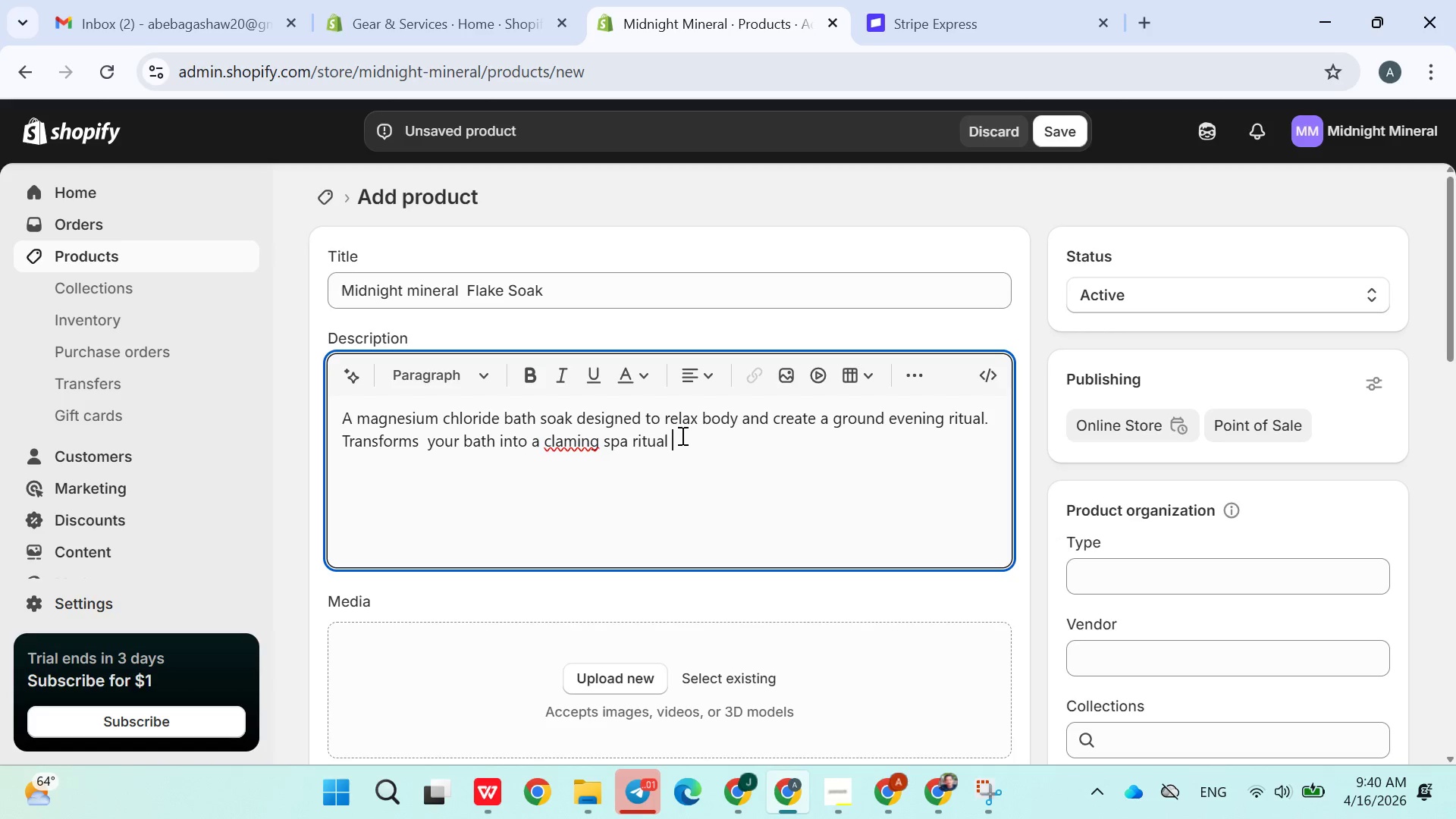 
left_click([606, 463])
 